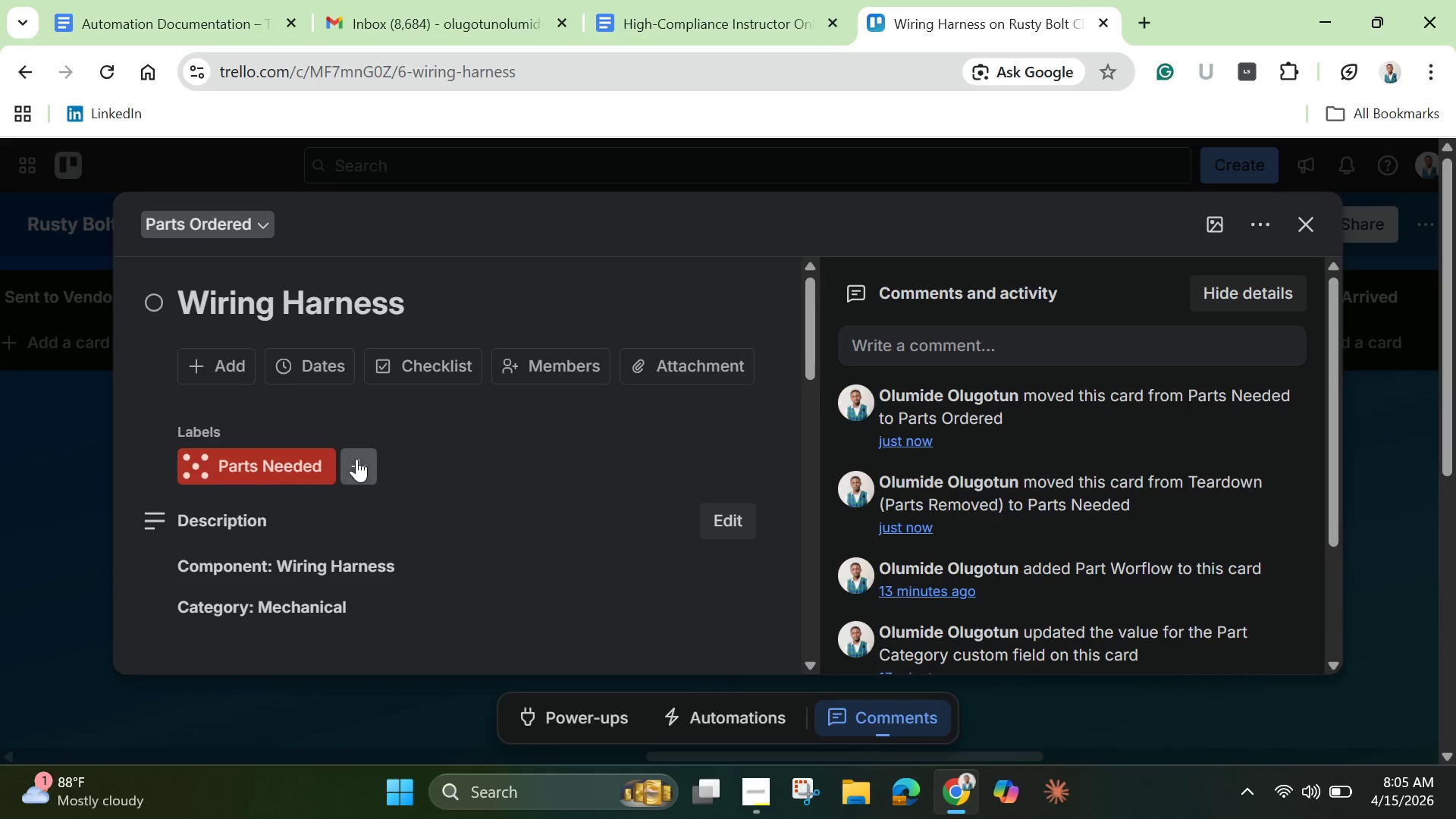 
mouse_move([342, 468])
 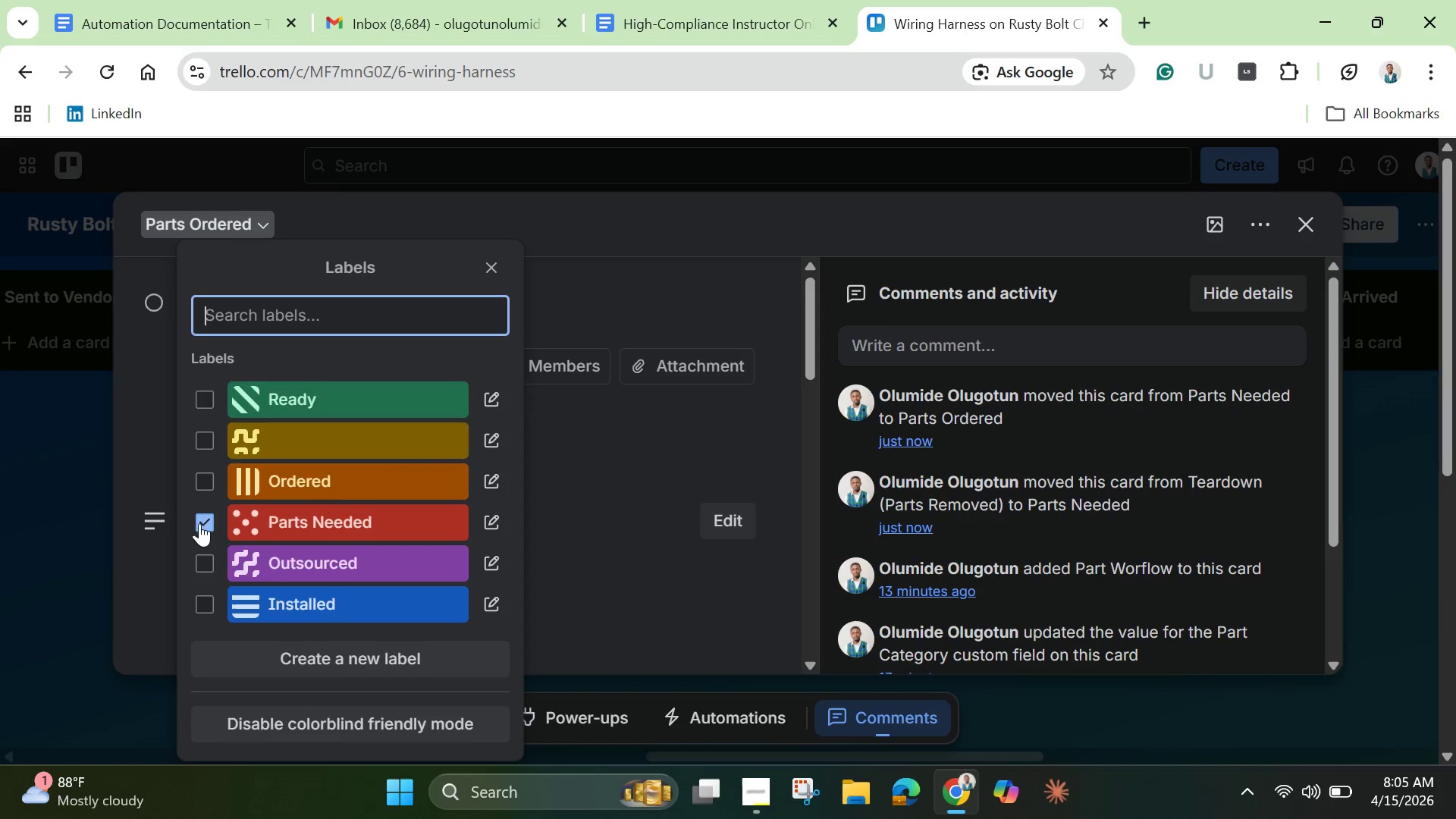 
left_click([199, 523])
 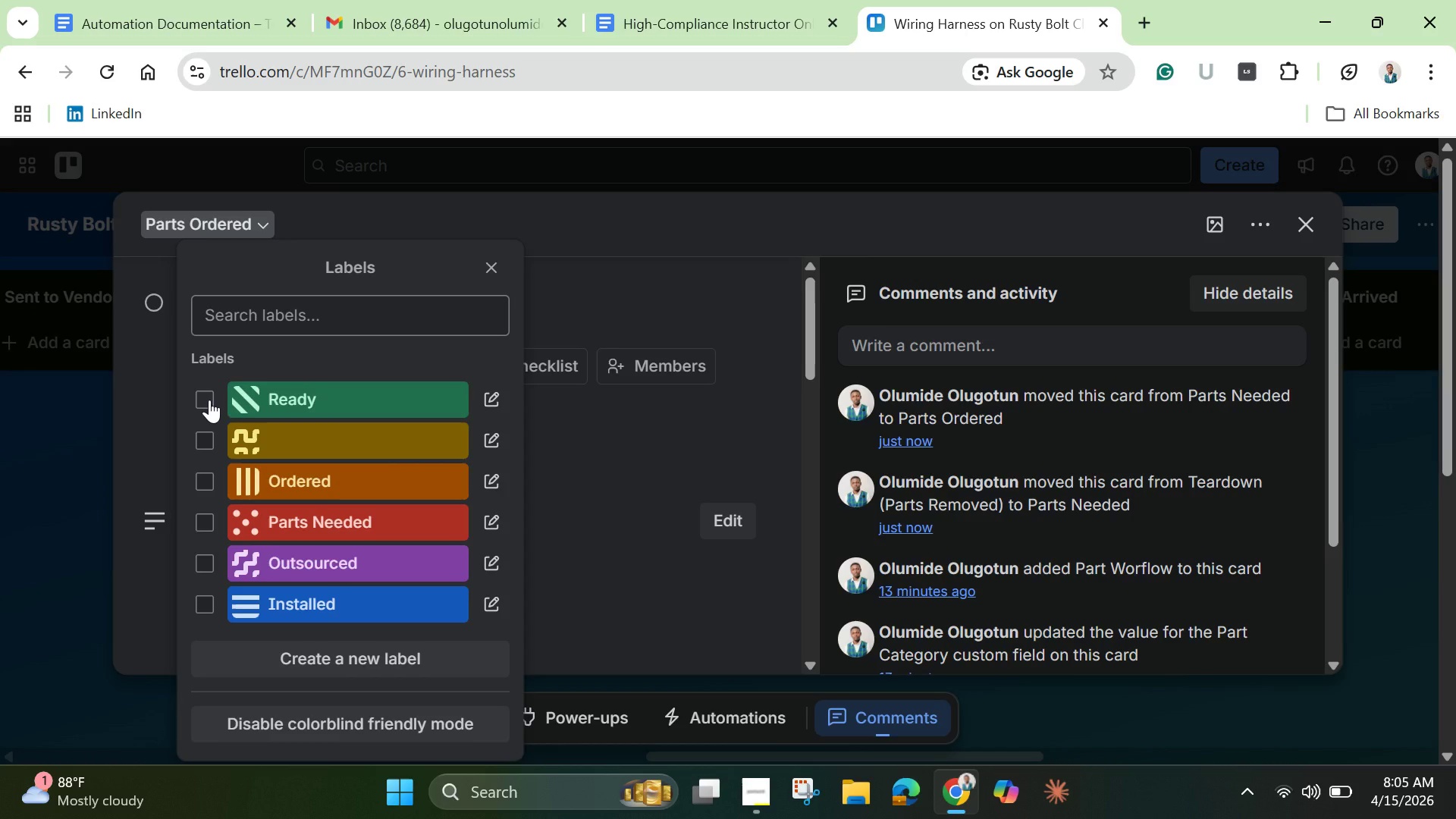 
left_click([209, 400])
 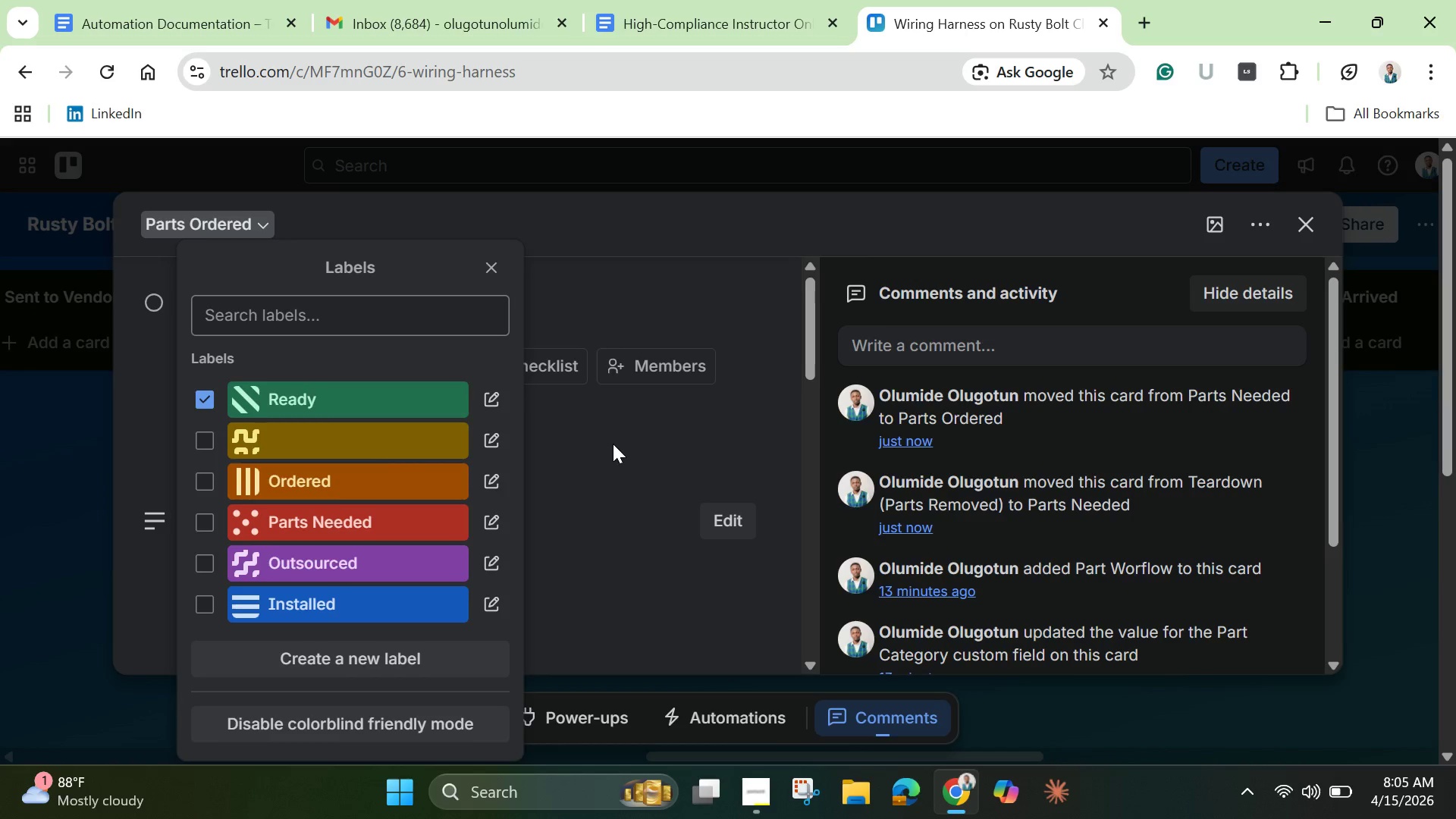 
left_click([616, 445])
 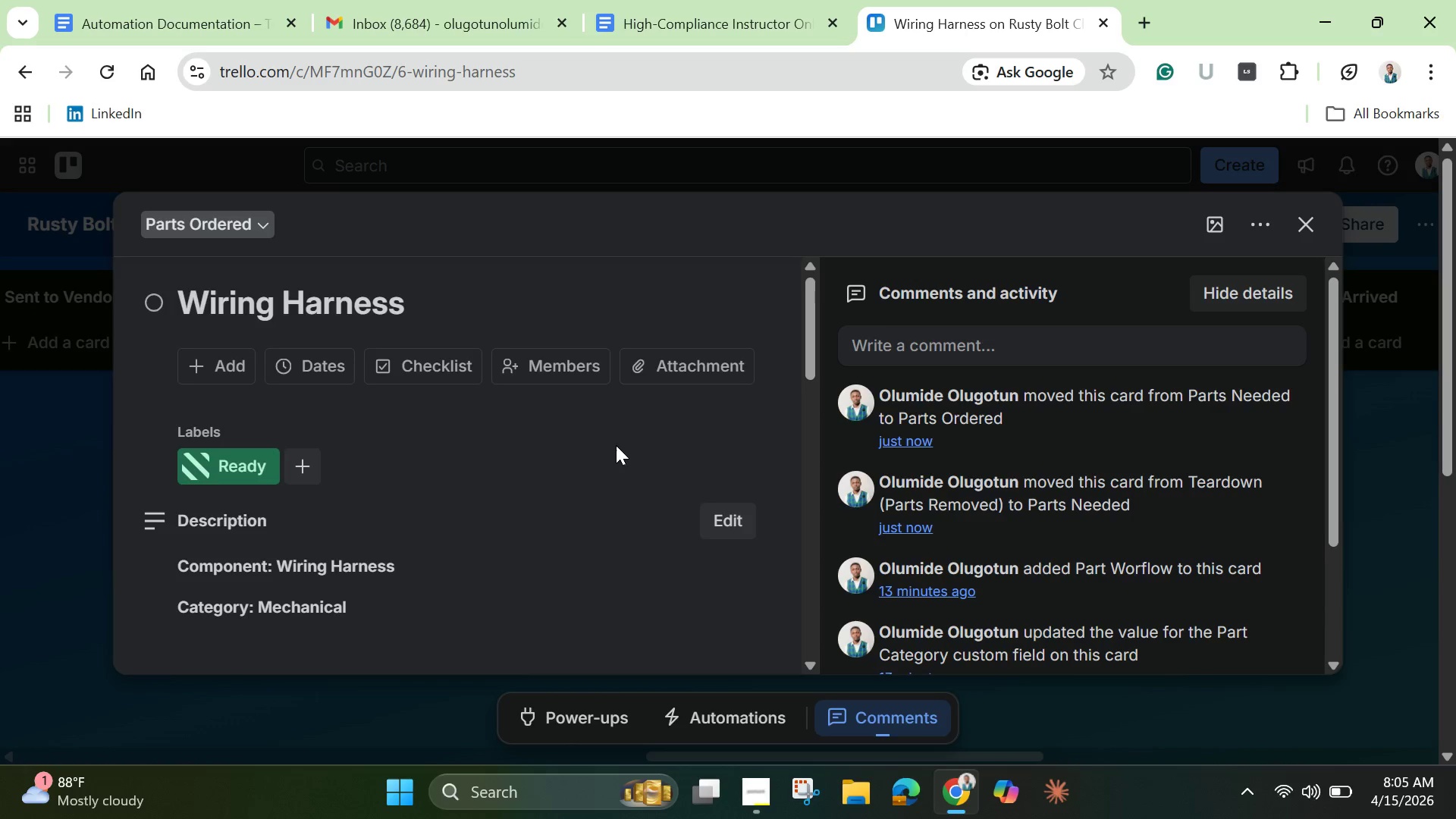 
scroll: coordinate [616, 448], scroll_direction: down, amount: 9.0
 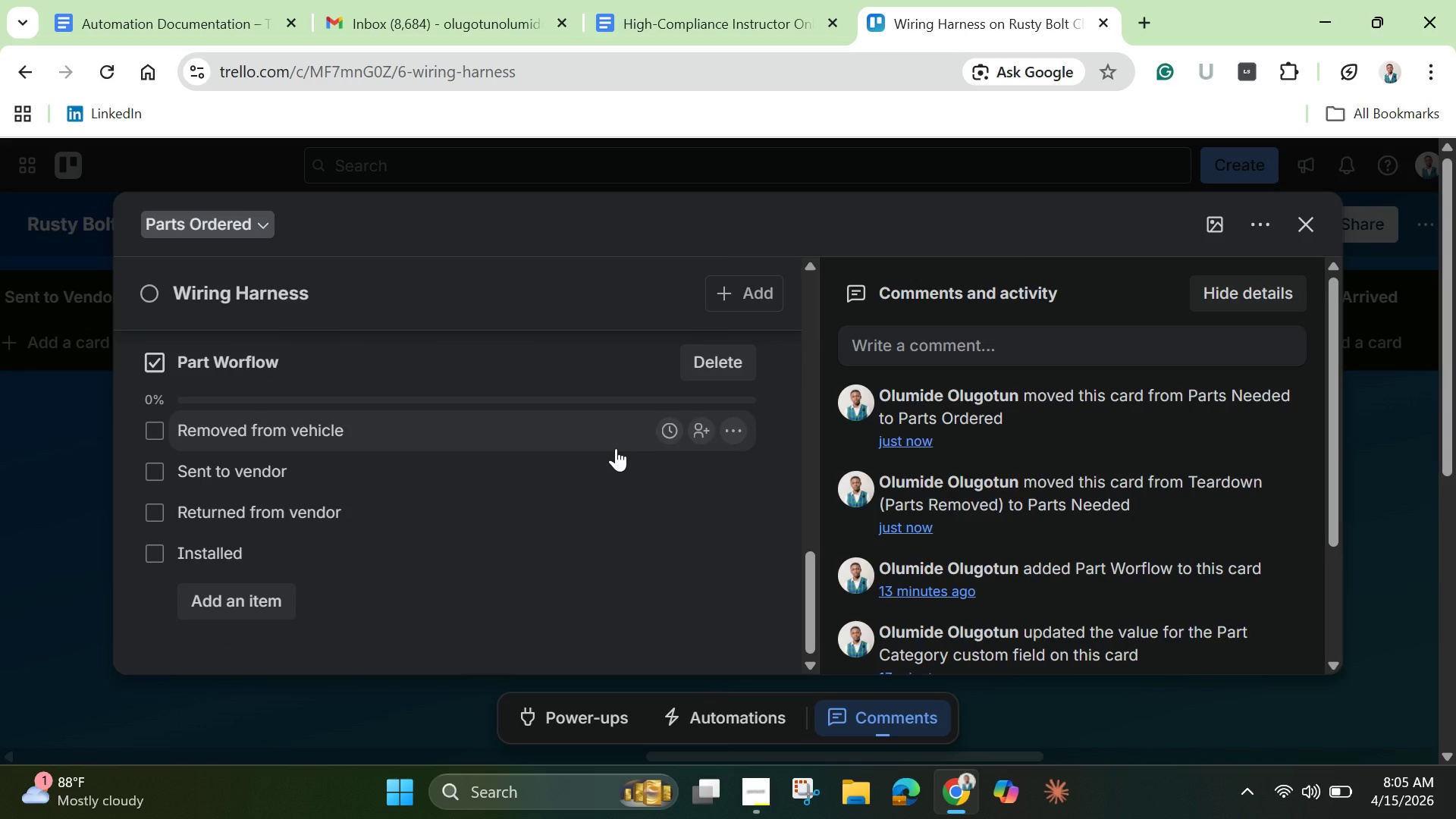 
wait(9.36)
 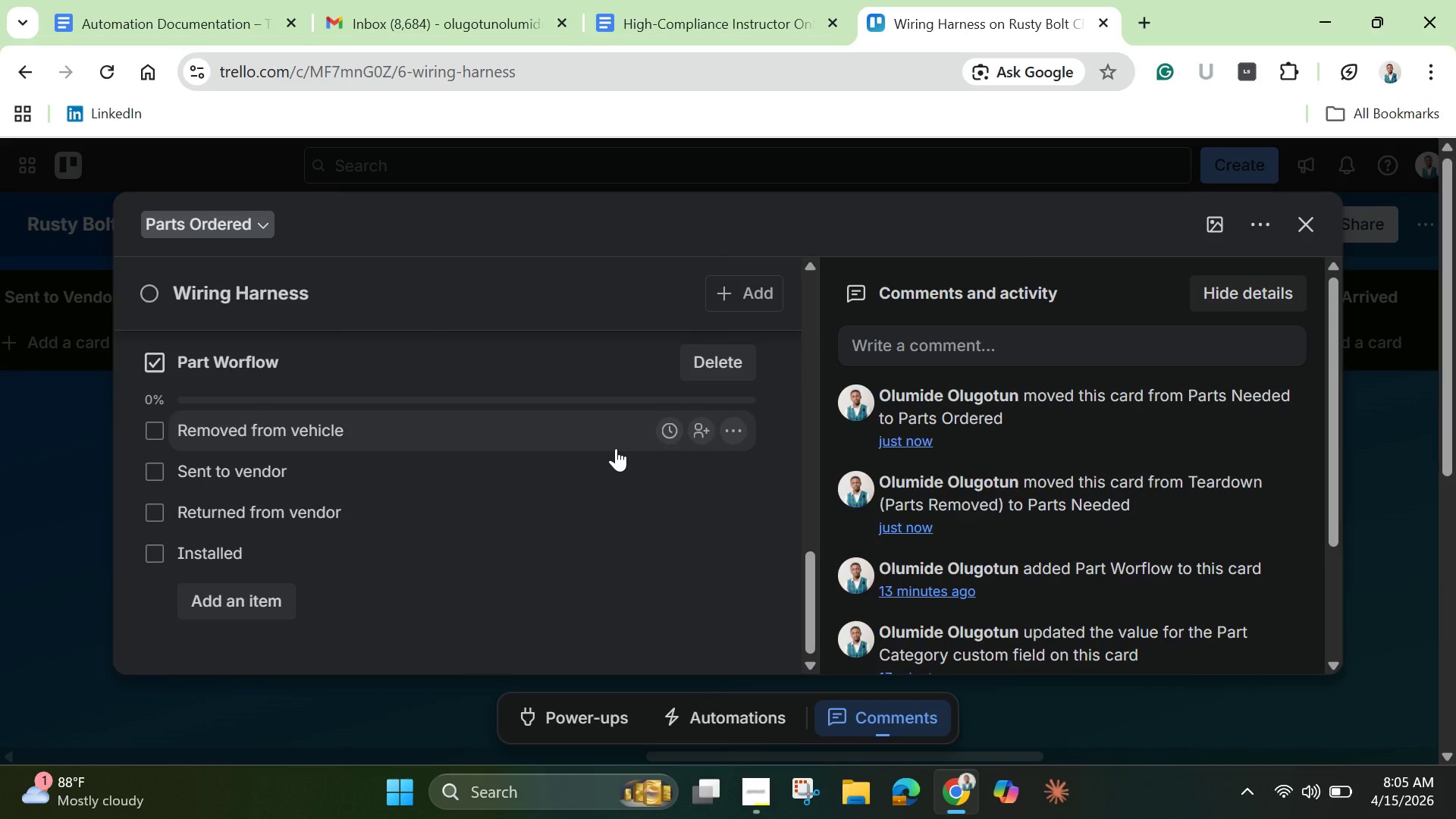 
left_click([1299, 228])
 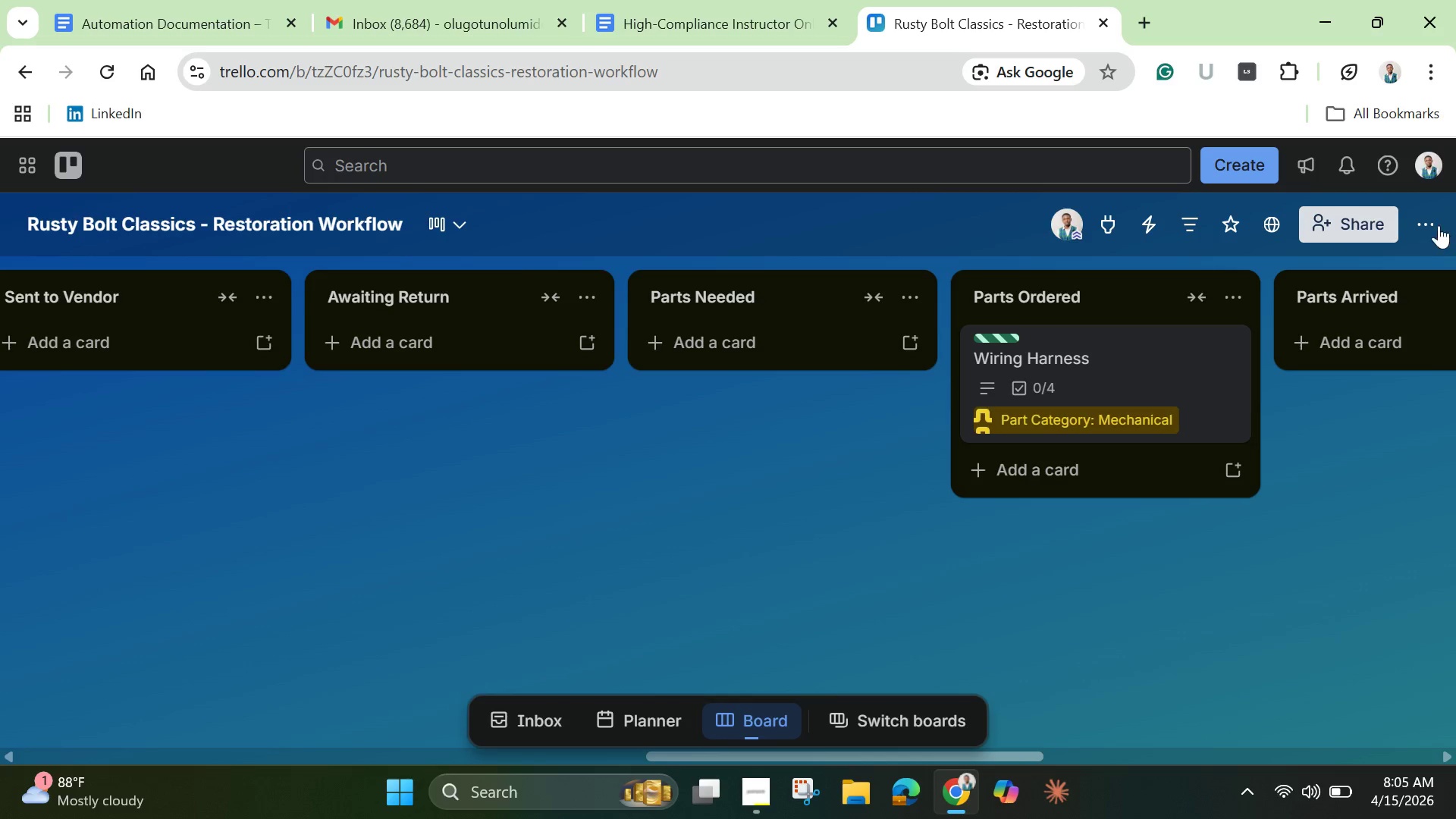 
left_click([1436, 224])
 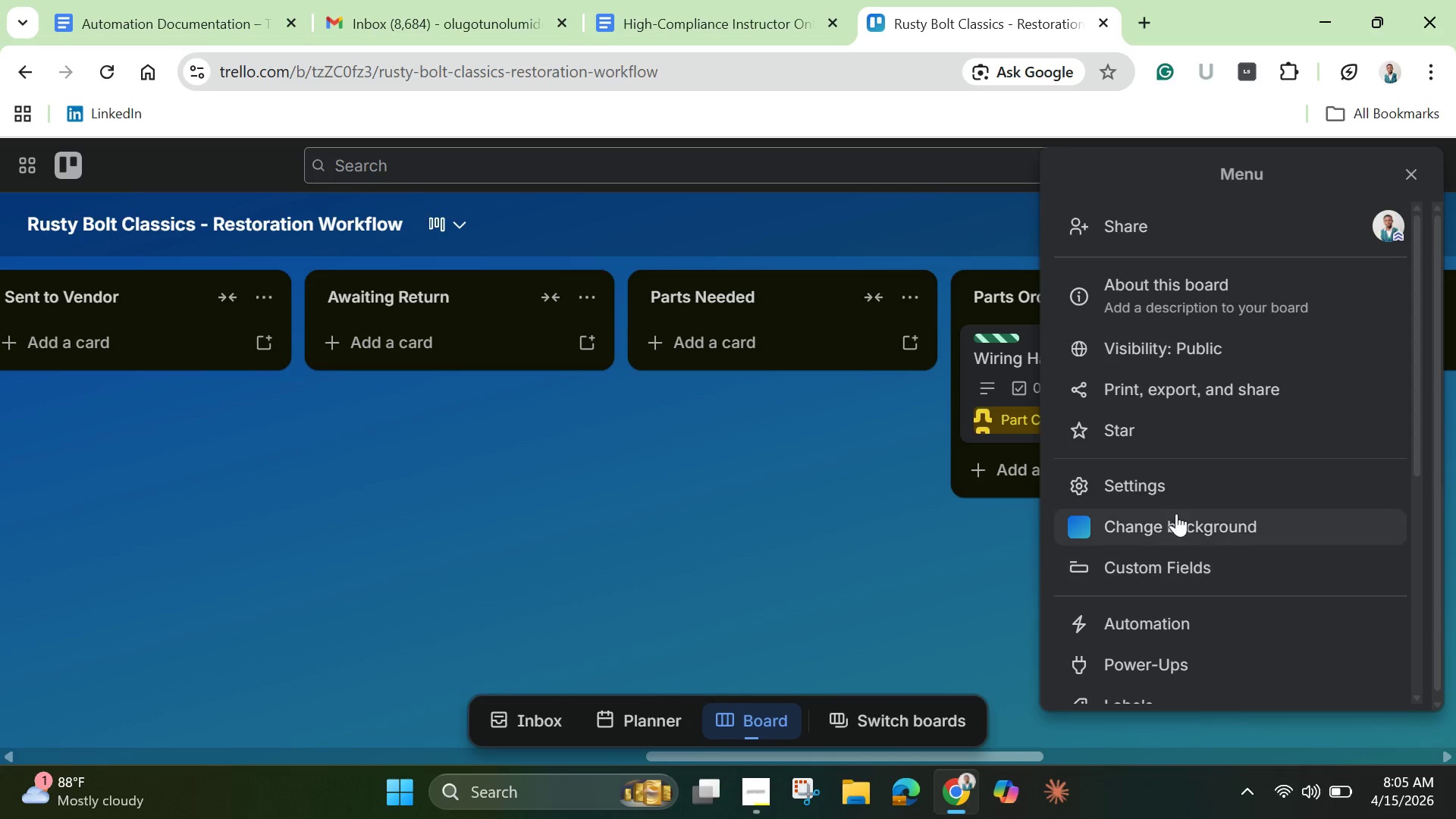 
scroll: coordinate [1181, 519], scroll_direction: down, amount: 3.0
 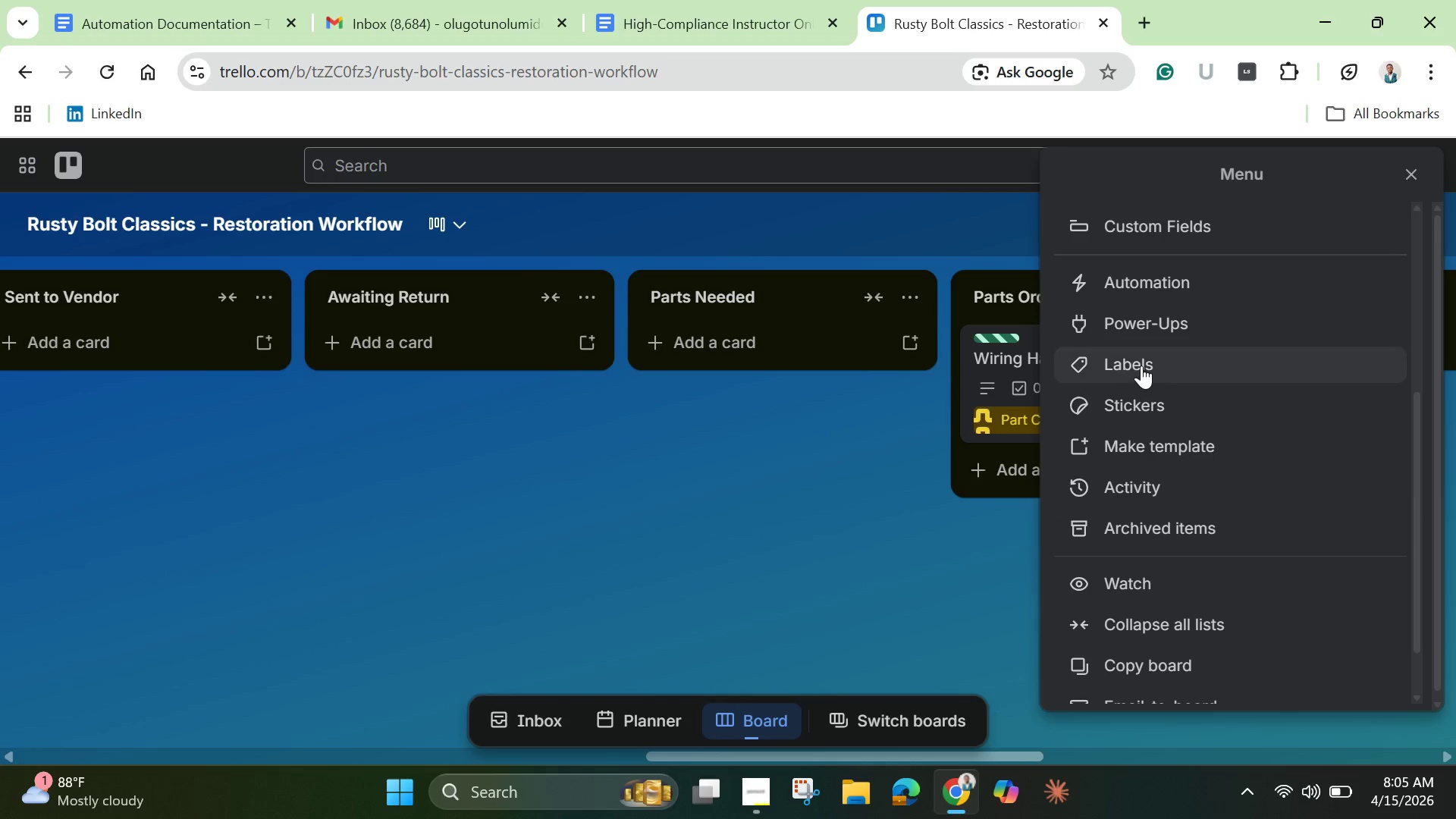 
scroll: coordinate [1145, 368], scroll_direction: up, amount: 2.0
 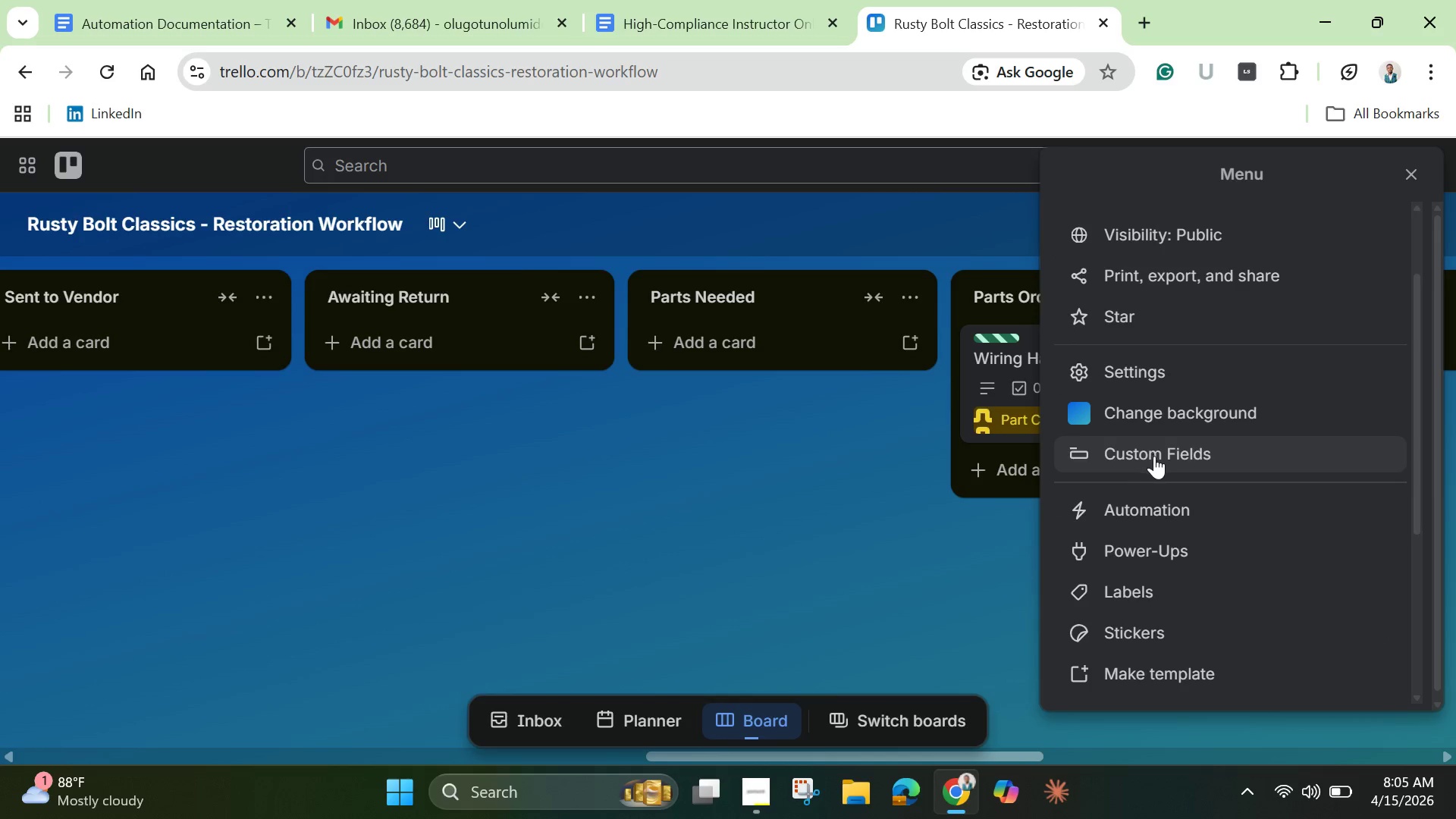 
left_click([1141, 391])
 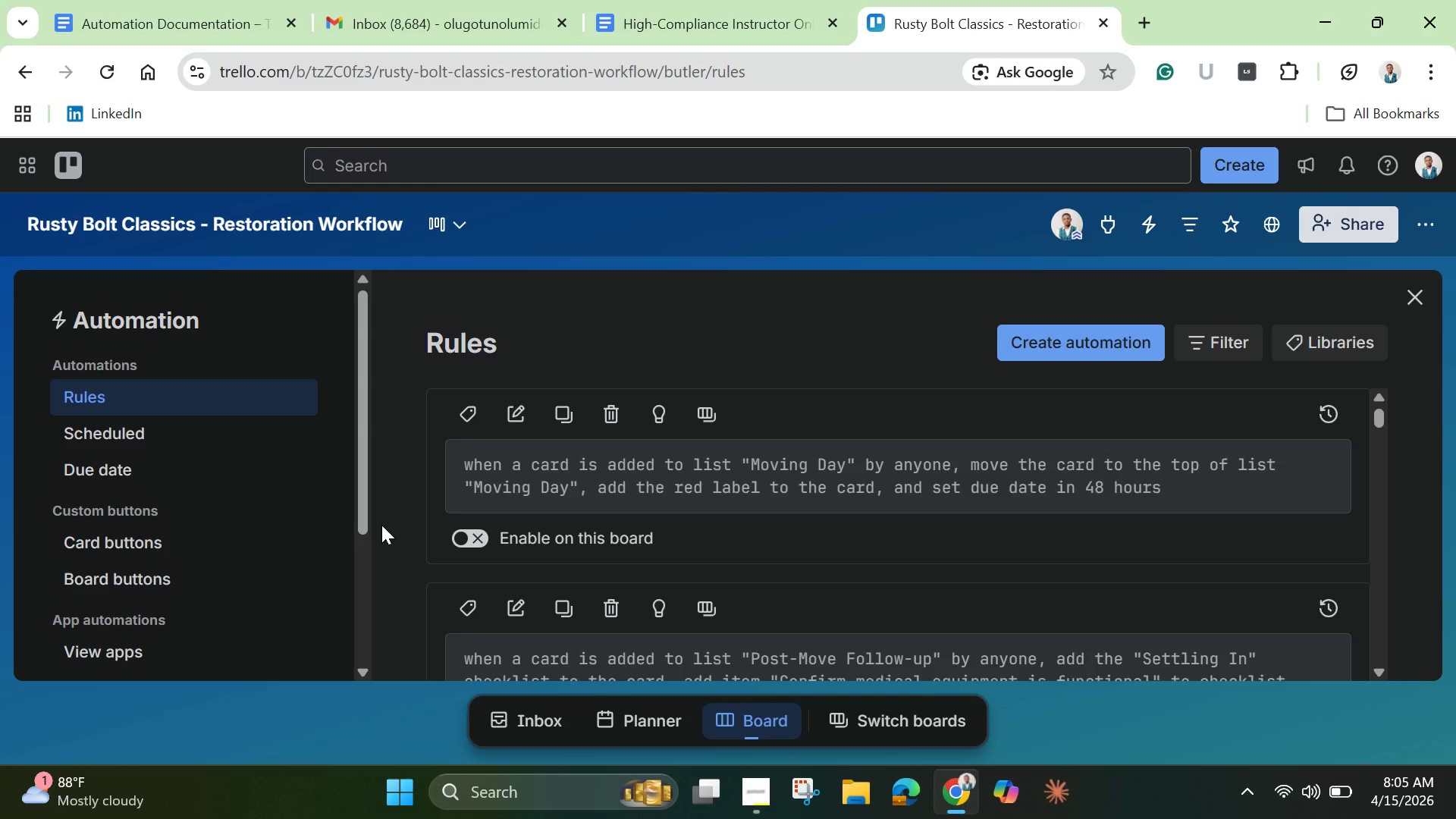 
scroll: coordinate [1156, 459], scroll_direction: down, amount: 1.0
 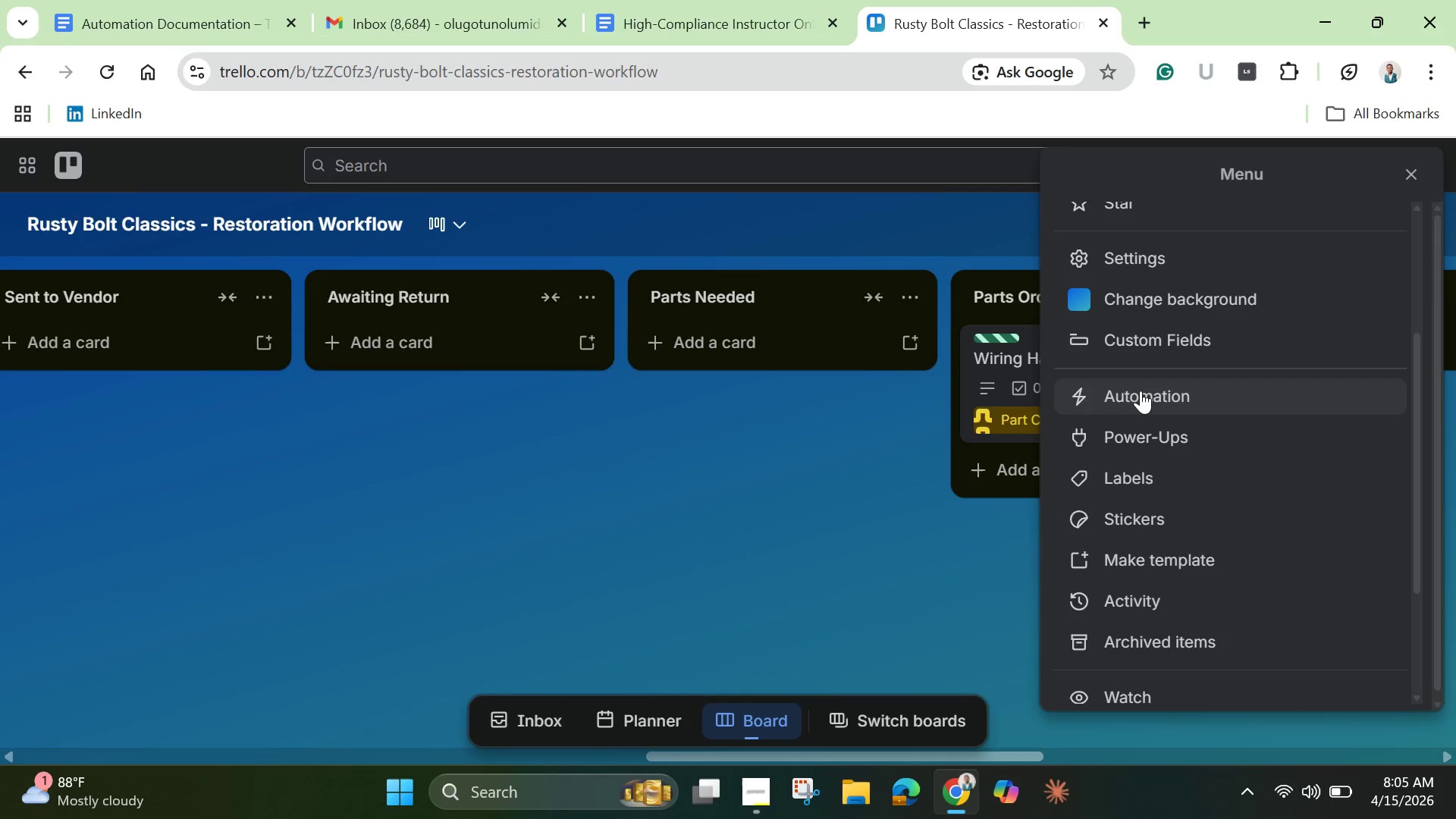 
wait(12.07)
 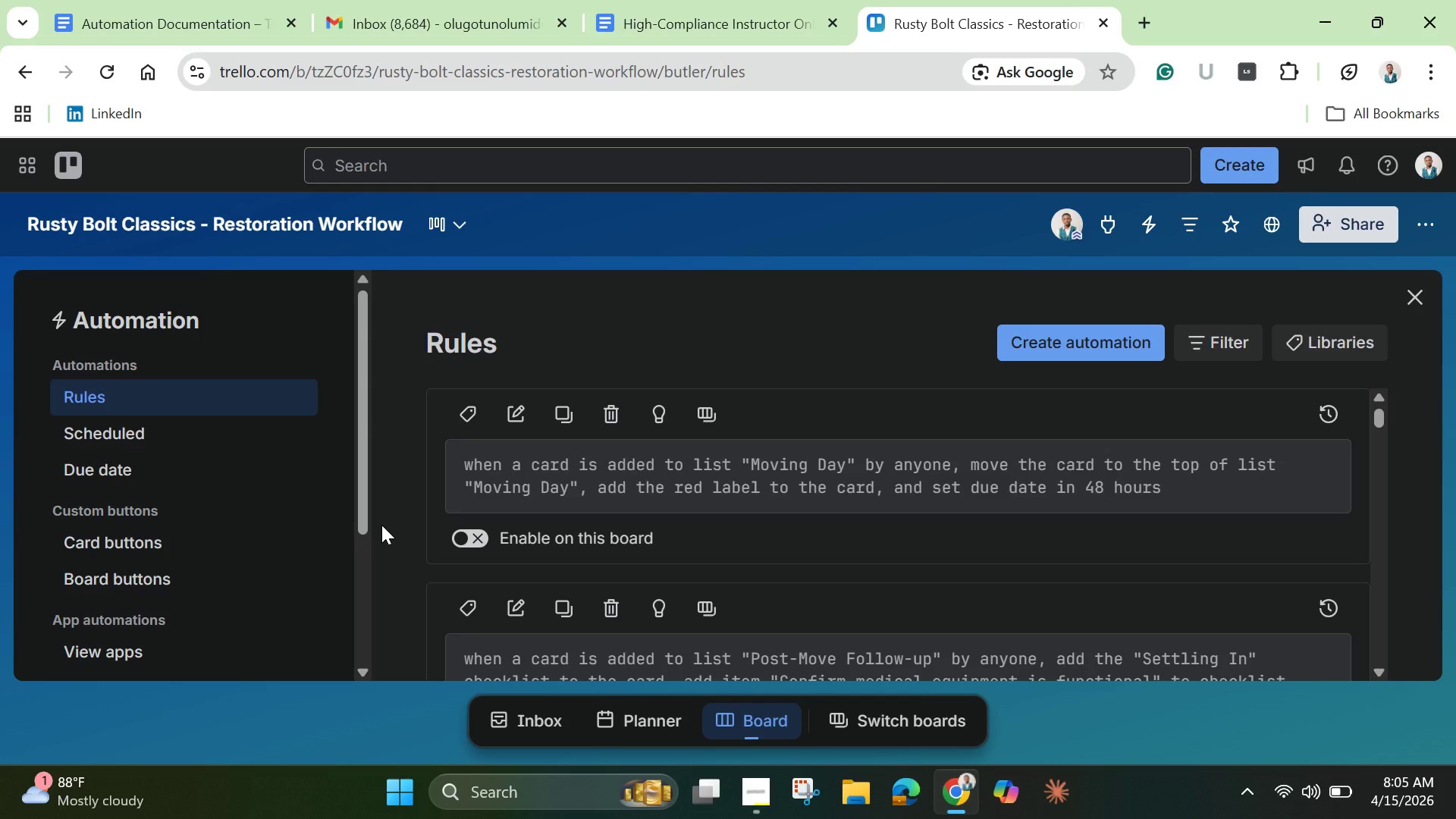 
left_click([1061, 335])
 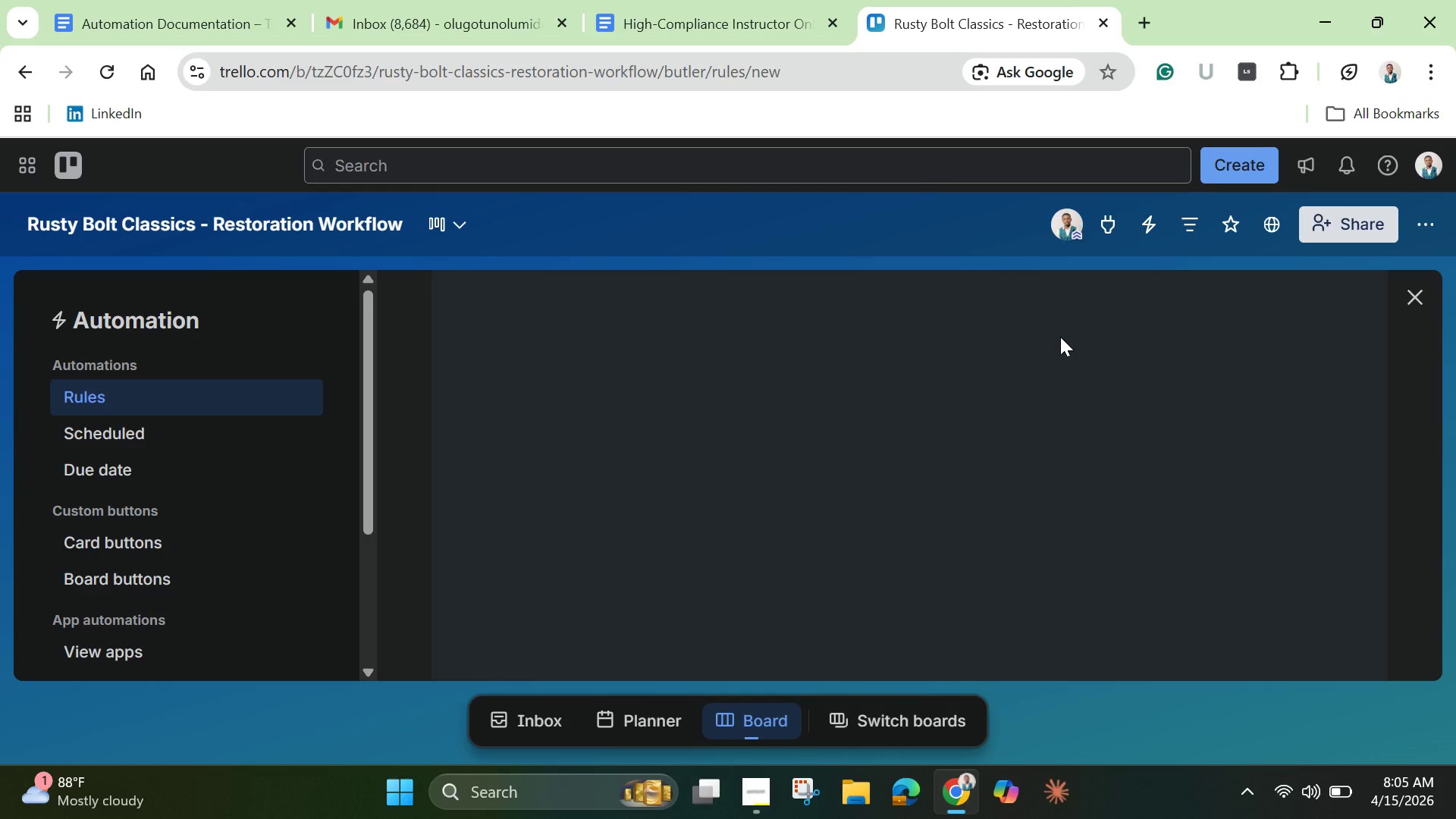 
wait(10.86)
 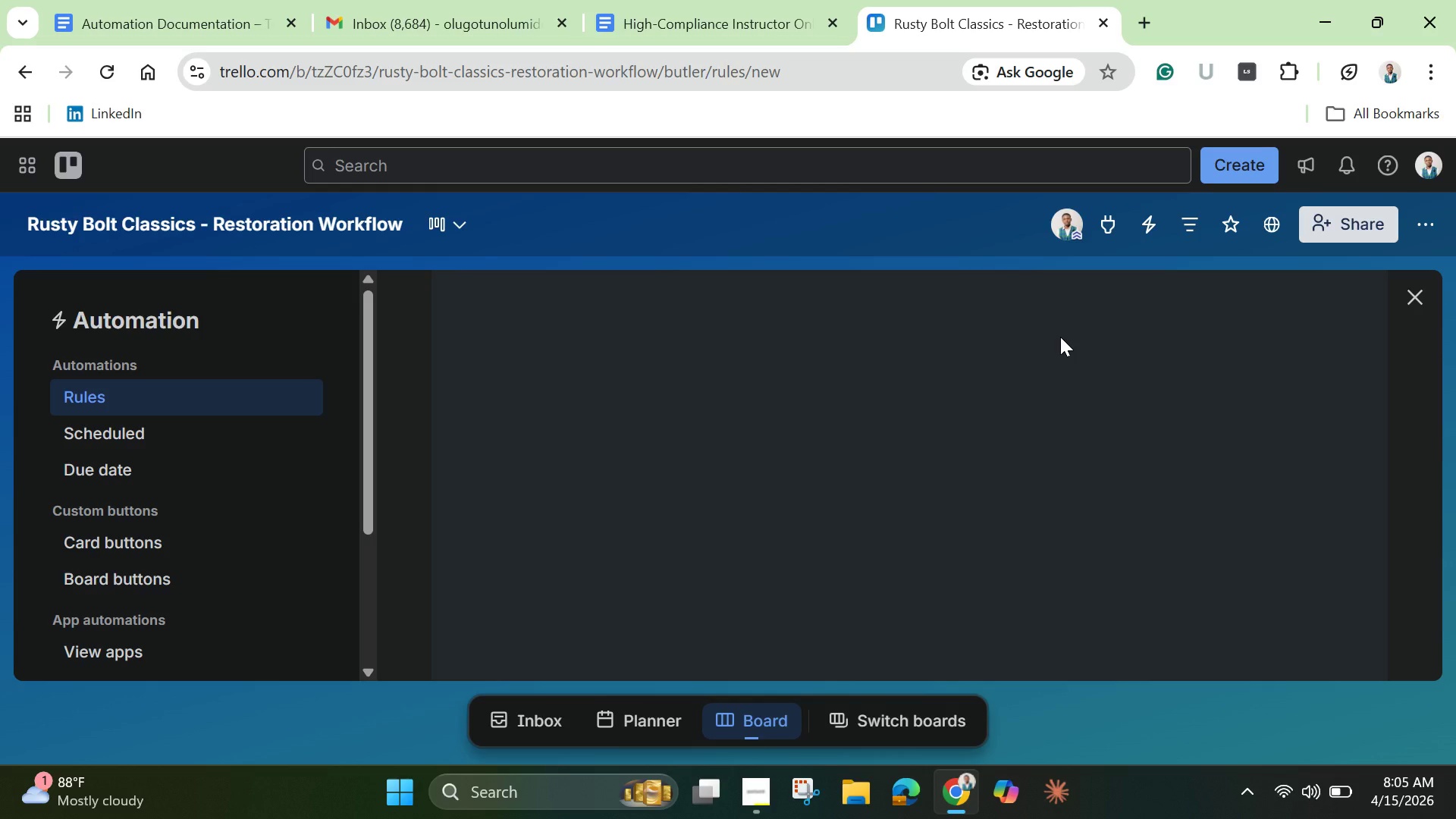 
left_click([875, 607])
 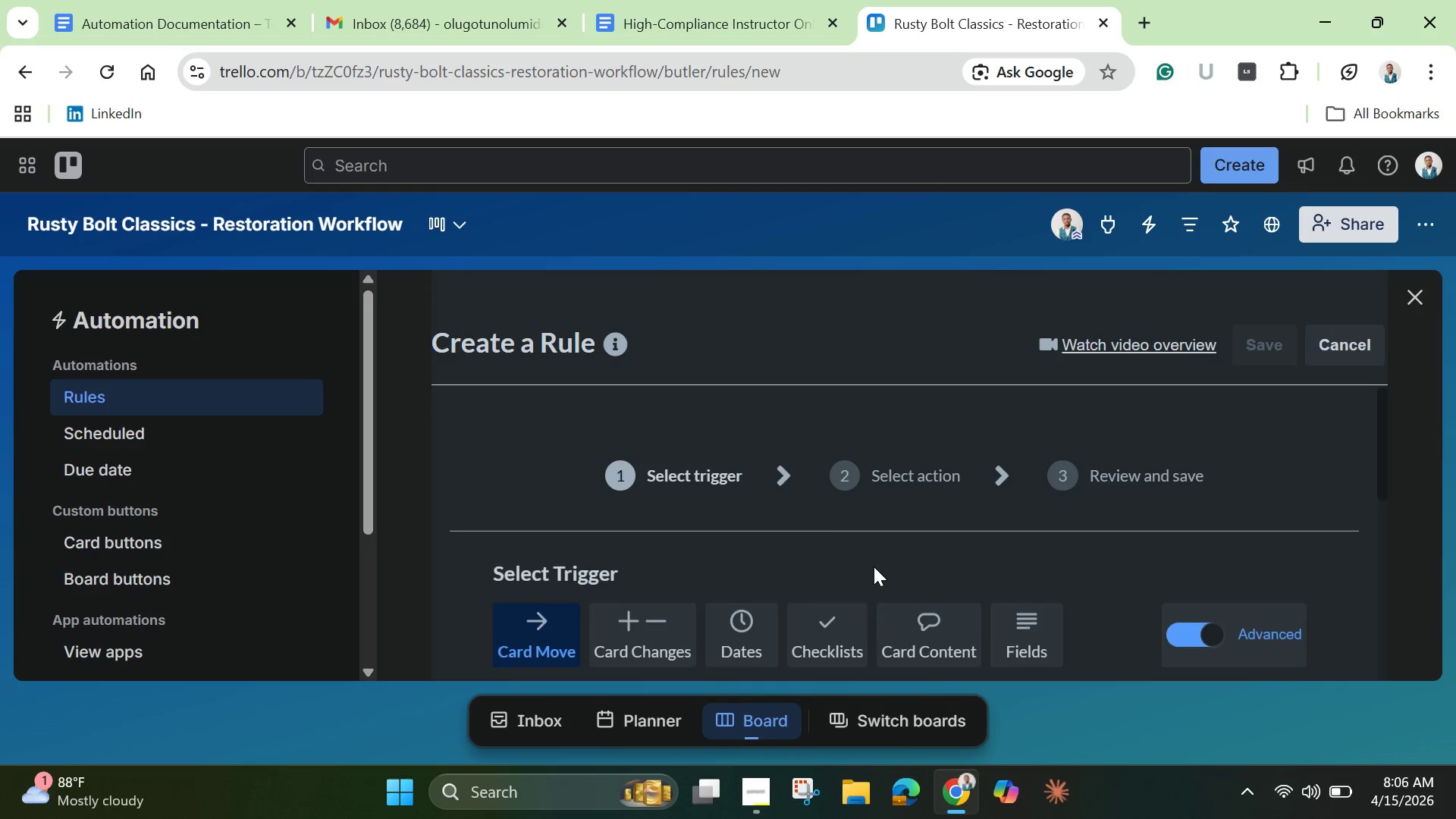 
scroll: coordinate [874, 566], scroll_direction: down, amount: 3.0
 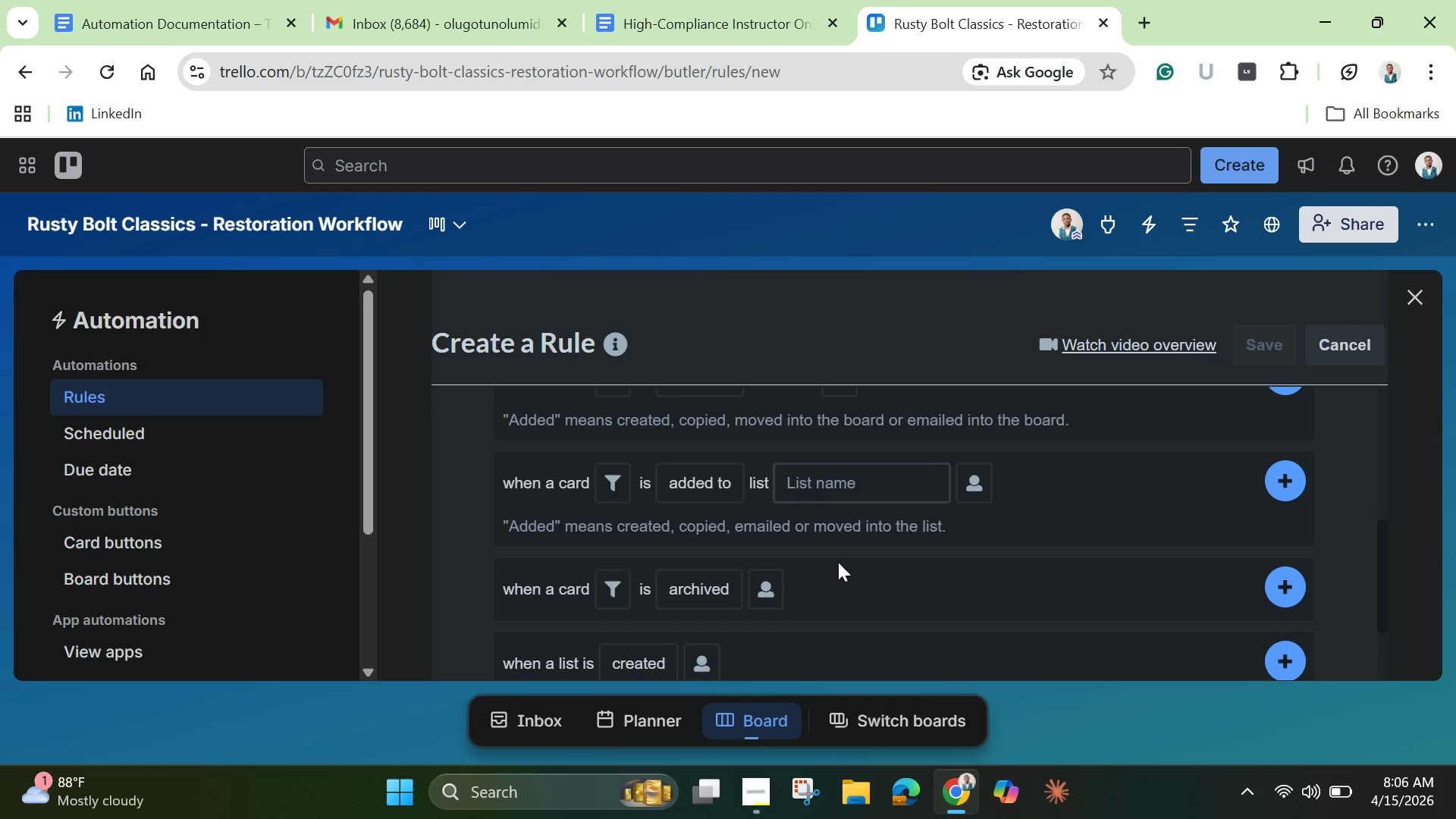 
left_click([859, 484])
 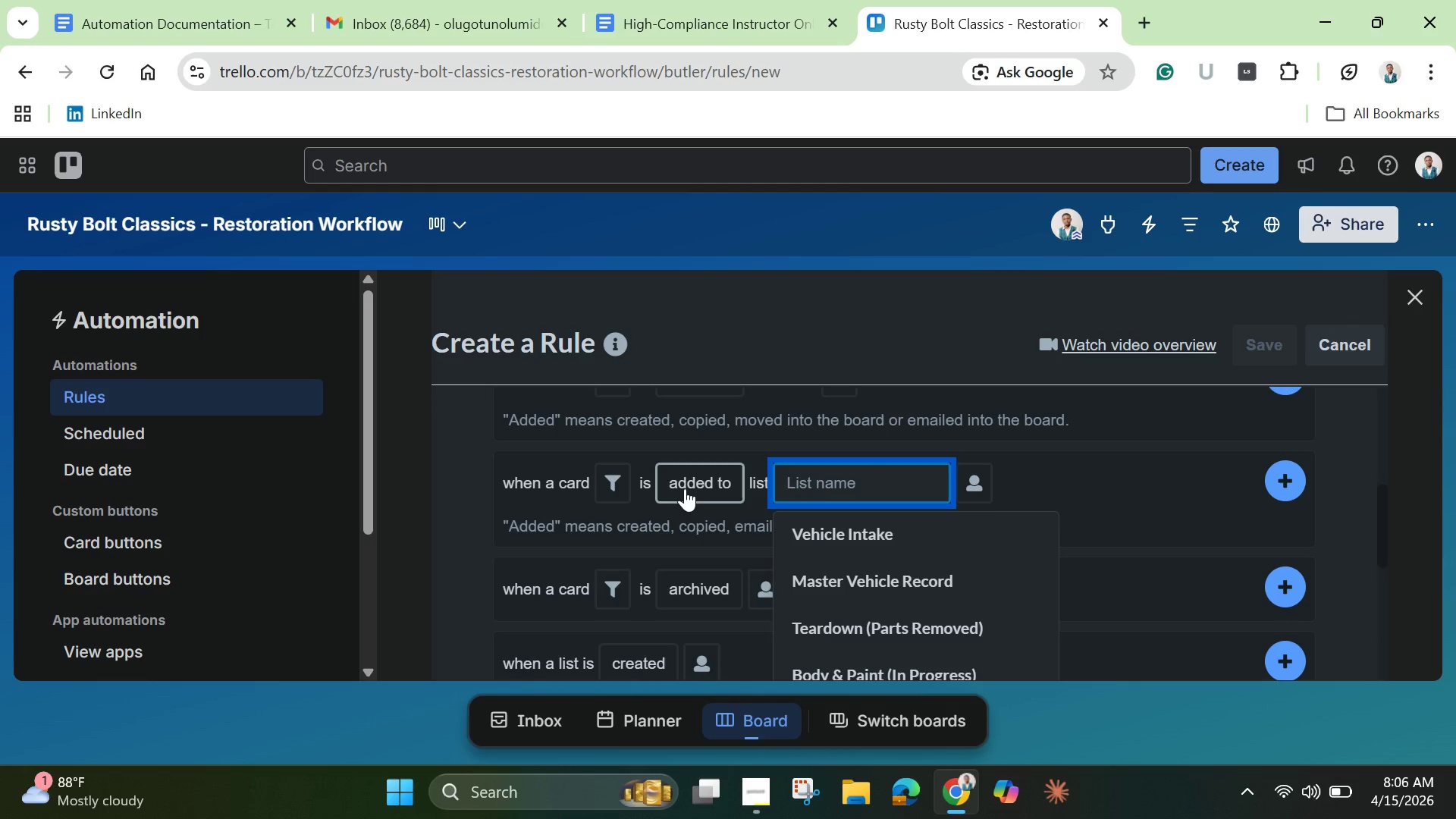 
left_click([683, 487])
 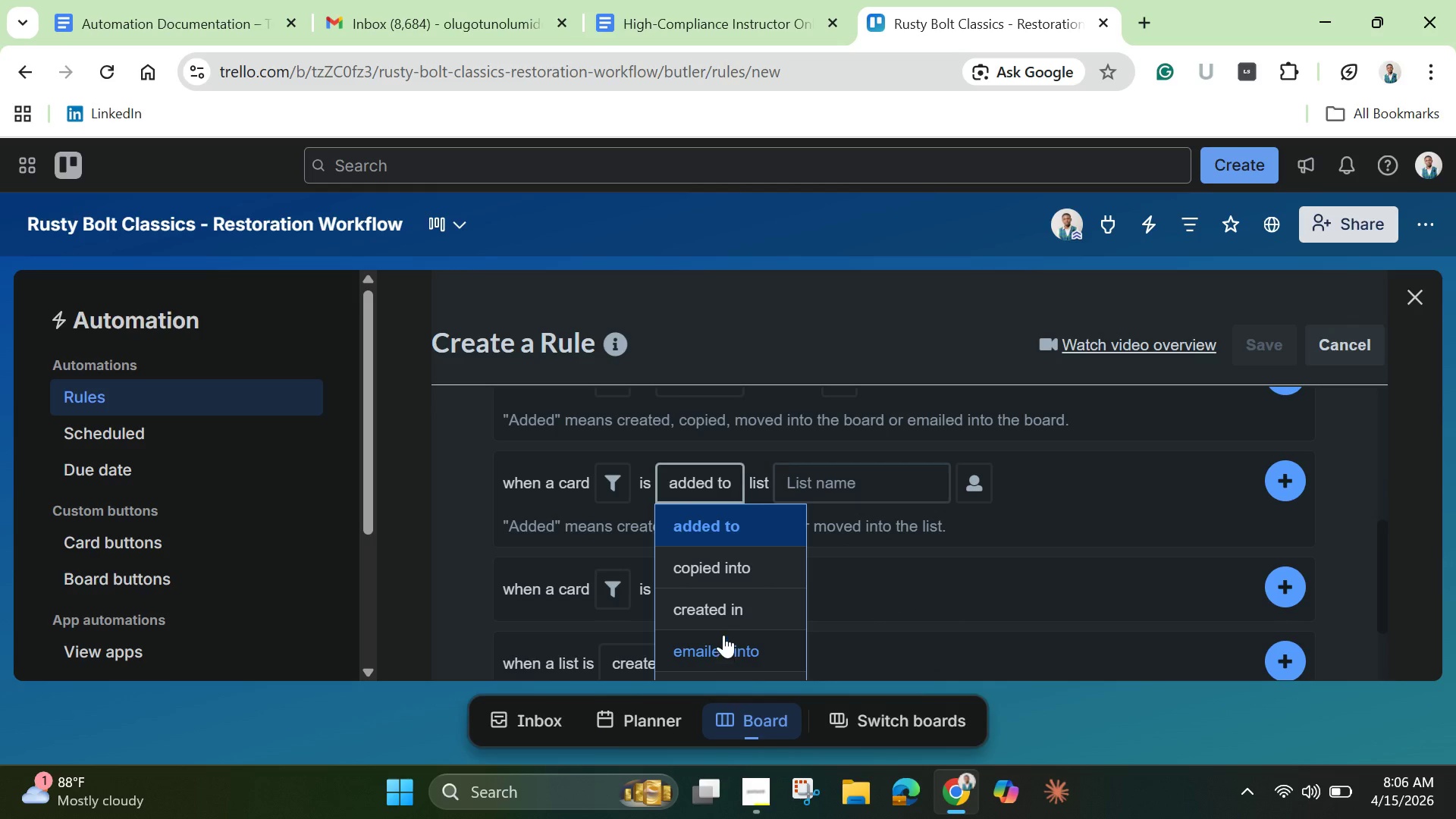 
left_click([714, 578])
 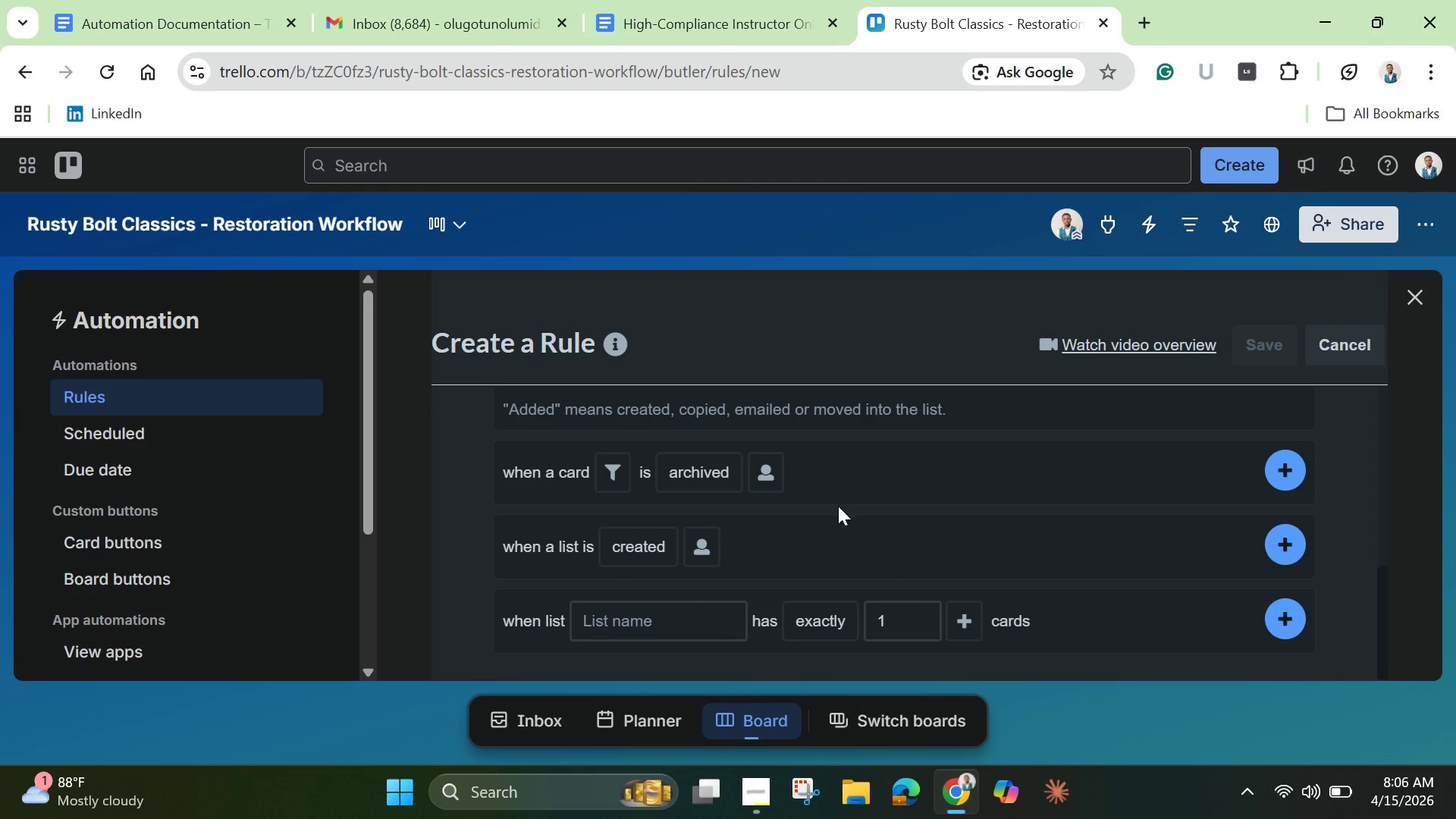 
scroll: coordinate [723, 627], scroll_direction: down, amount: 2.0
 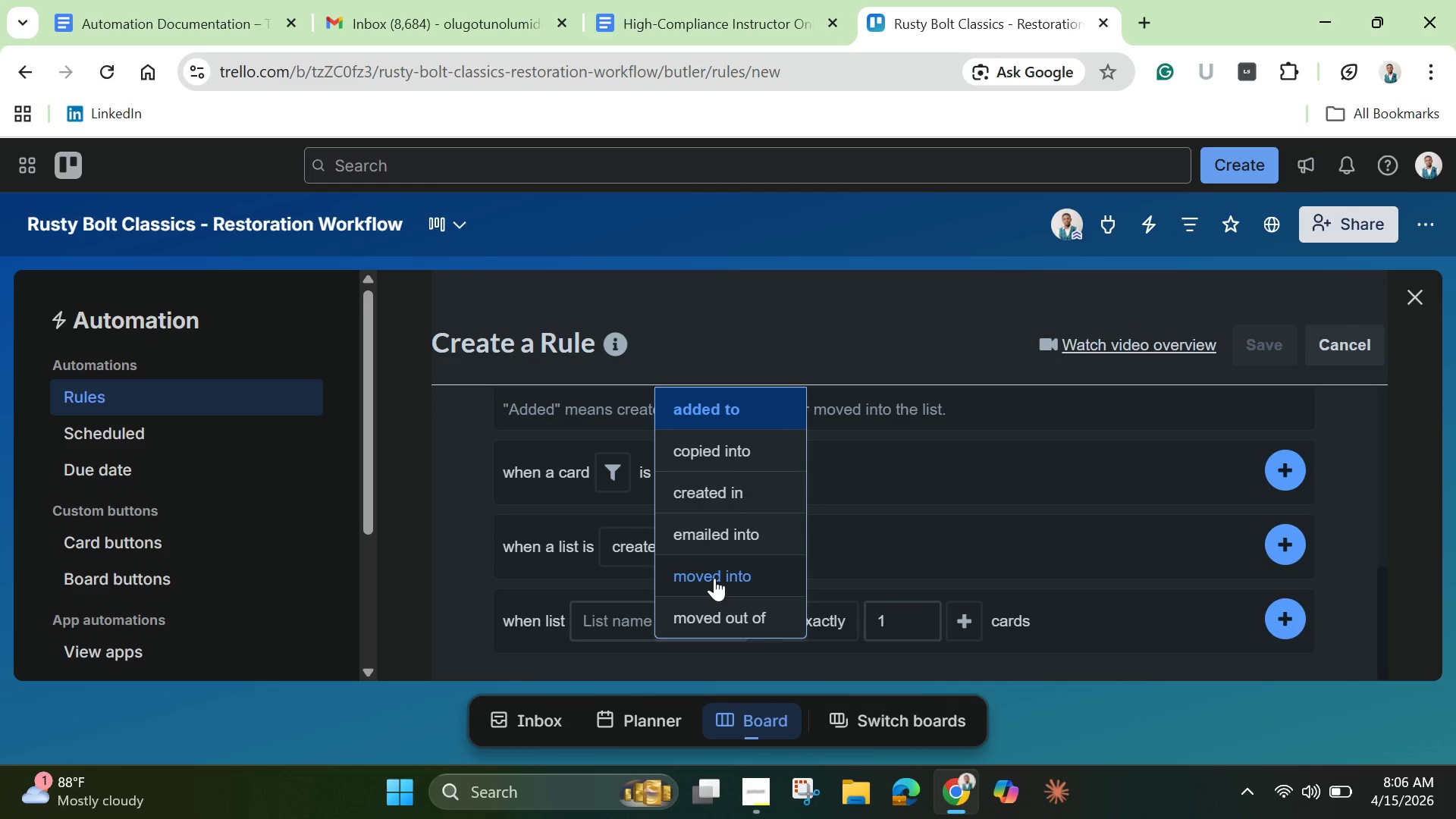 
left_click([854, 483])
 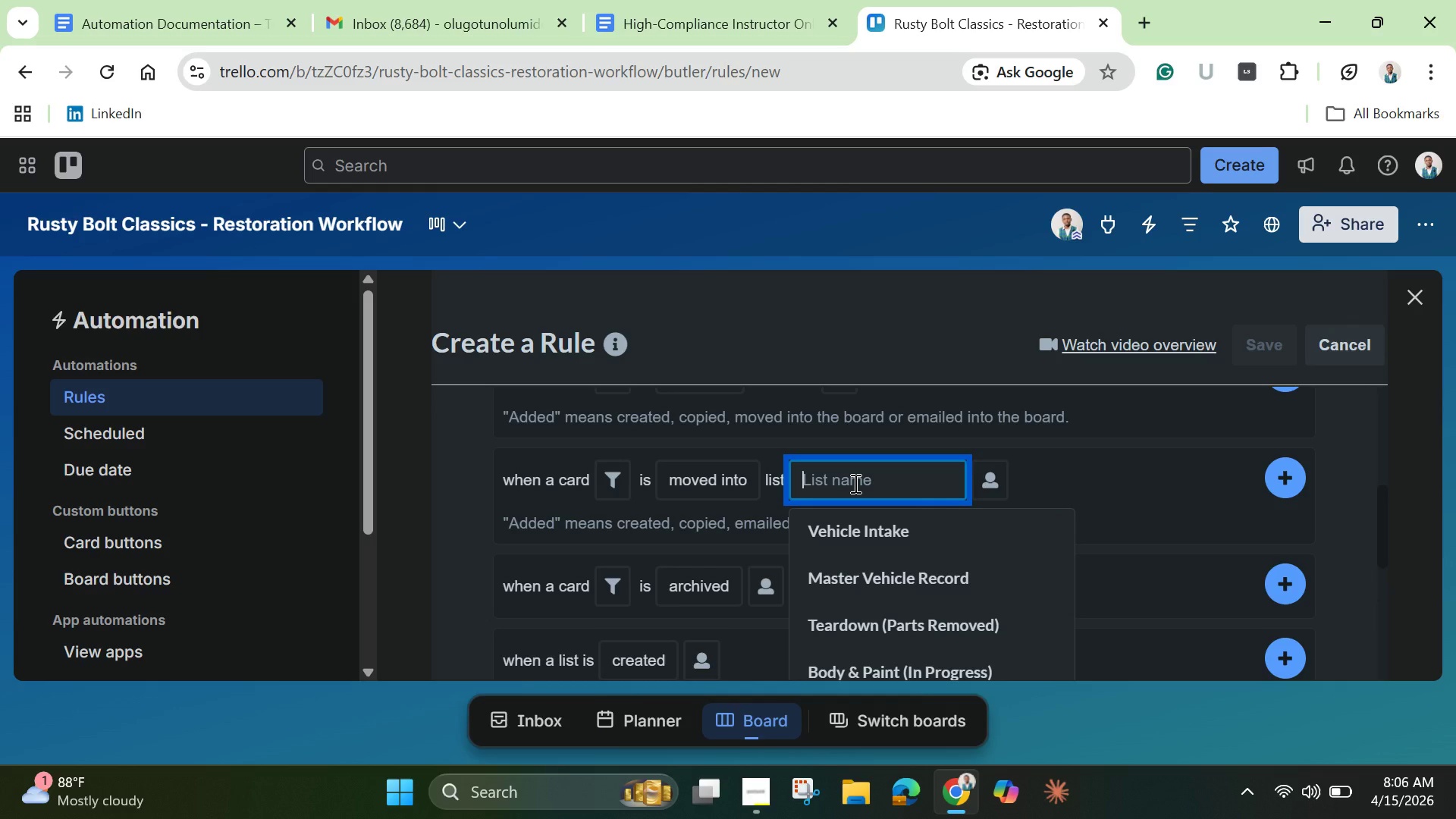 
scroll: coordinate [843, 511], scroll_direction: up, amount: 1.0
 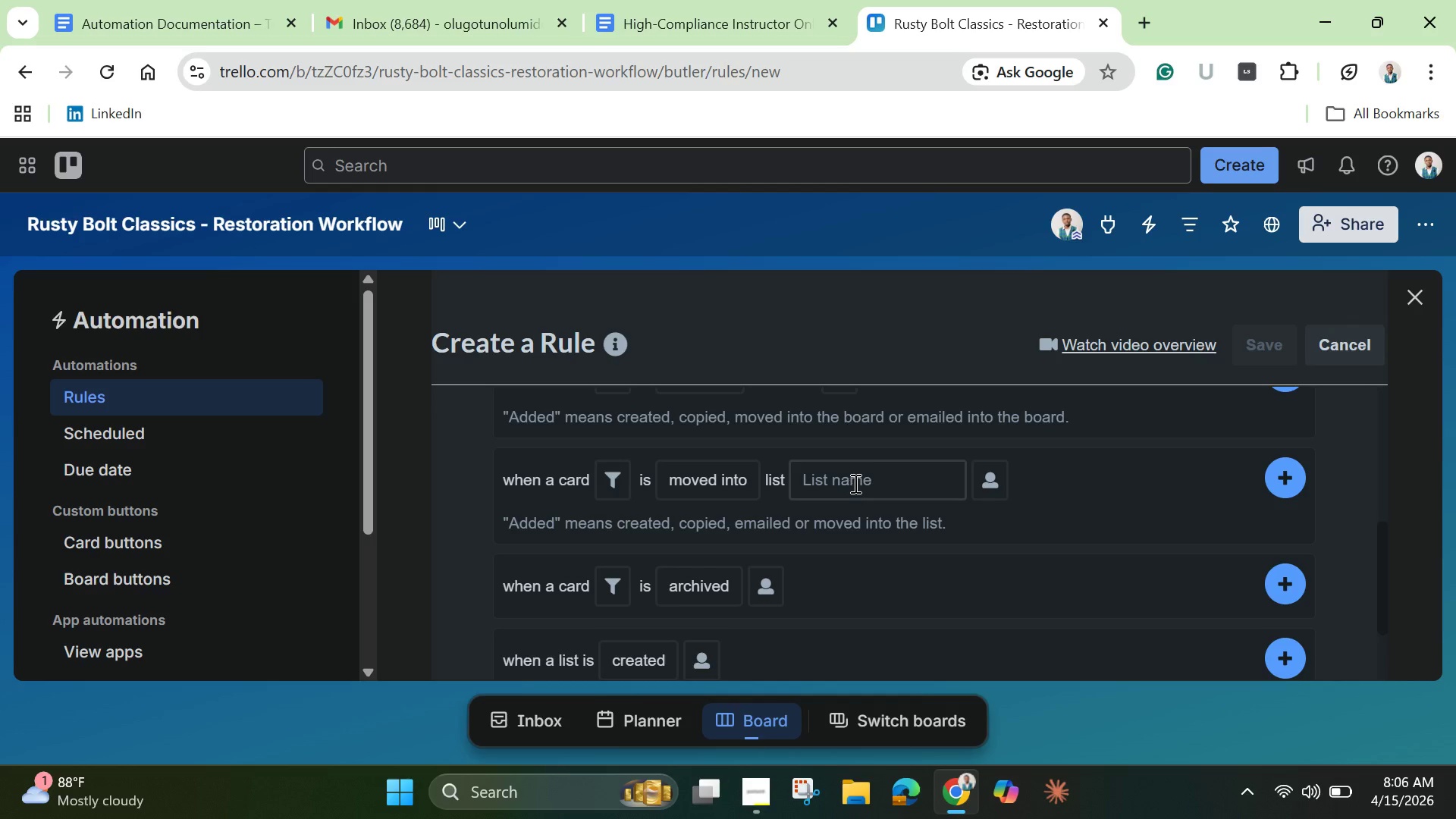 
scroll: coordinate [921, 653], scroll_direction: down, amount: 2.0
 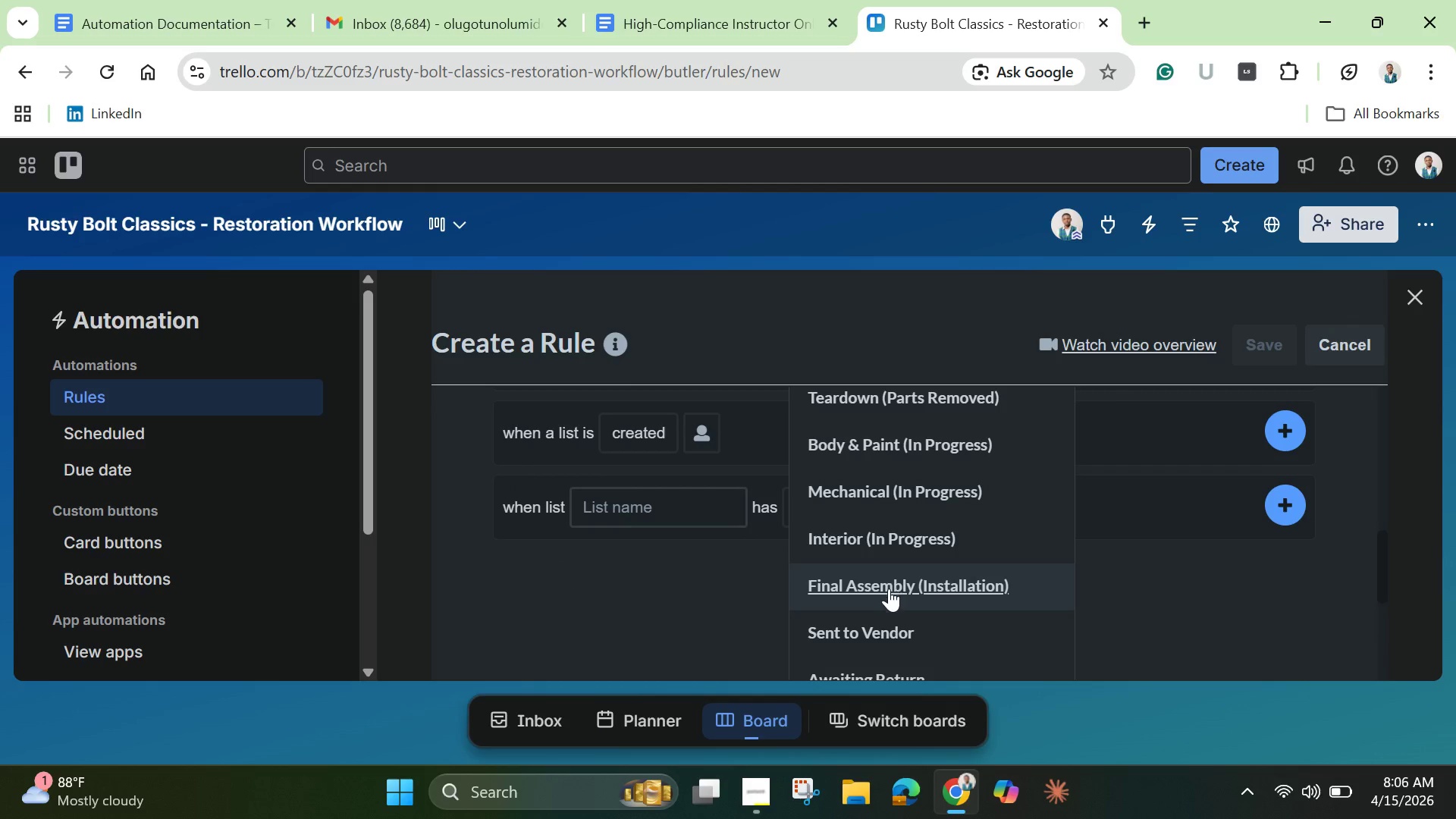 
left_click([886, 620])
 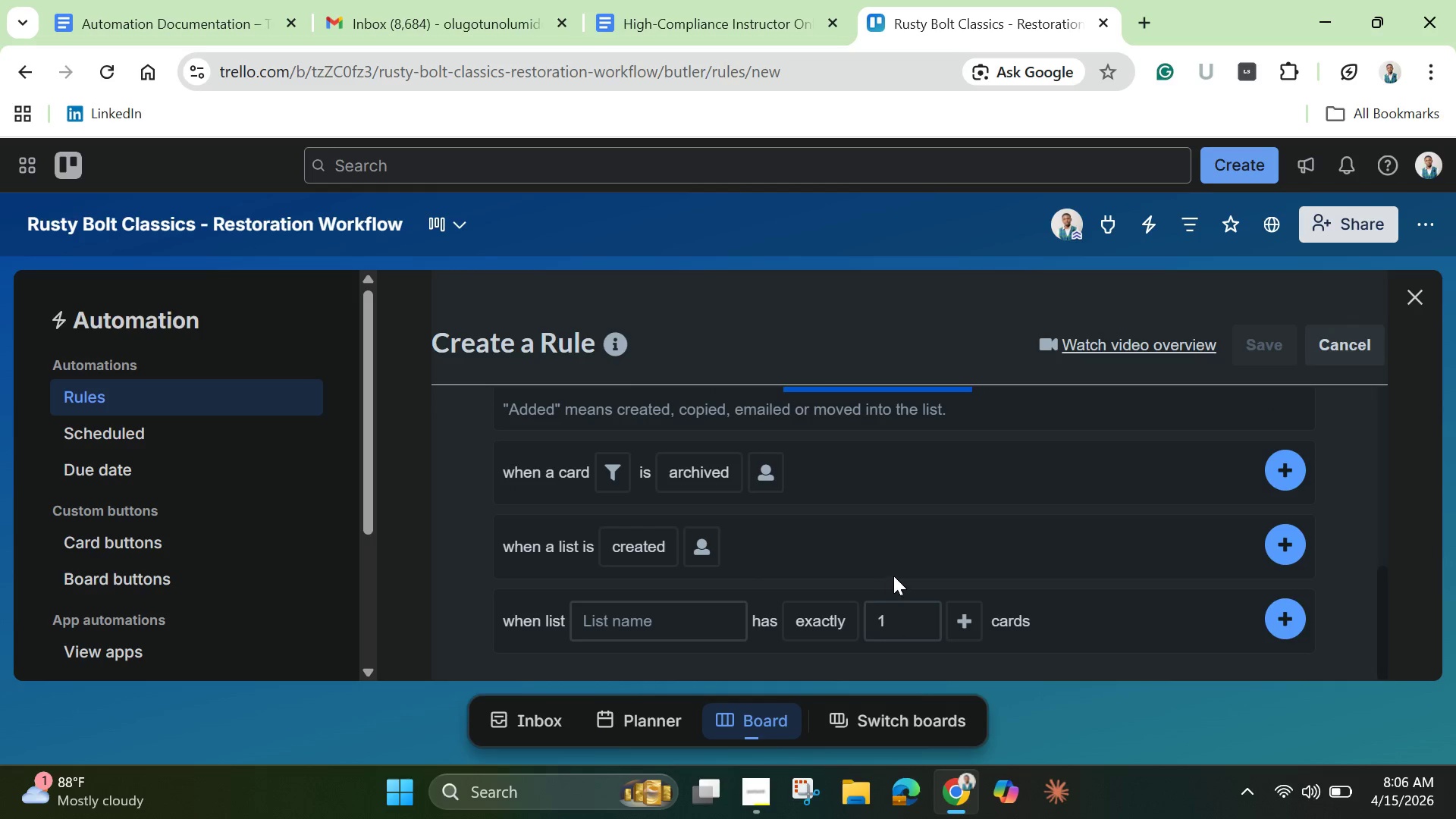 
scroll: coordinate [1112, 525], scroll_direction: up, amount: 1.0
 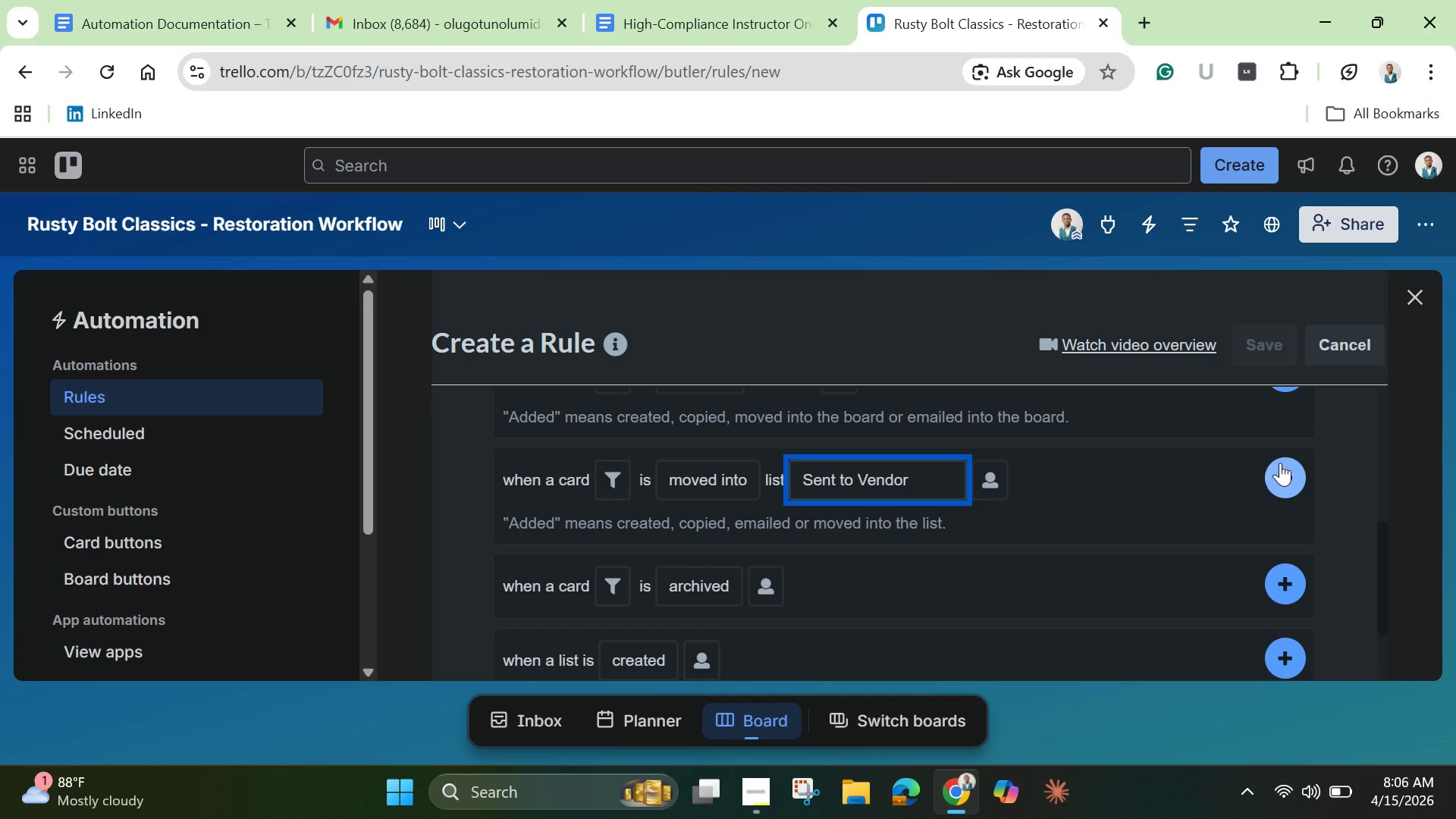 
left_click([1282, 463])
 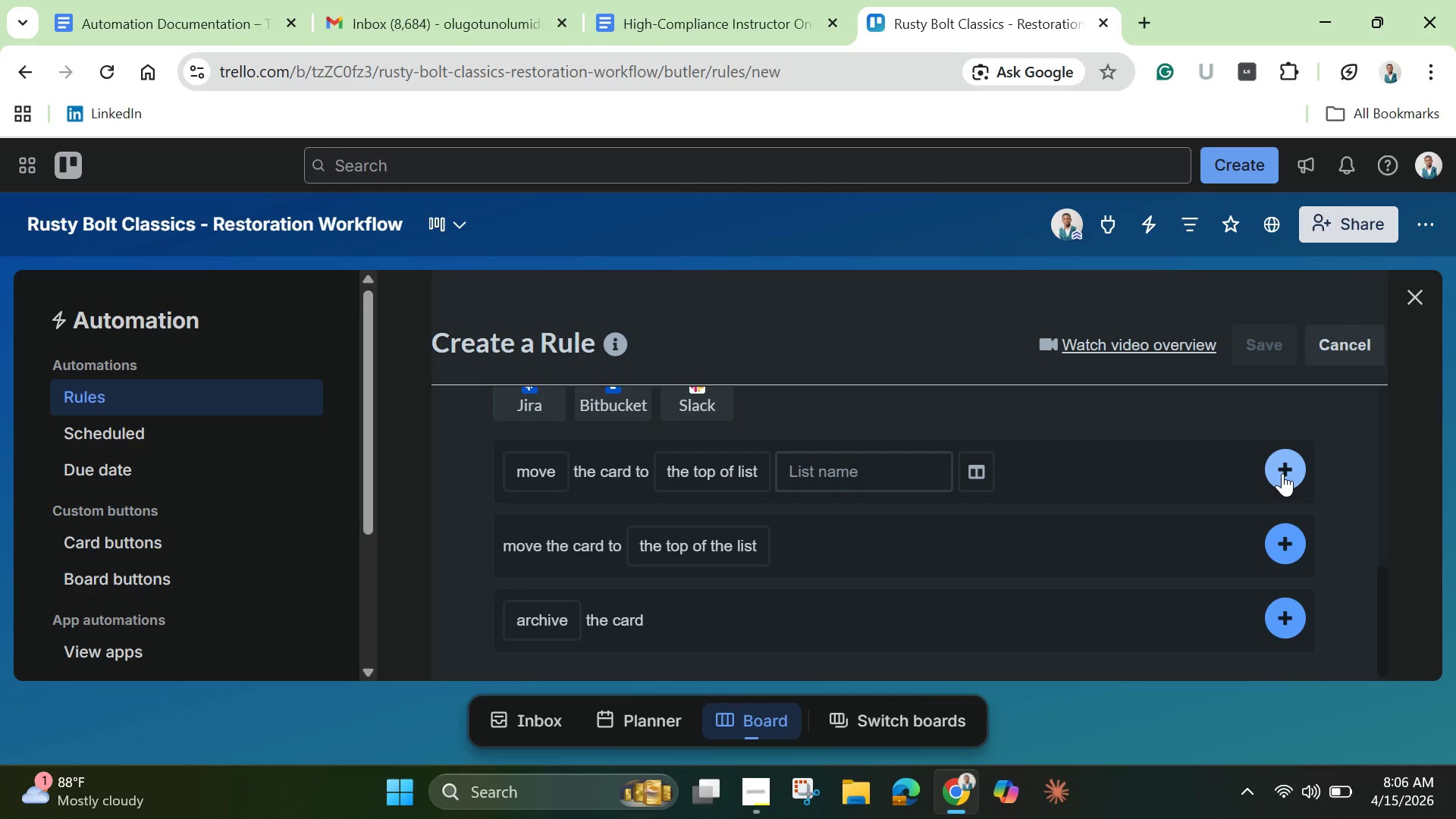 
wait(6.81)
 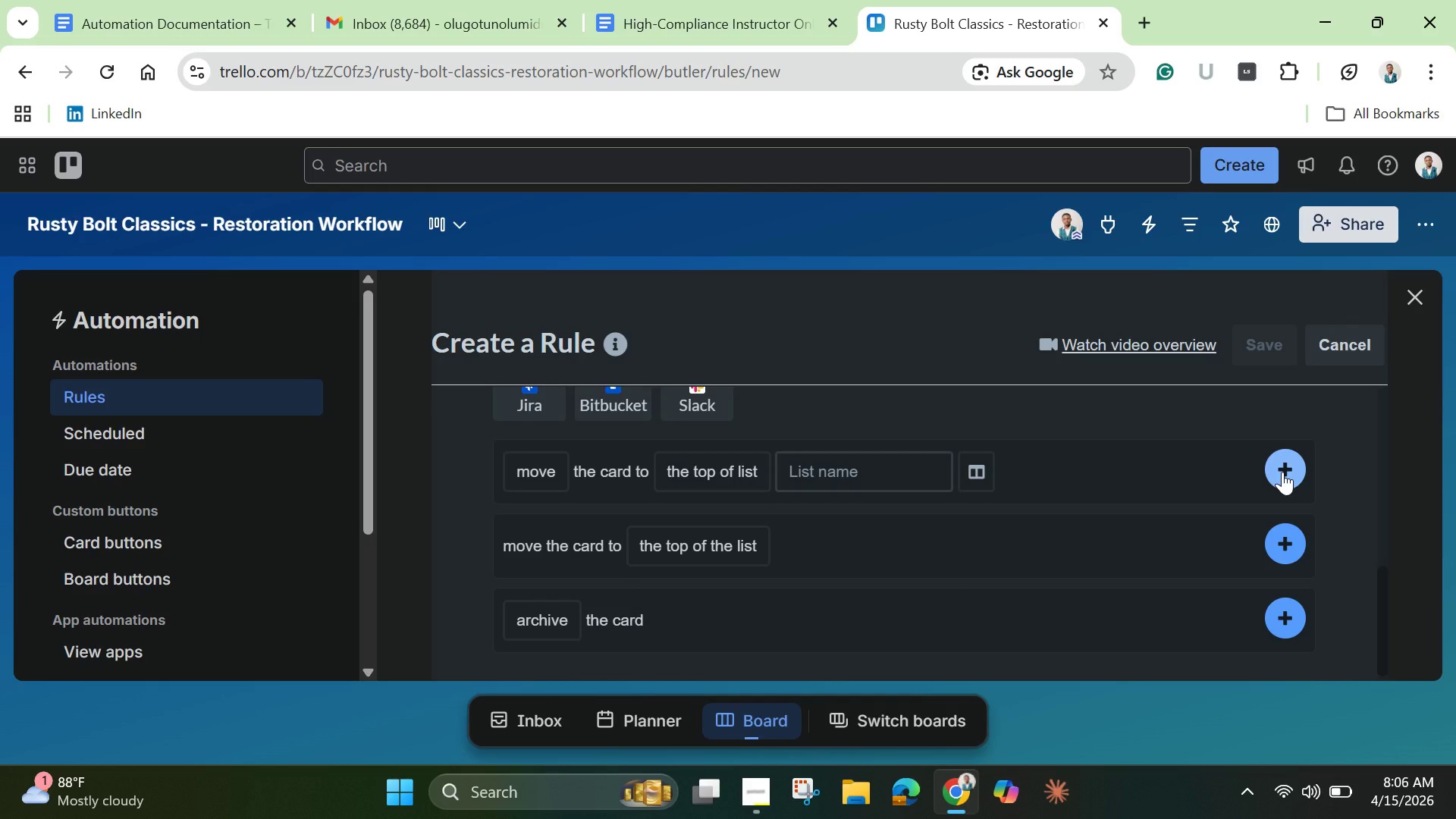 
scroll: coordinate [1158, 481], scroll_direction: up, amount: 2.0
 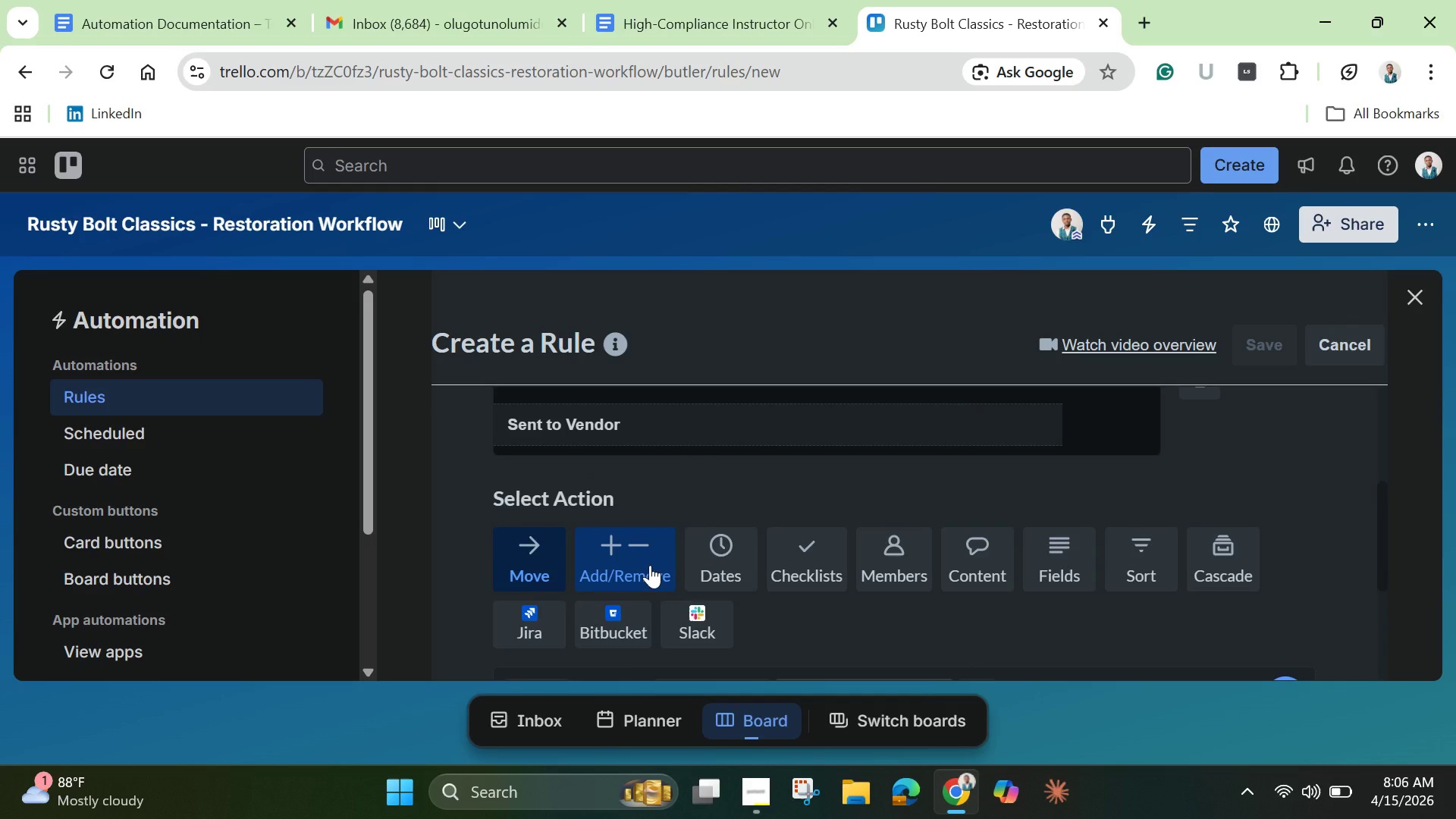 
left_click([650, 565])
 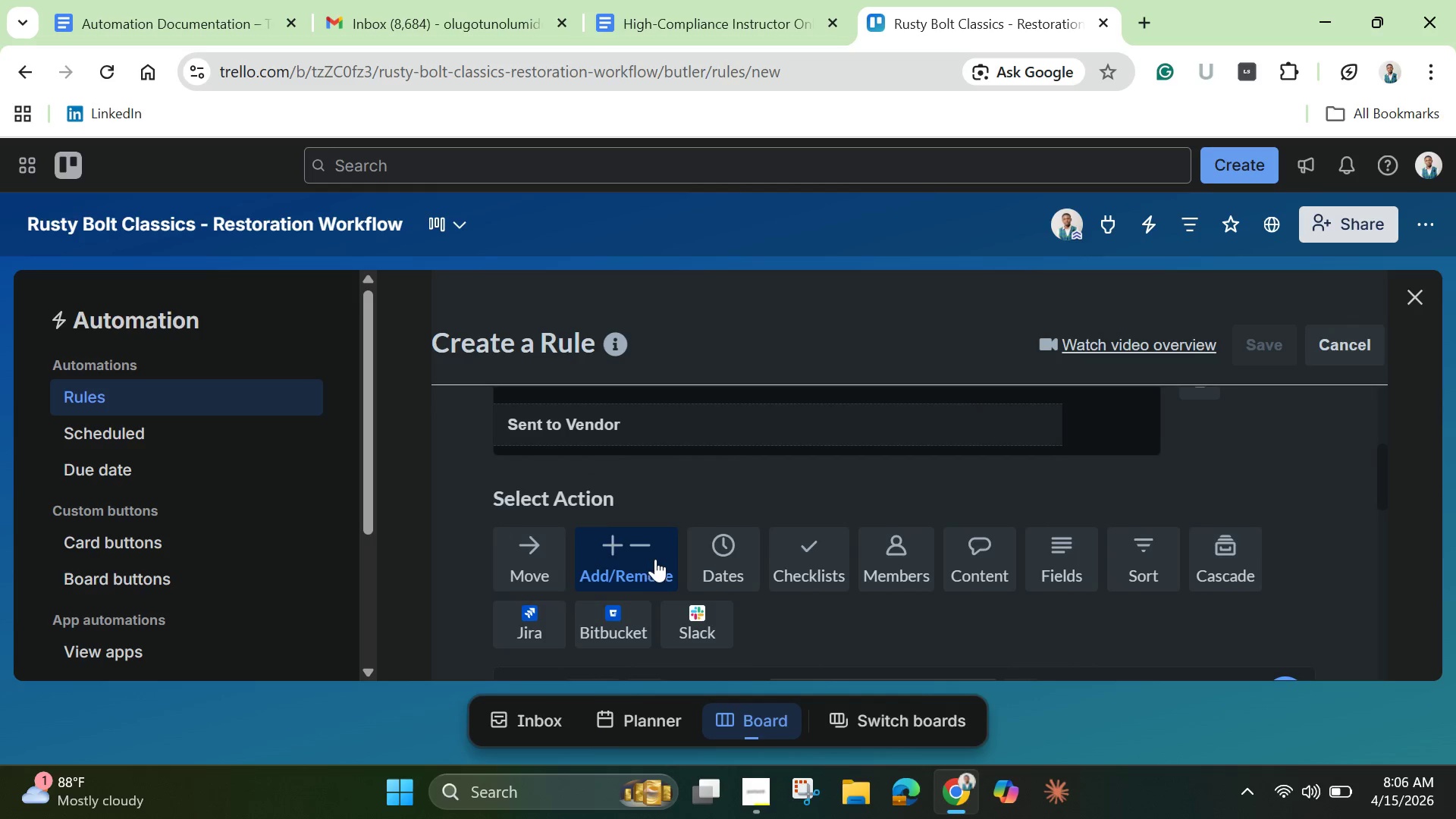 
scroll: coordinate [667, 570], scroll_direction: down, amount: 5.0
 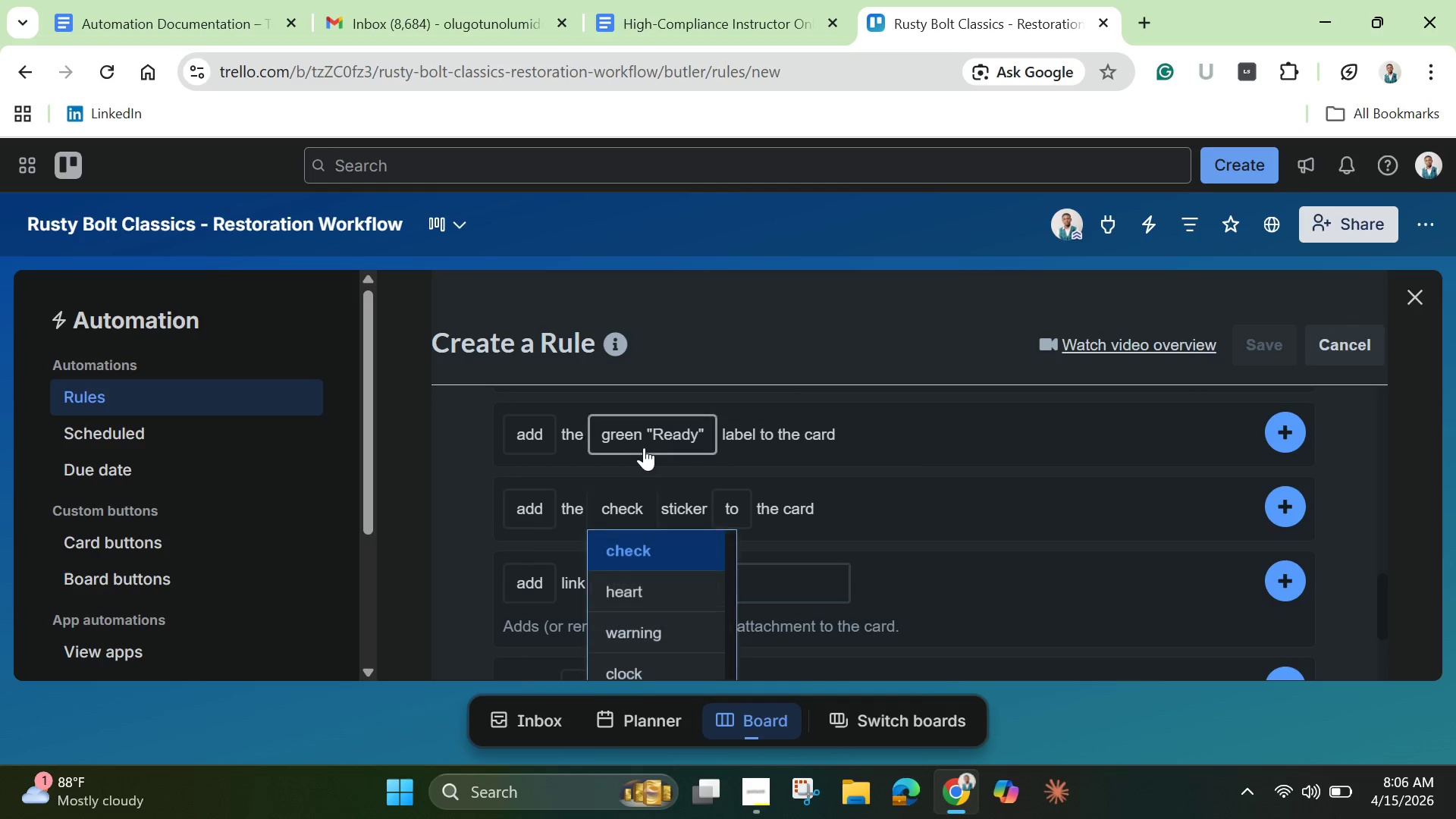 
mouse_move([645, 476])
 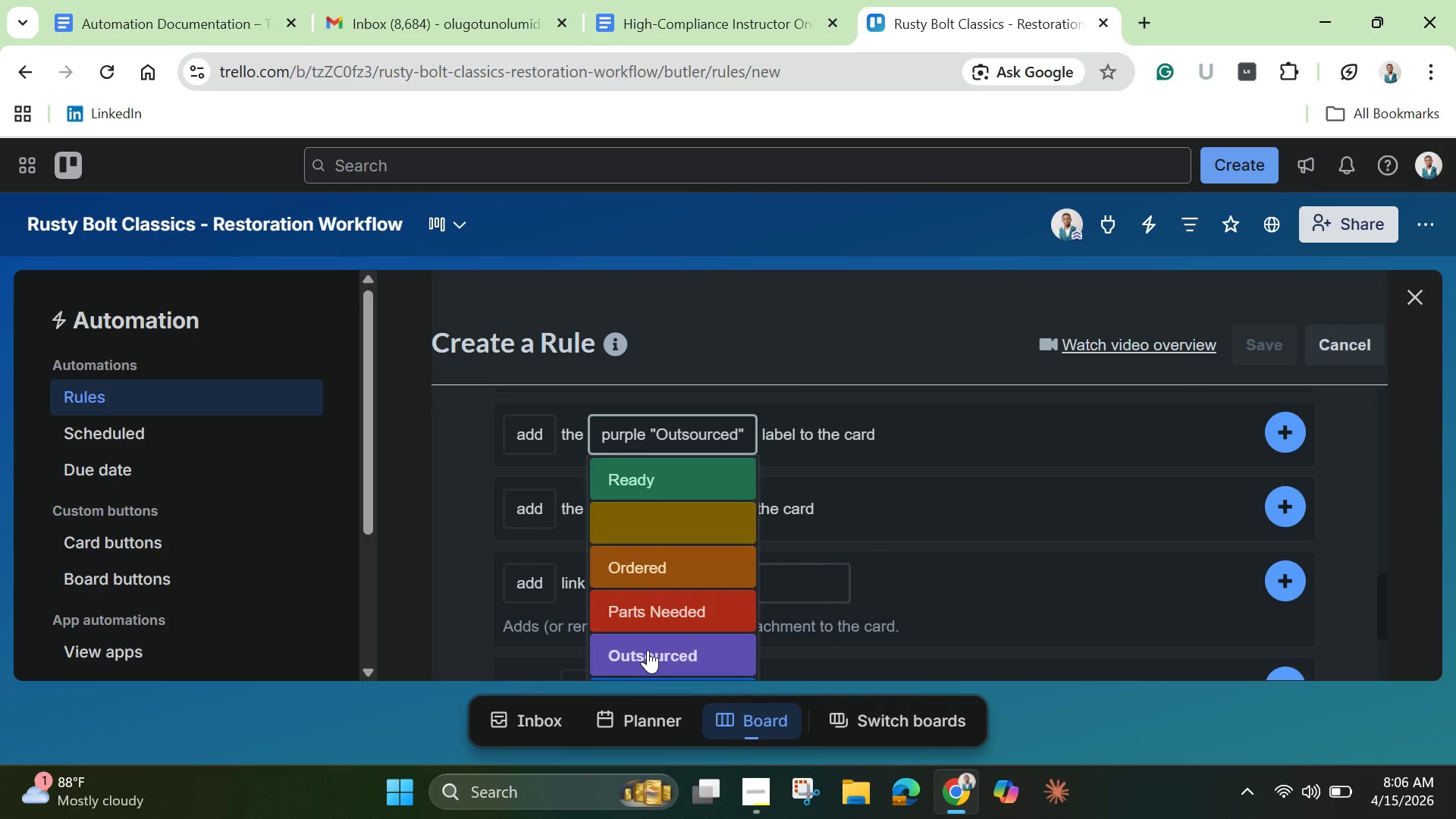 
left_click([648, 650])
 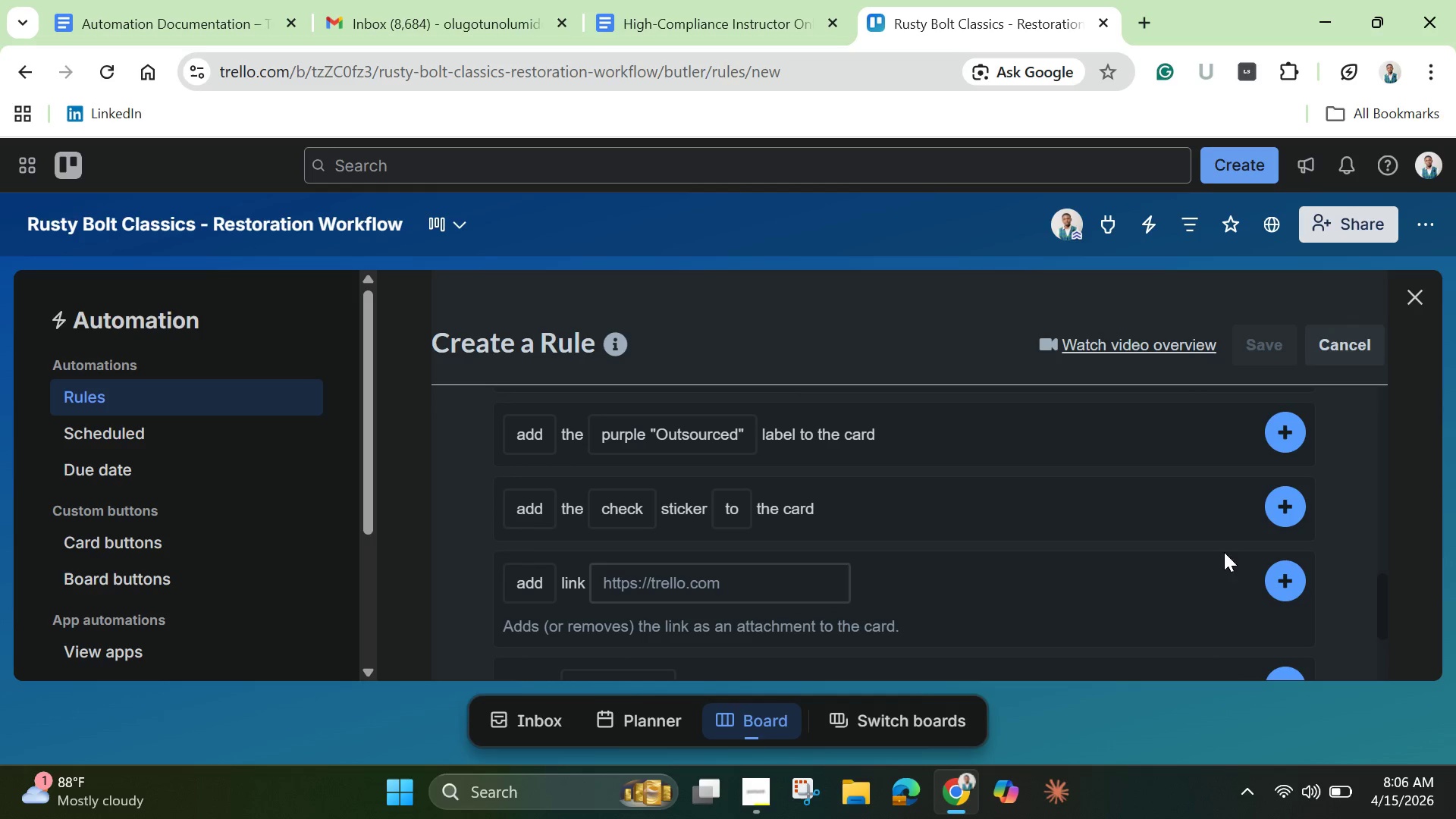 
left_click([1295, 429])
 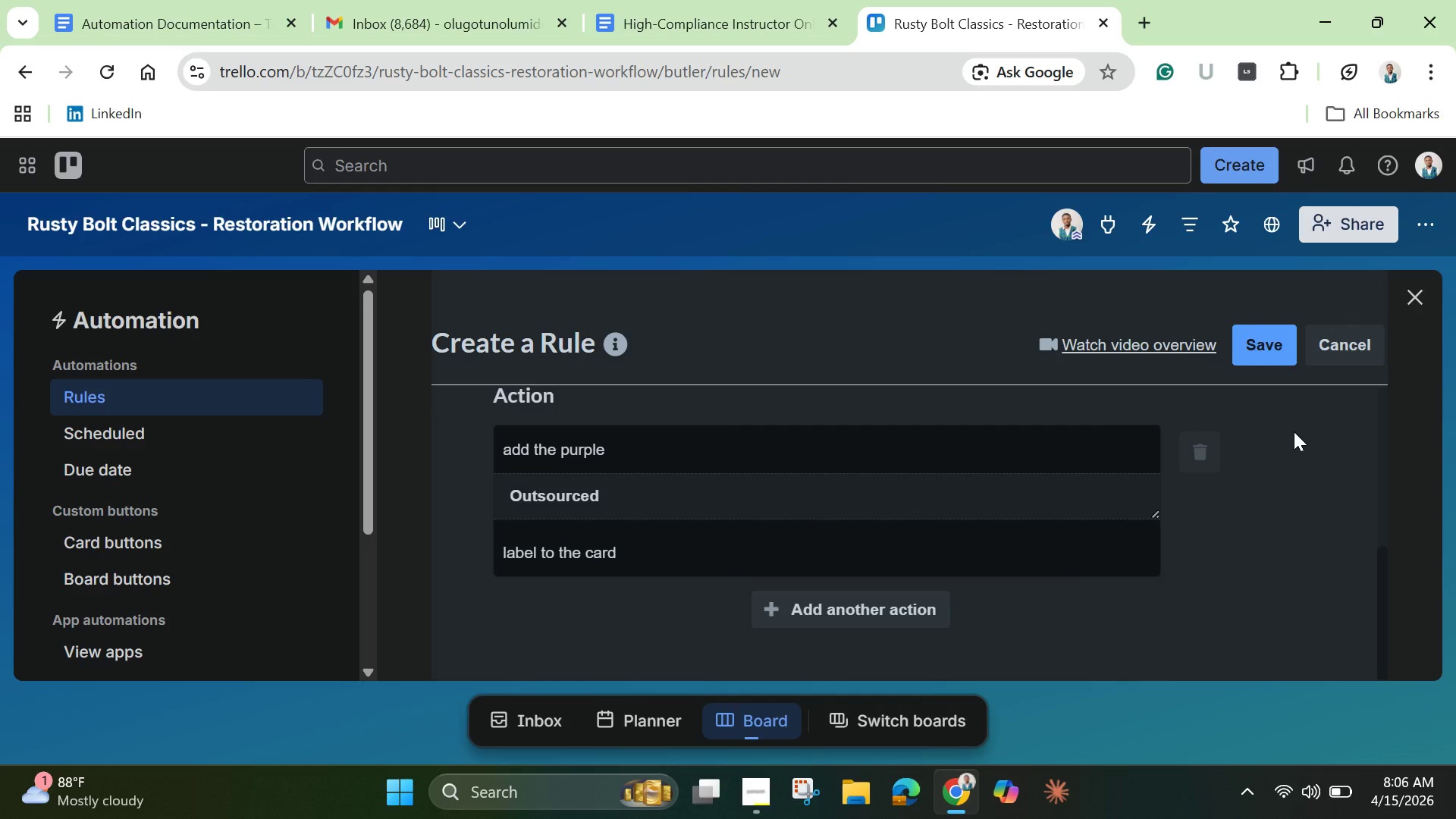 
wait(12.11)
 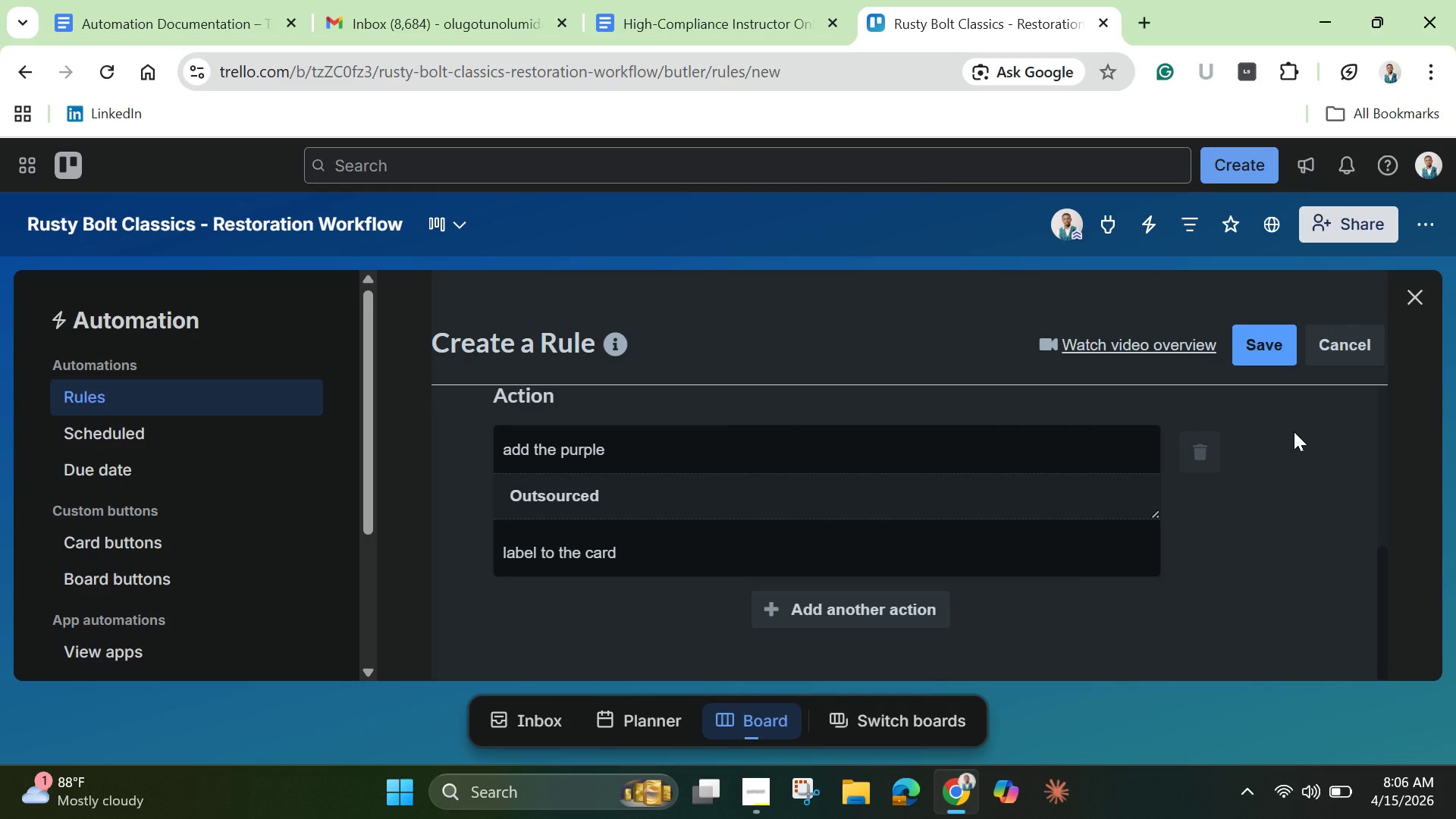 
scroll: coordinate [947, 504], scroll_direction: up, amount: 4.0
 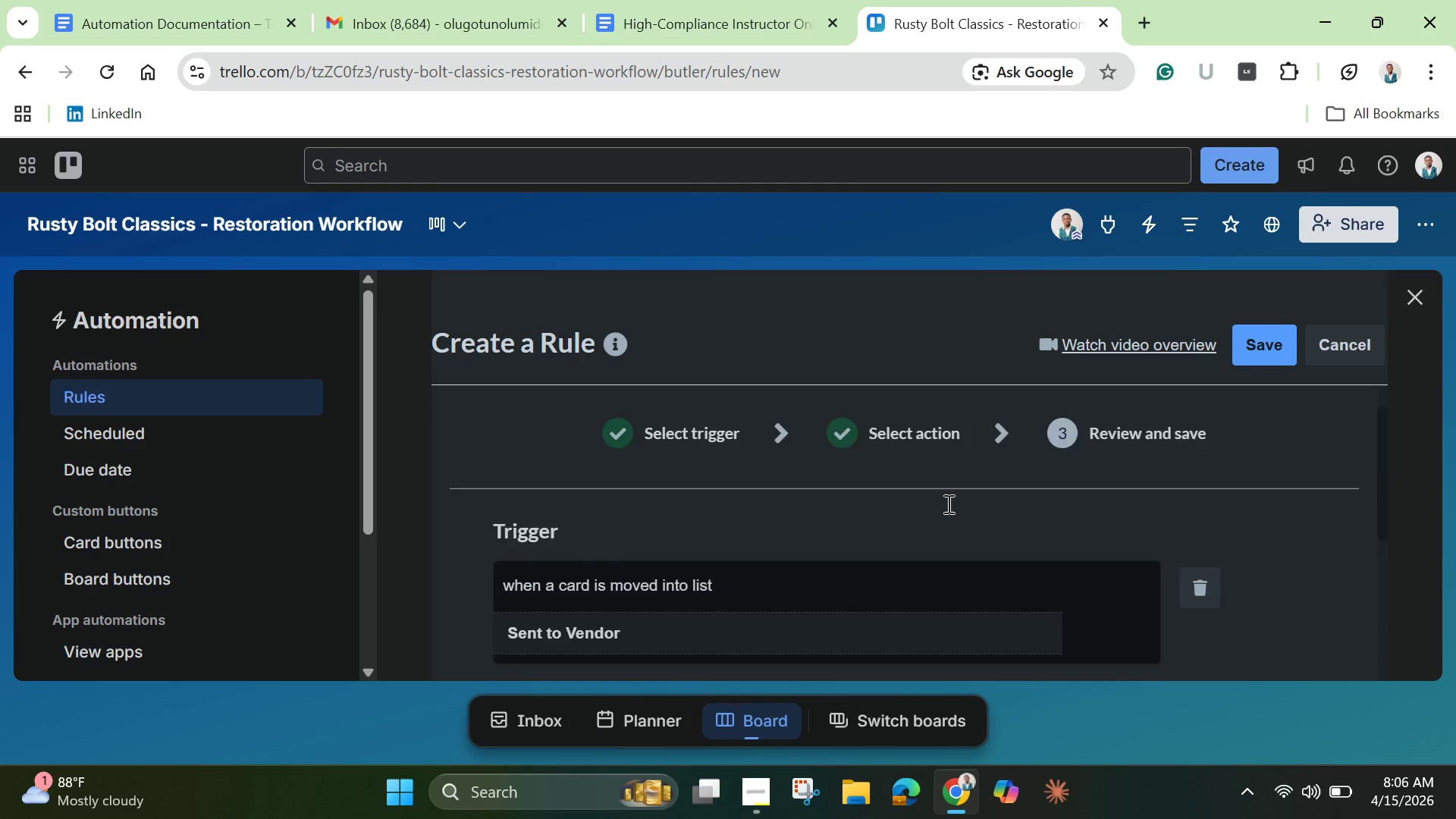 
scroll: coordinate [947, 504], scroll_direction: down, amount: 4.0
 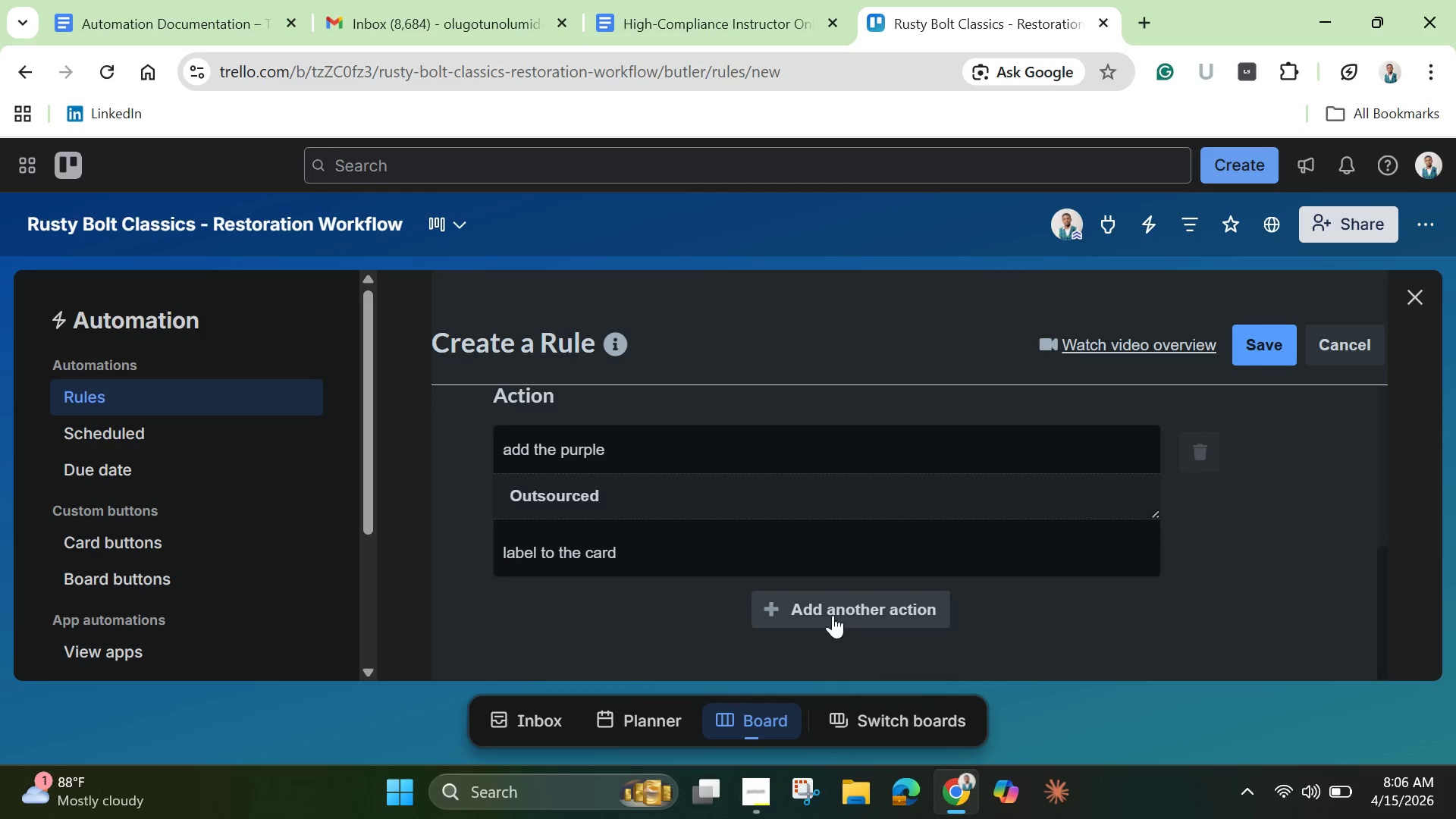 
left_click([834, 615])
 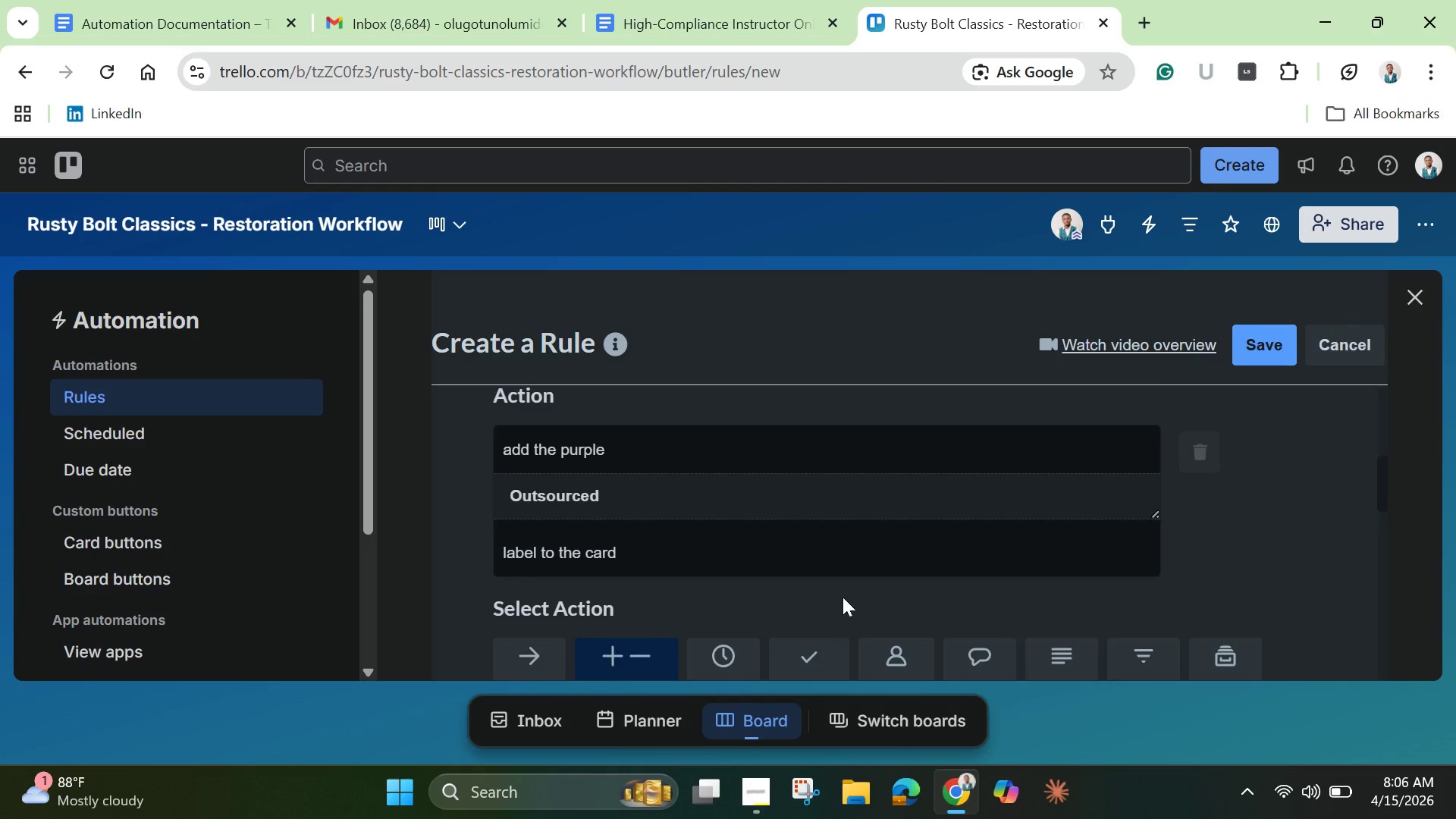 
scroll: coordinate [843, 595], scroll_direction: down, amount: 4.0
 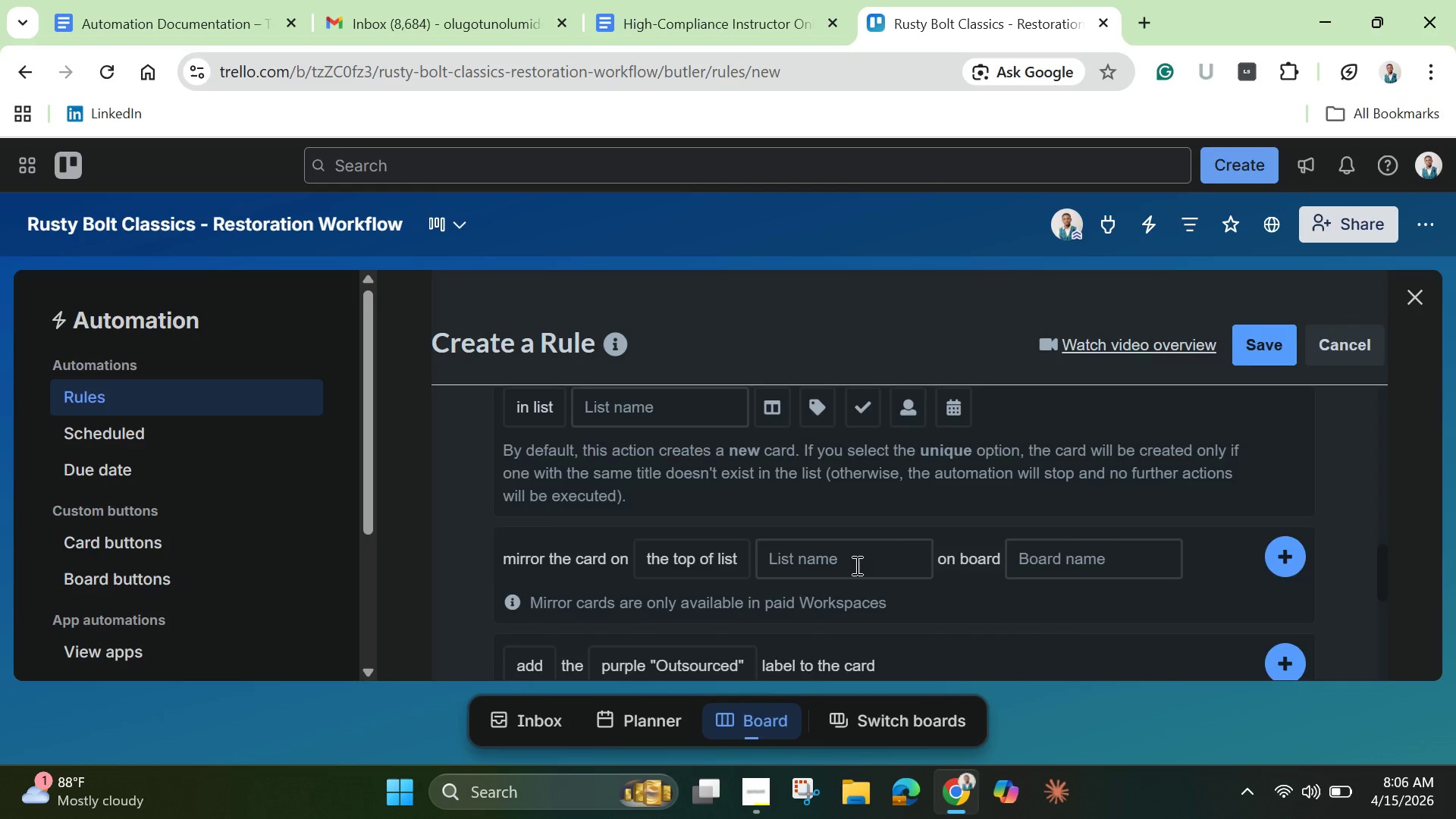 
scroll: coordinate [855, 565], scroll_direction: up, amount: 1.0
 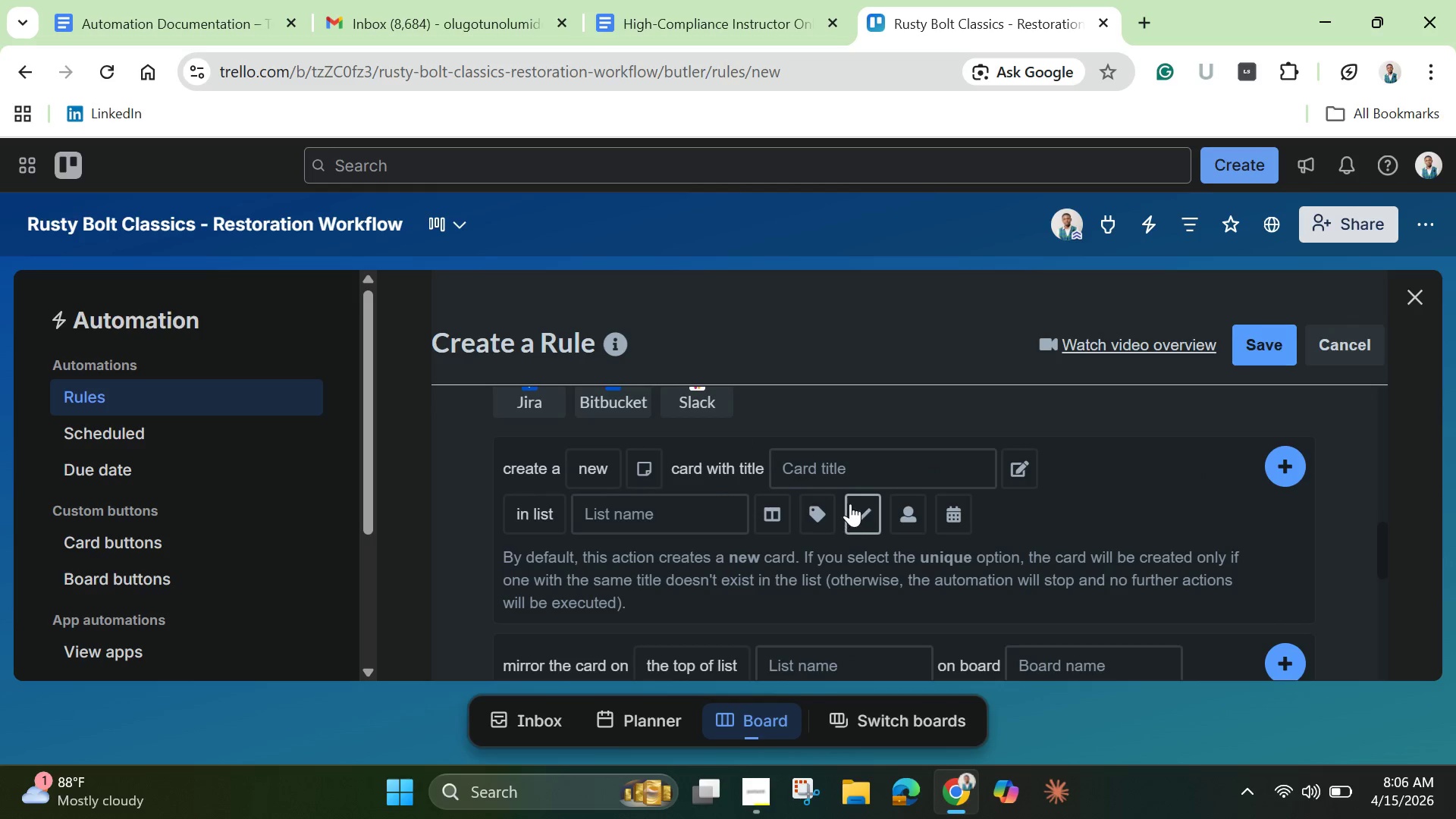 
left_click([801, 558])
 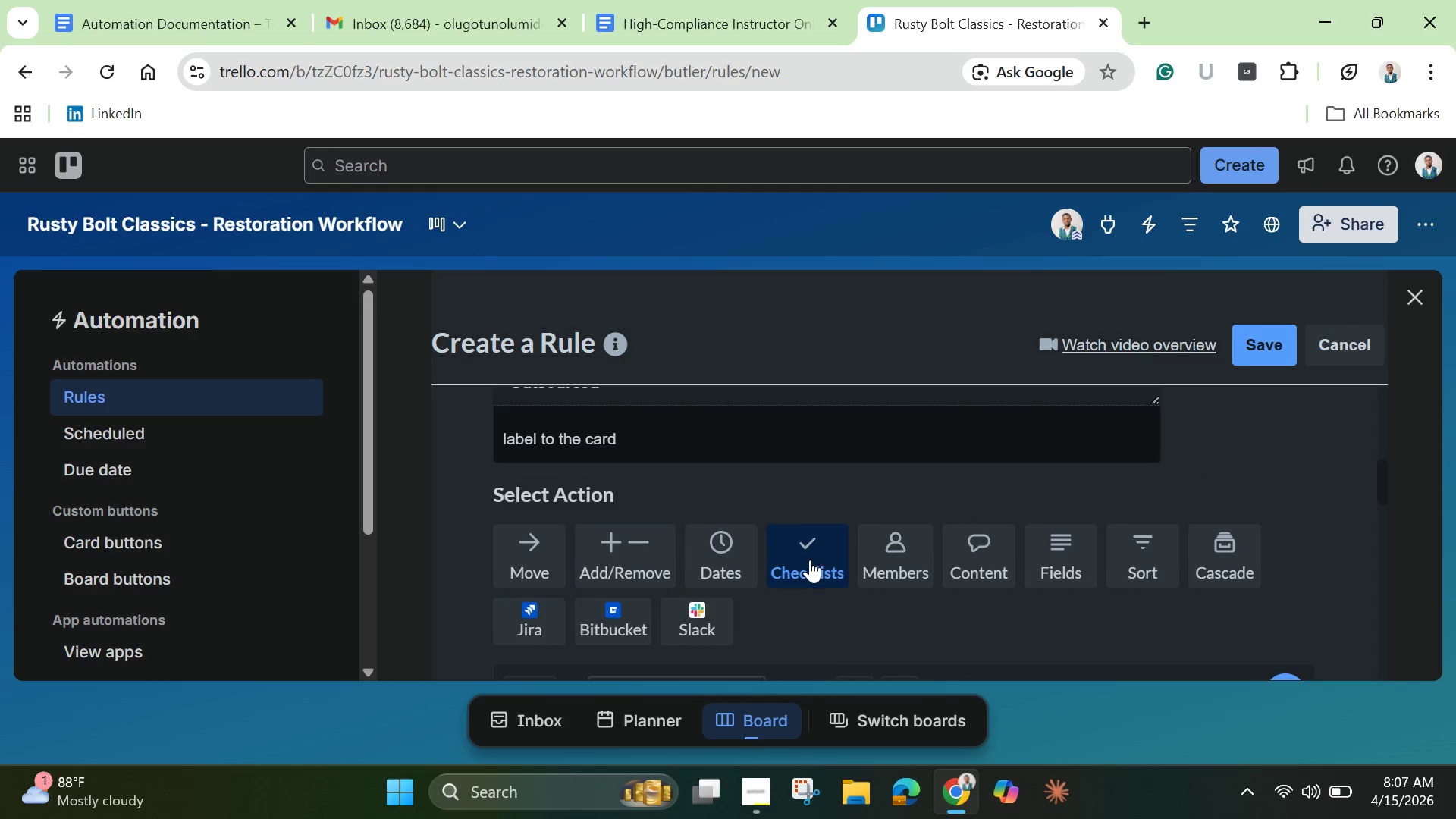 
scroll: coordinate [856, 509], scroll_direction: up, amount: 2.0
 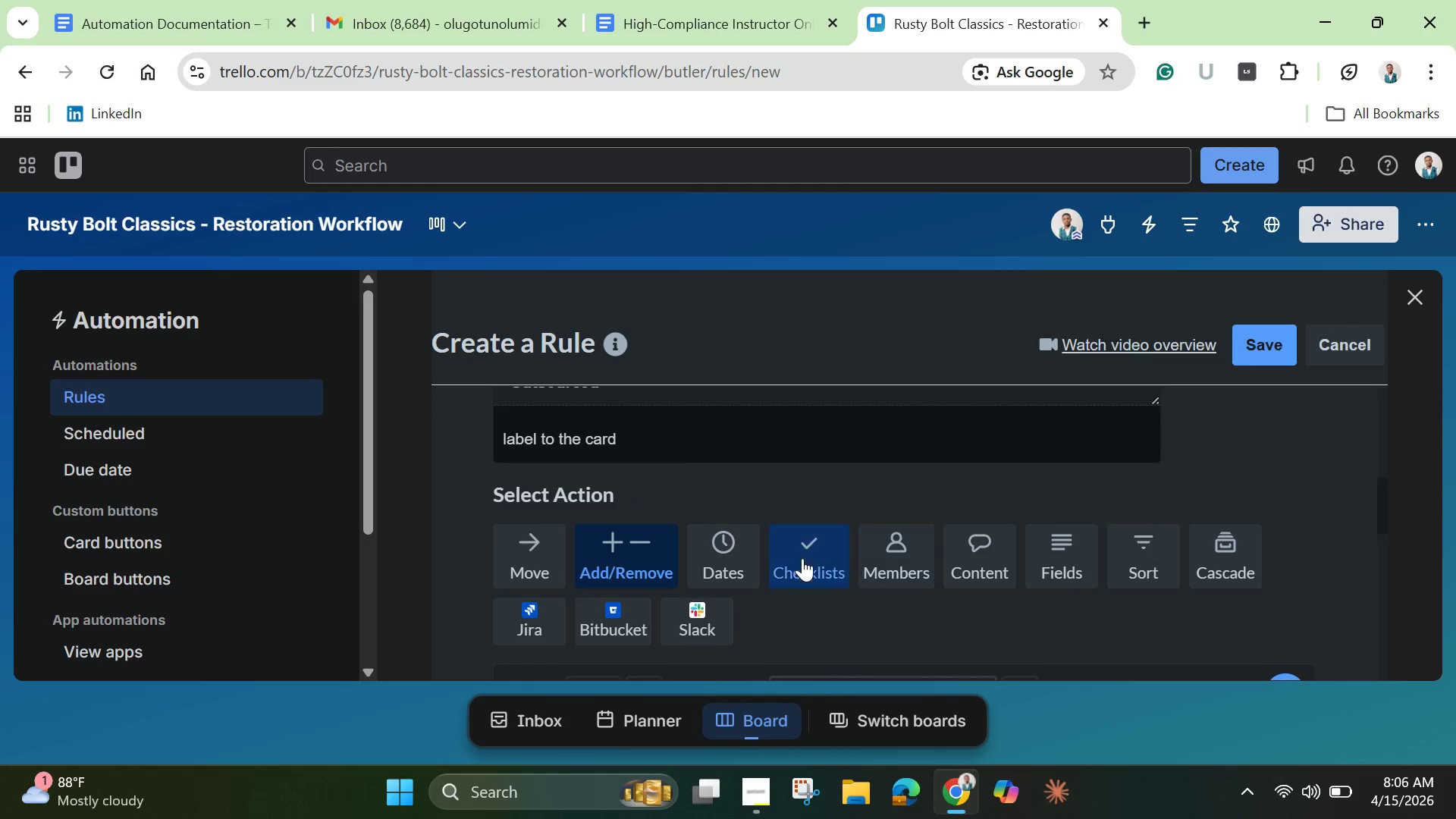 
scroll: coordinate [814, 566], scroll_direction: down, amount: 4.0
 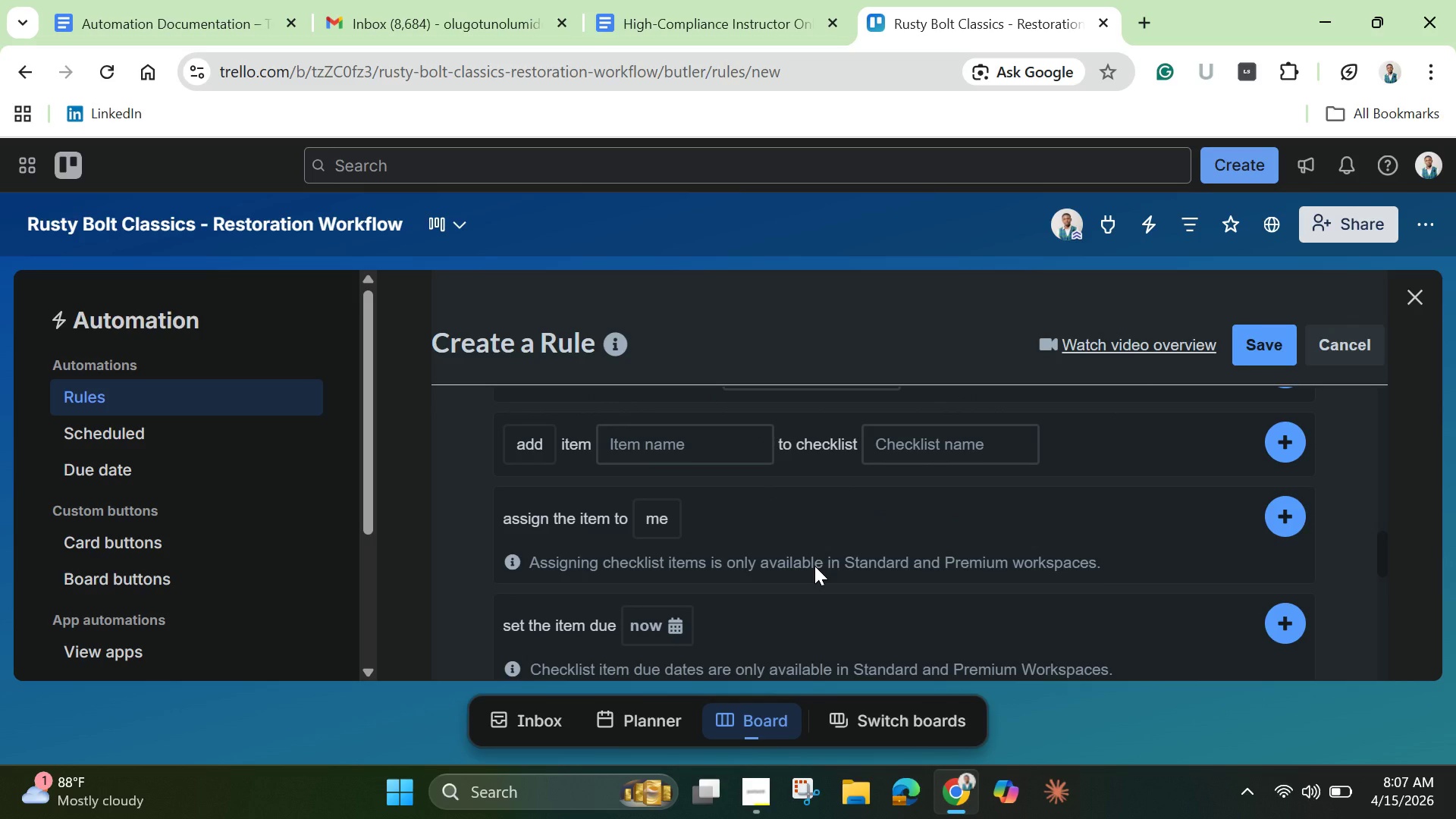 
scroll: coordinate [814, 566], scroll_direction: up, amount: 1.0
 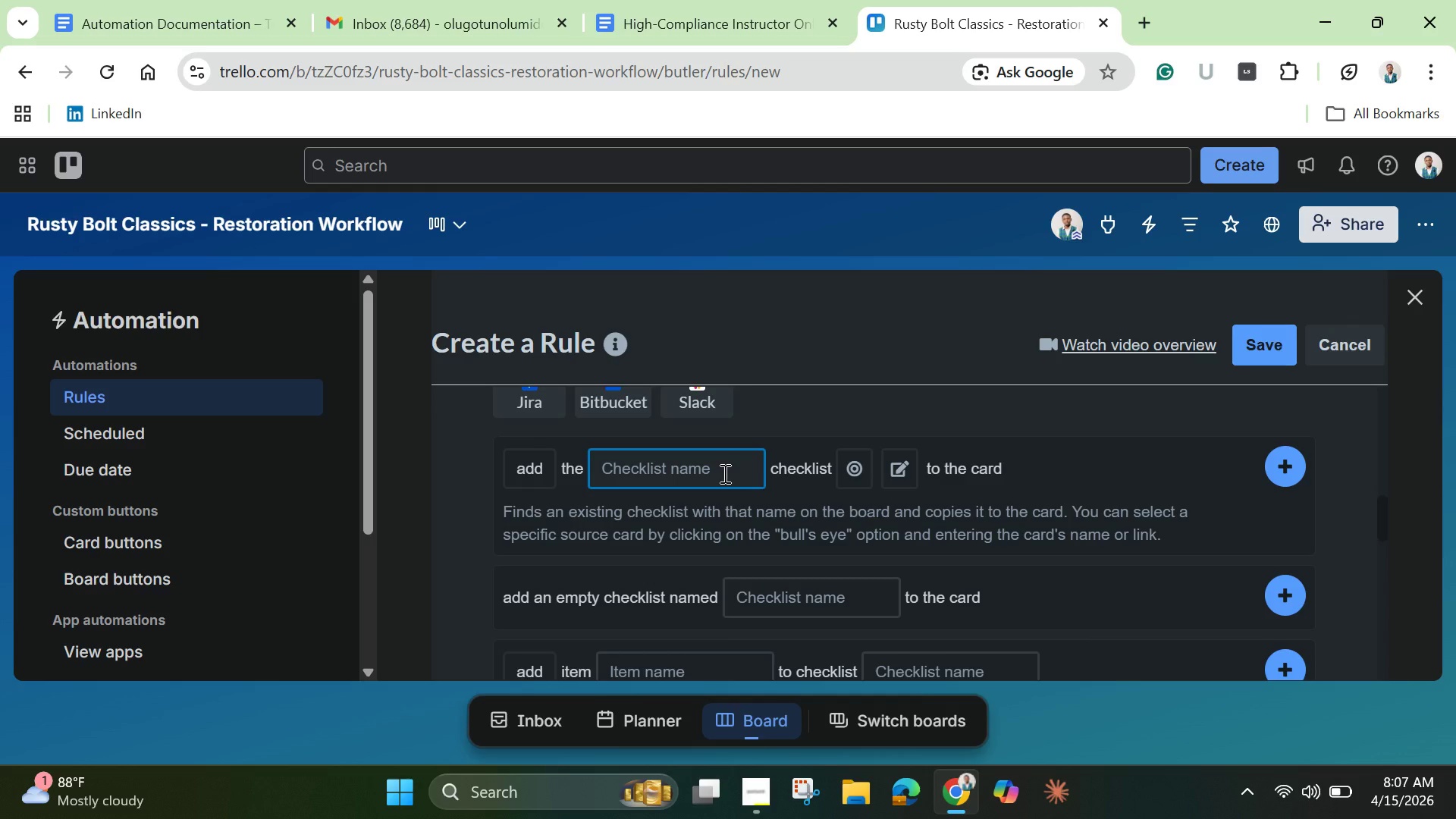 
wait(5.17)
 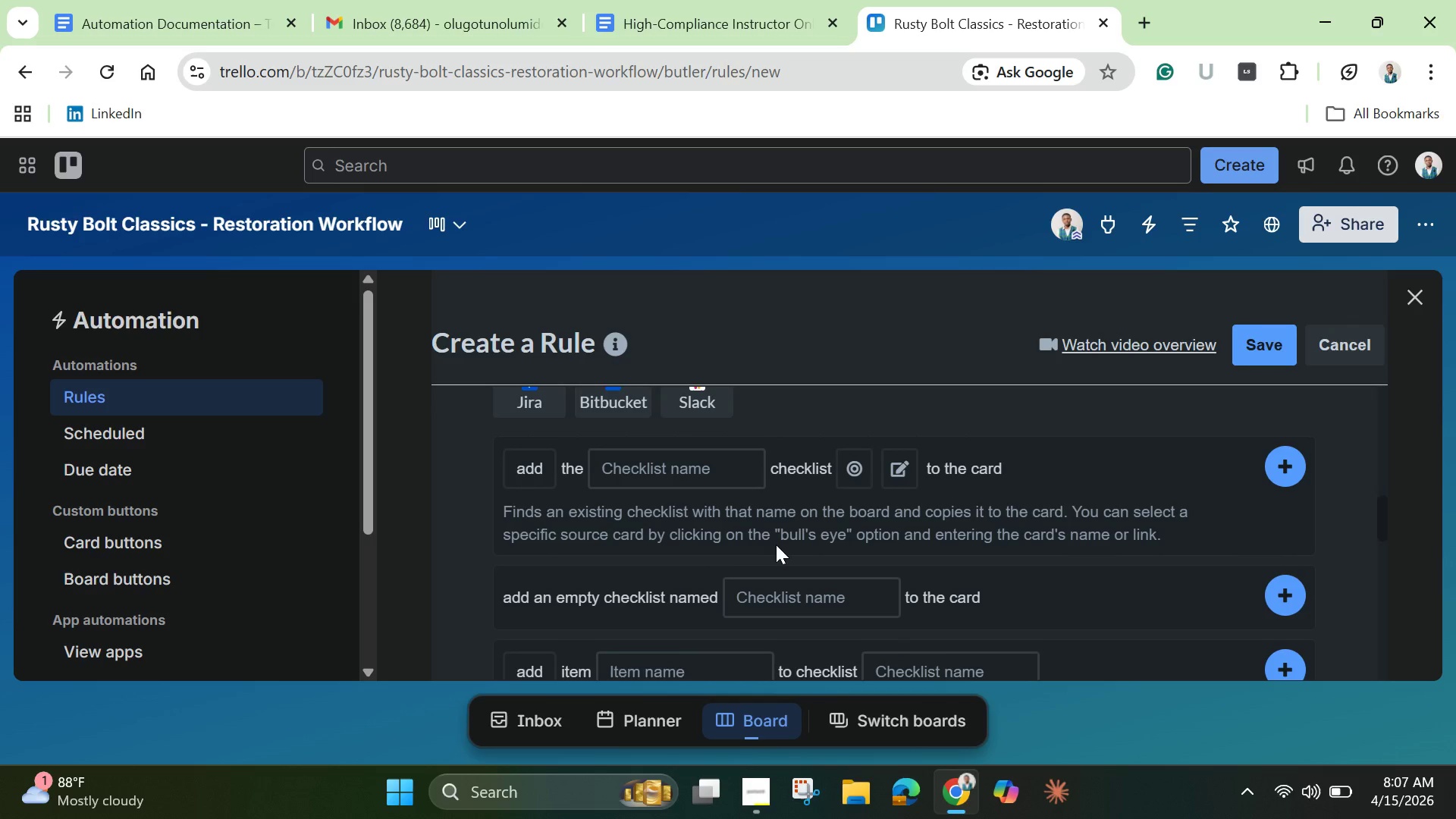 
type(Vendor Tracking)
 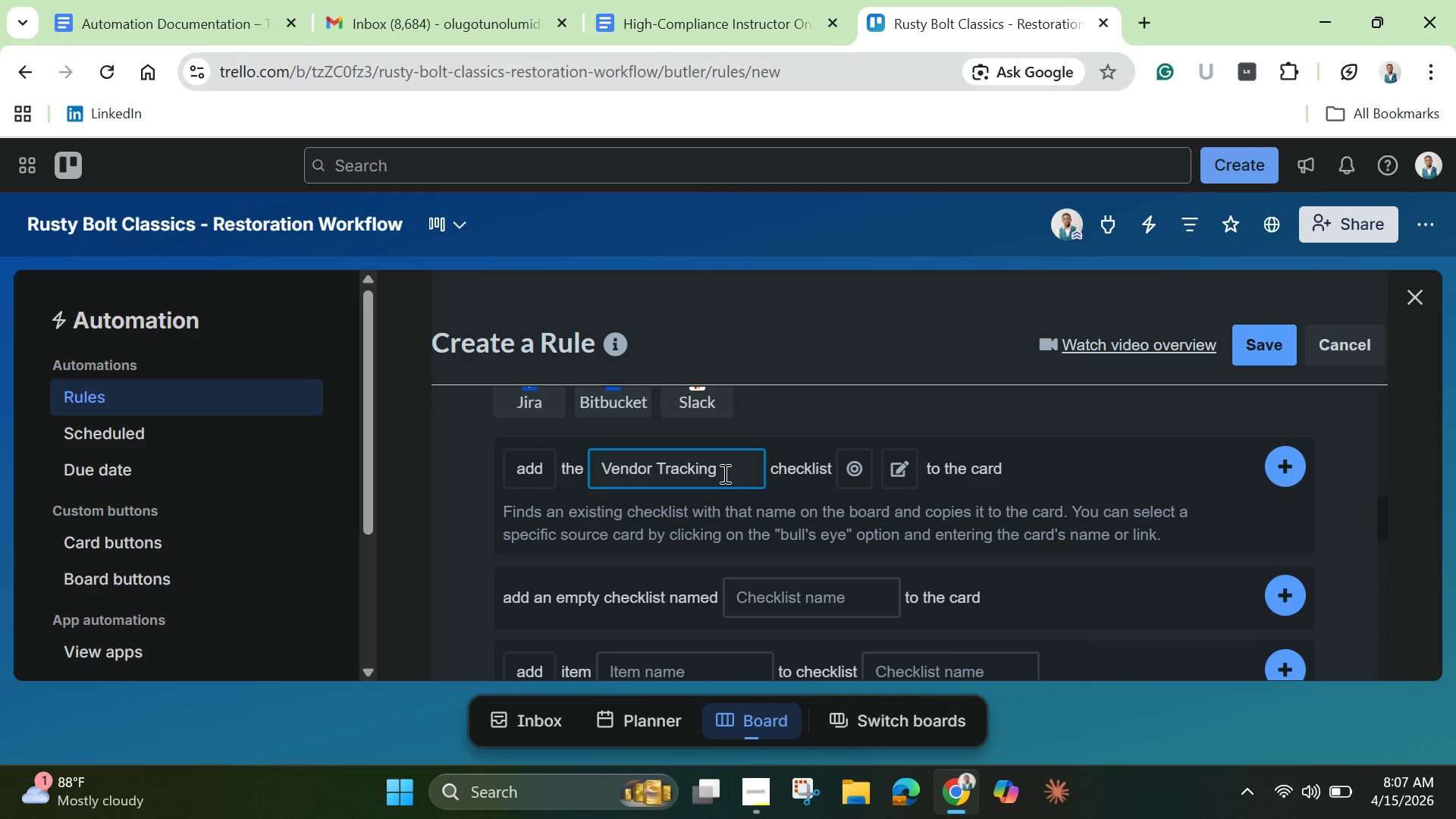 
left_click([1289, 463])
 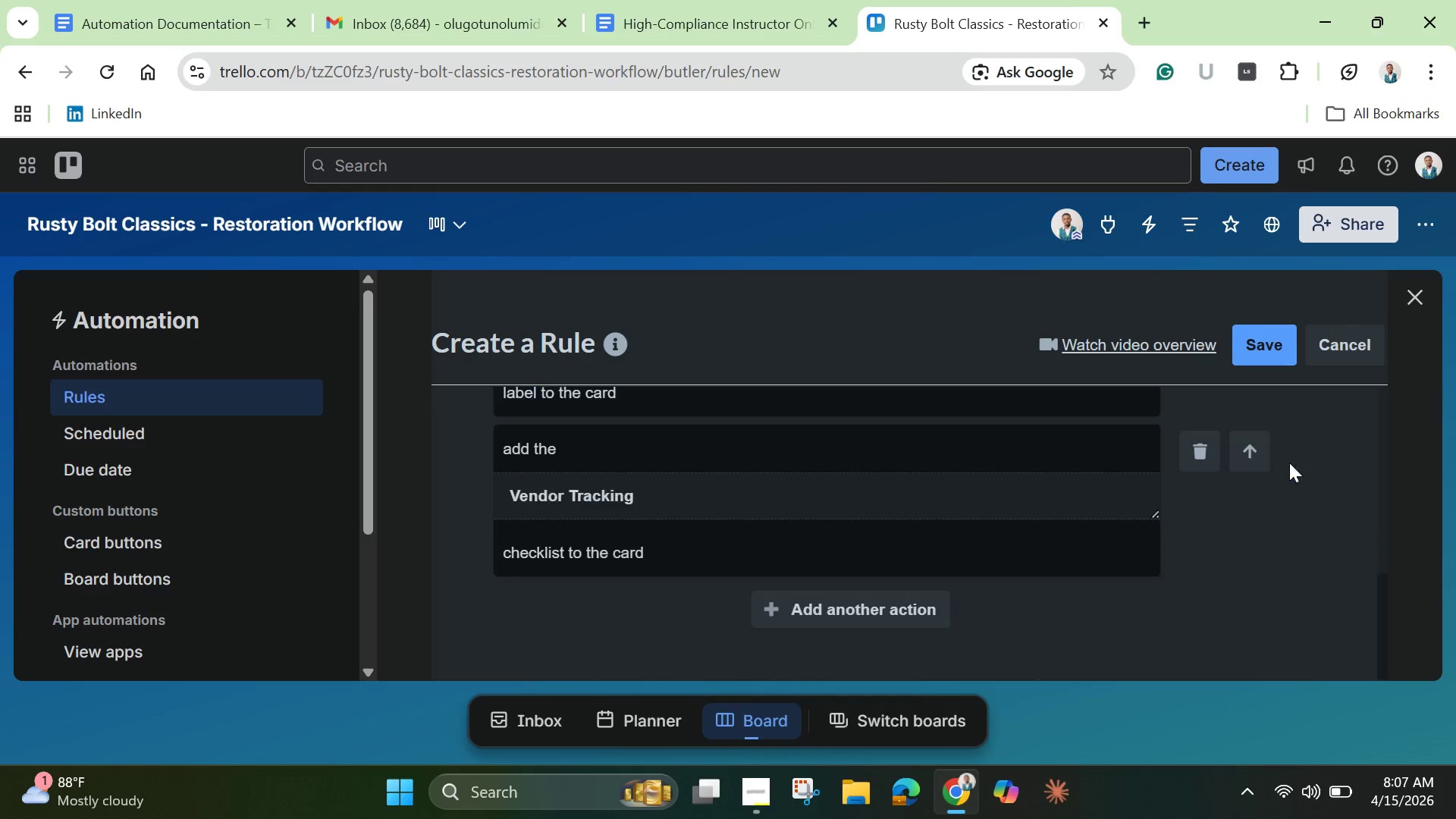 
mouse_move([1286, 463])
 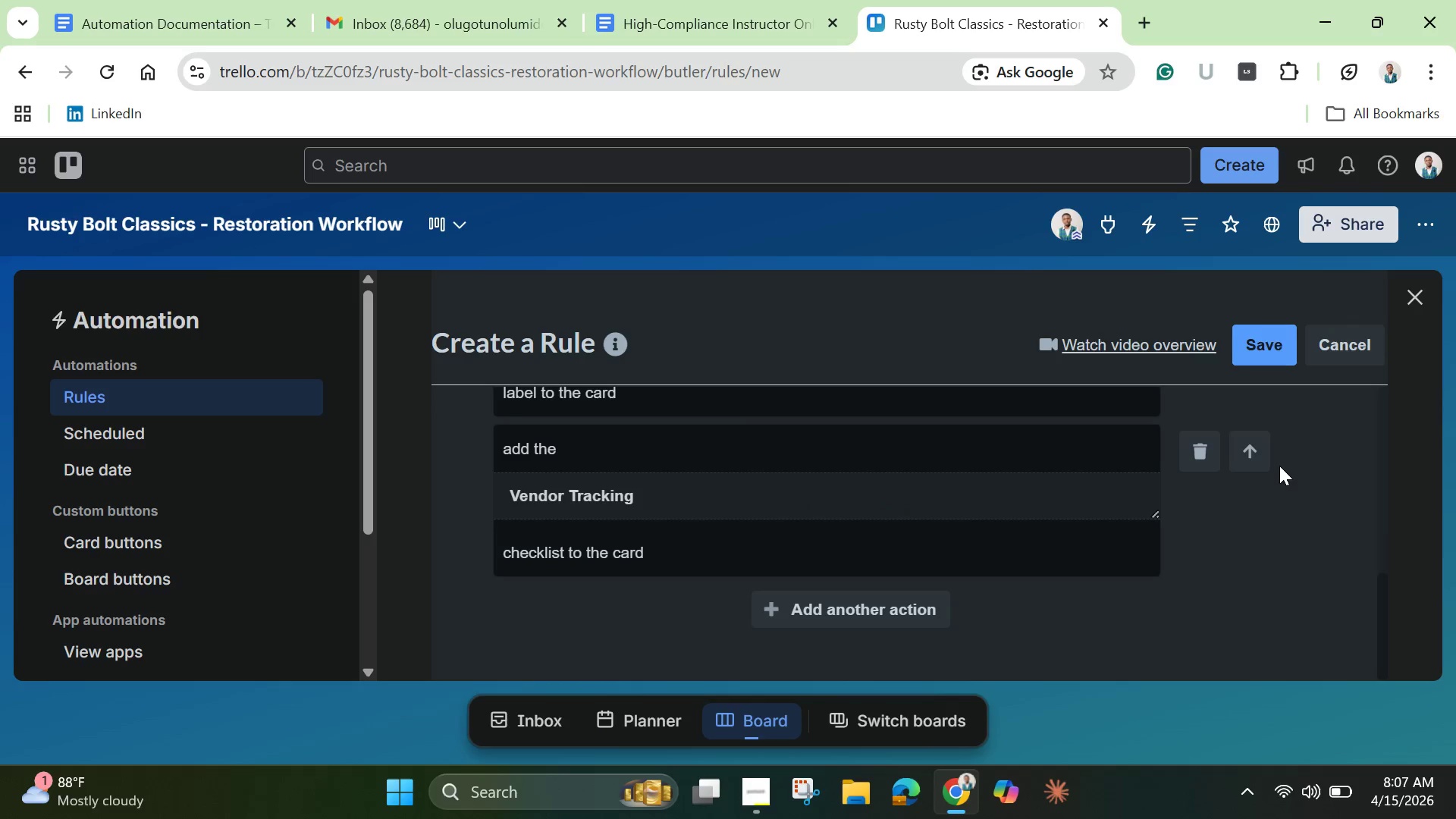 
wait(14.6)
 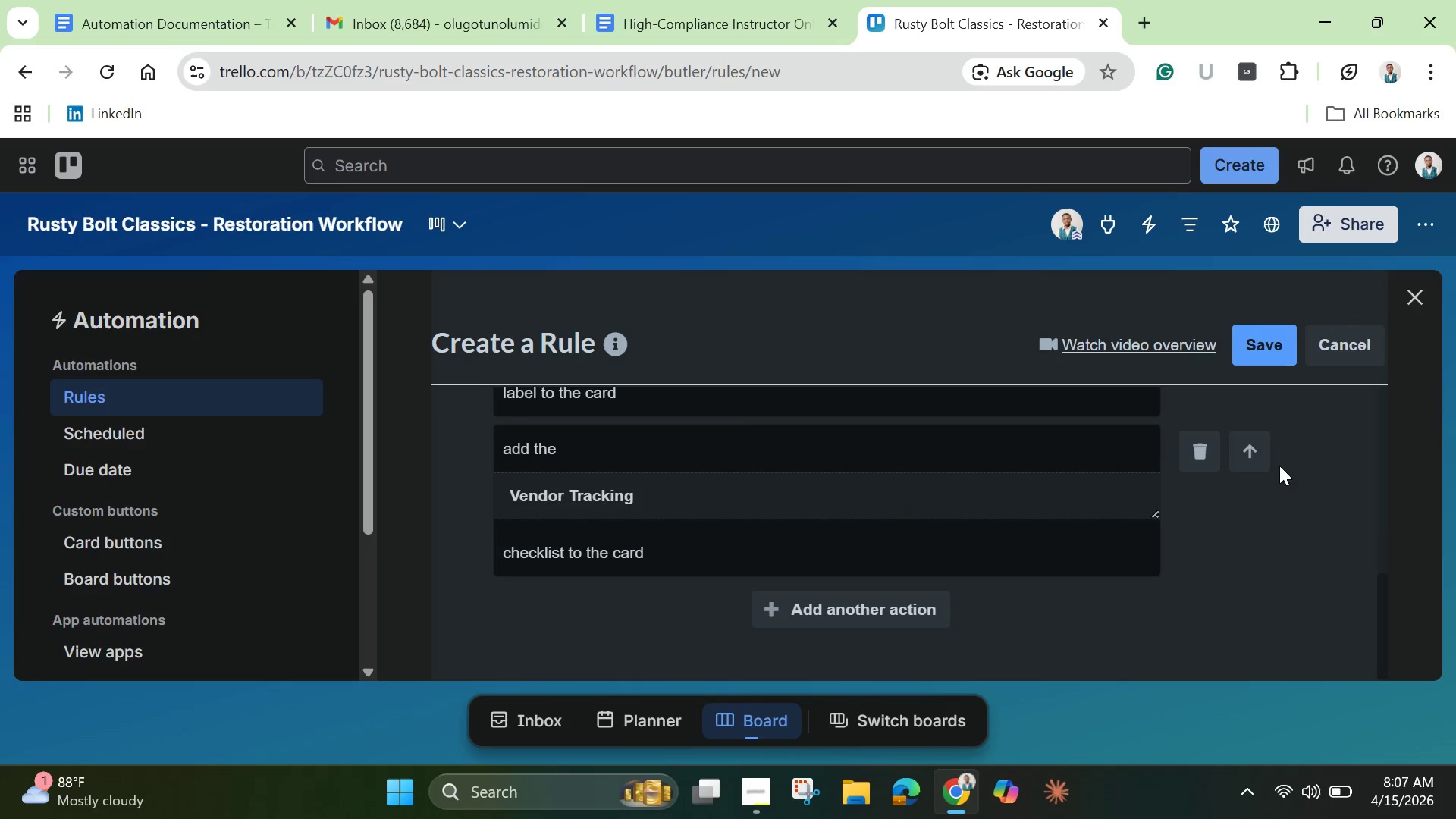 
left_click([850, 613])
 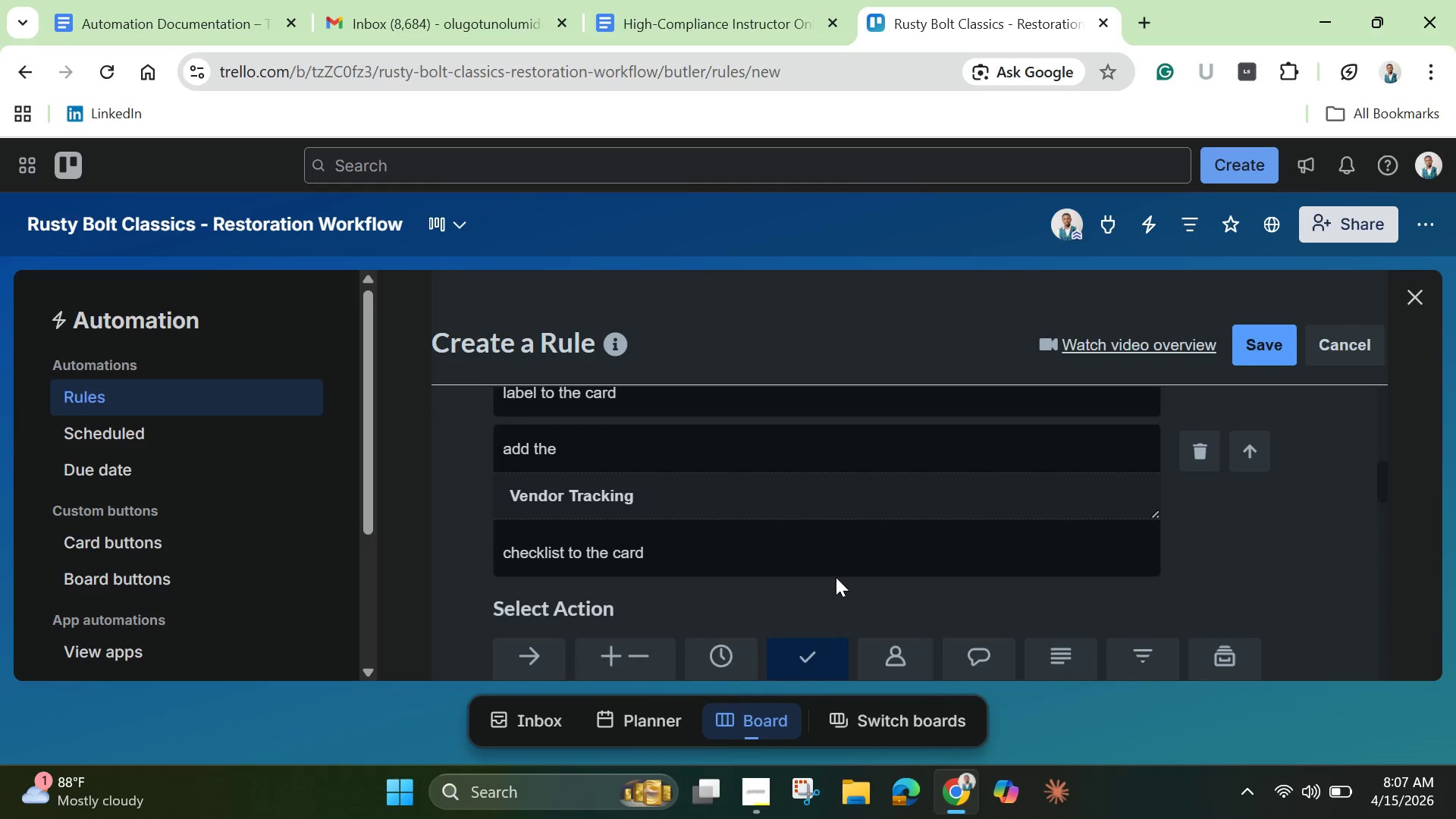 
scroll: coordinate [751, 494], scroll_direction: down, amount: 3.0
 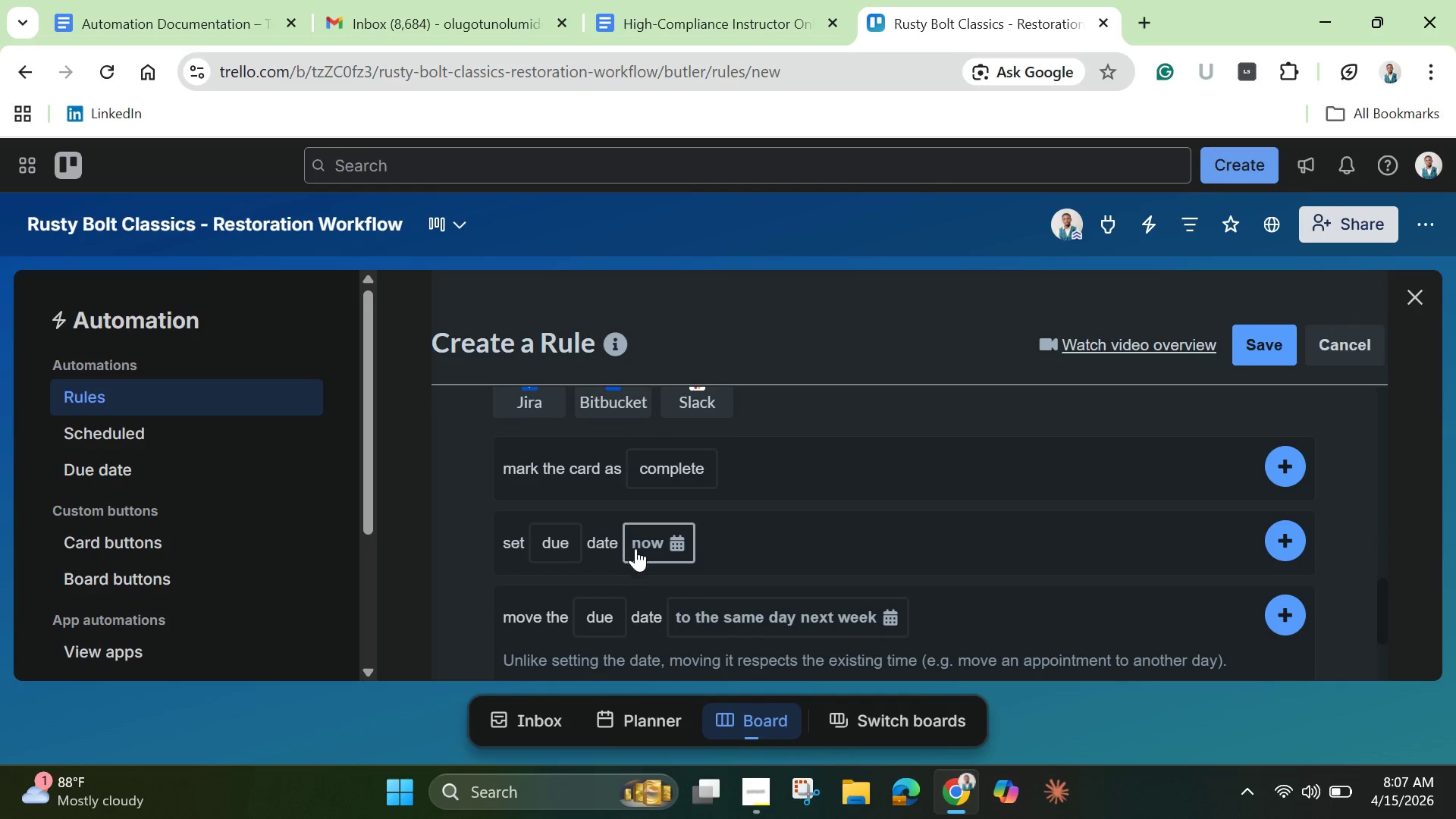 
left_click([641, 551])
 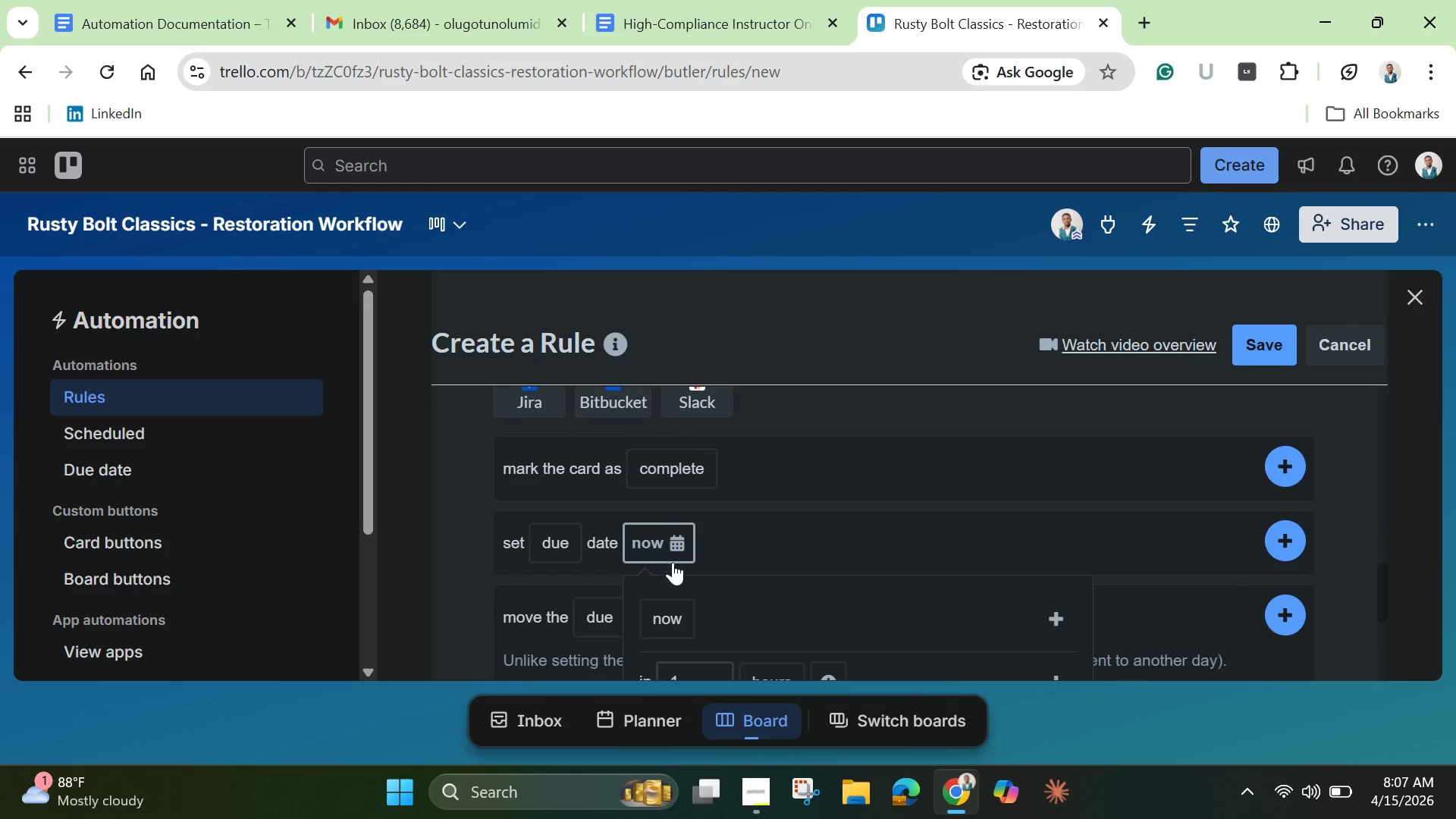 
scroll: coordinate [696, 571], scroll_direction: down, amount: 2.0
 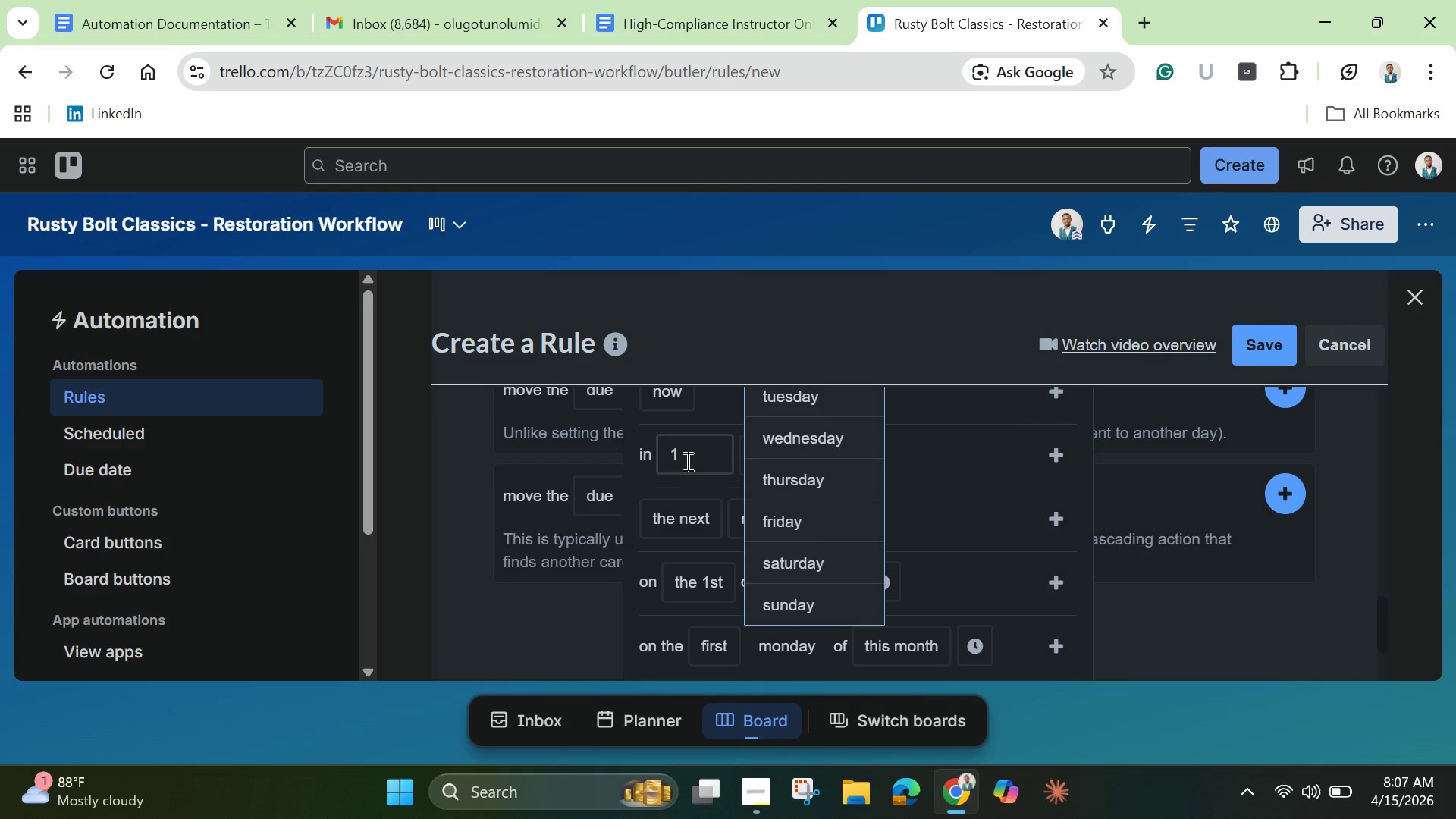 
left_click([687, 455])
 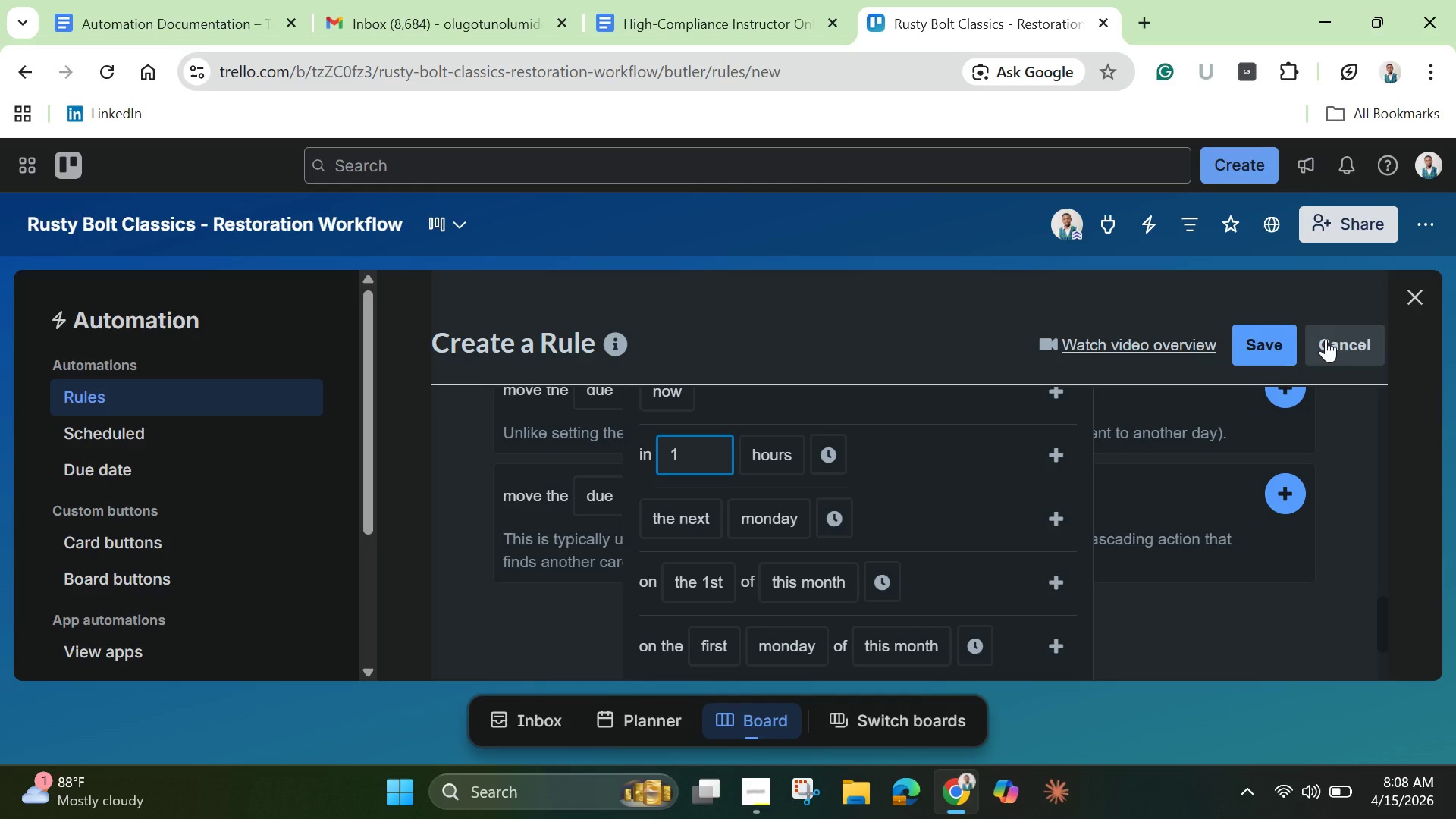 
wait(70.3)
 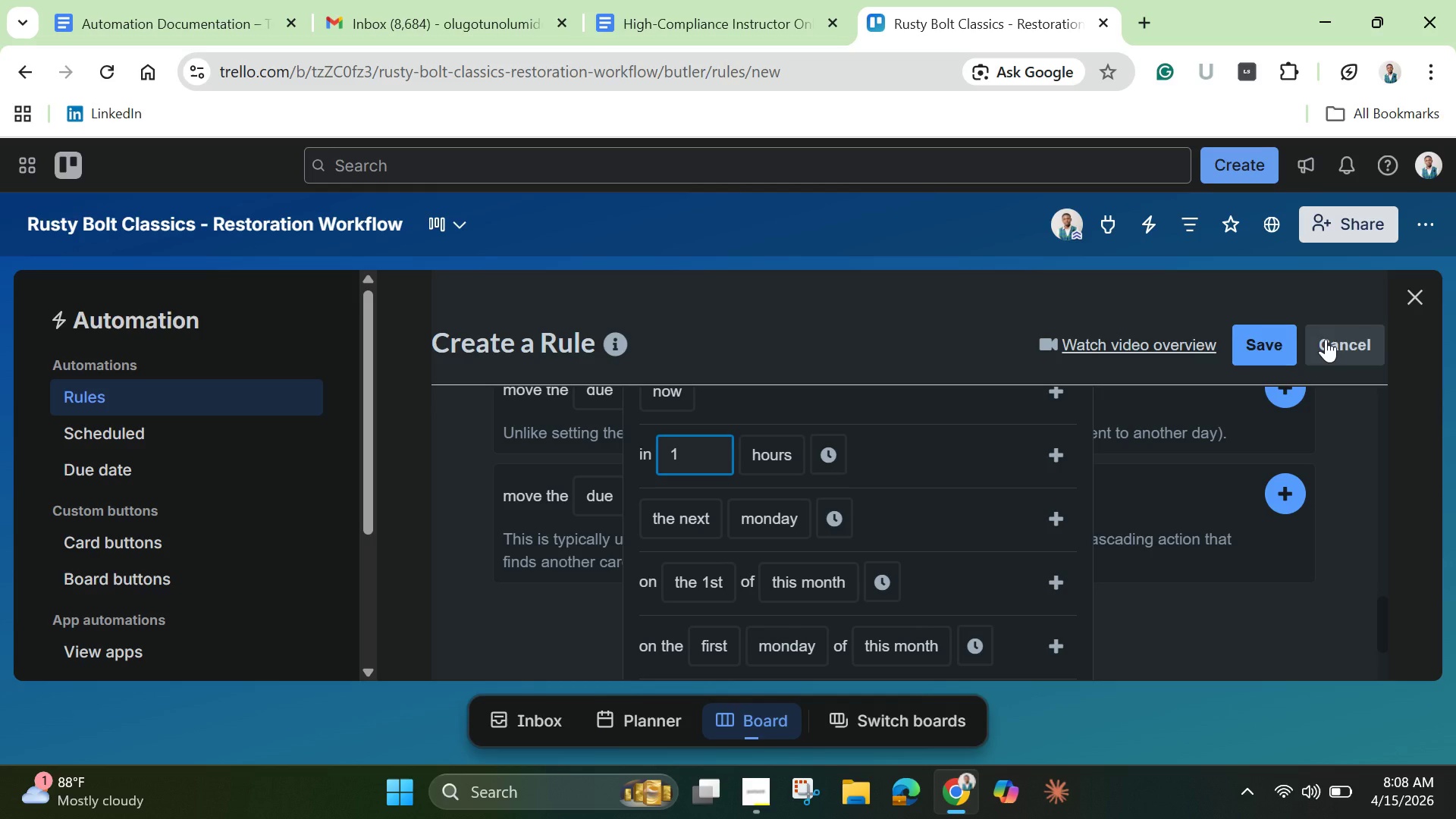 
key(Backspace)
type(336)
 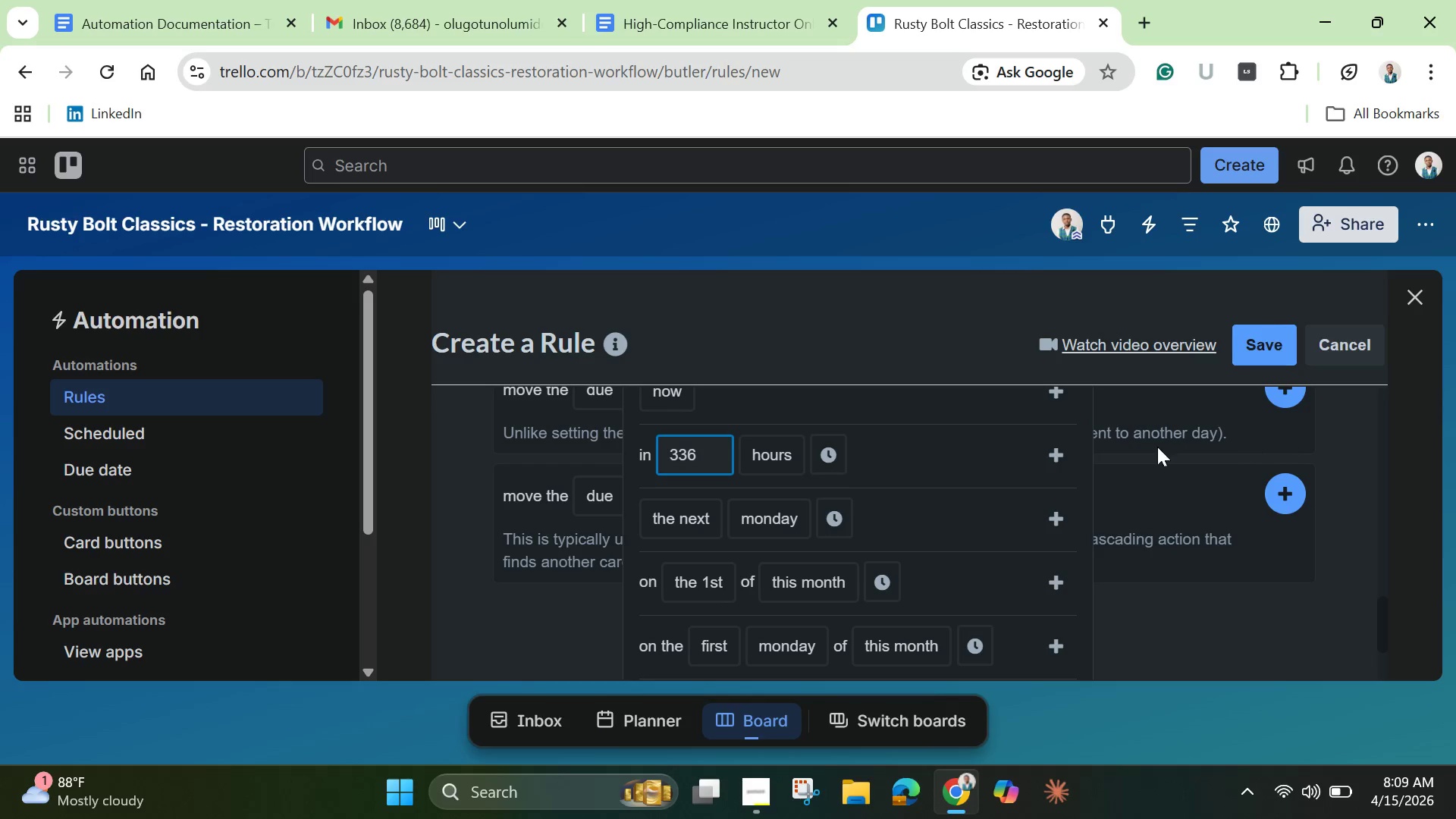 
wait(5.11)
 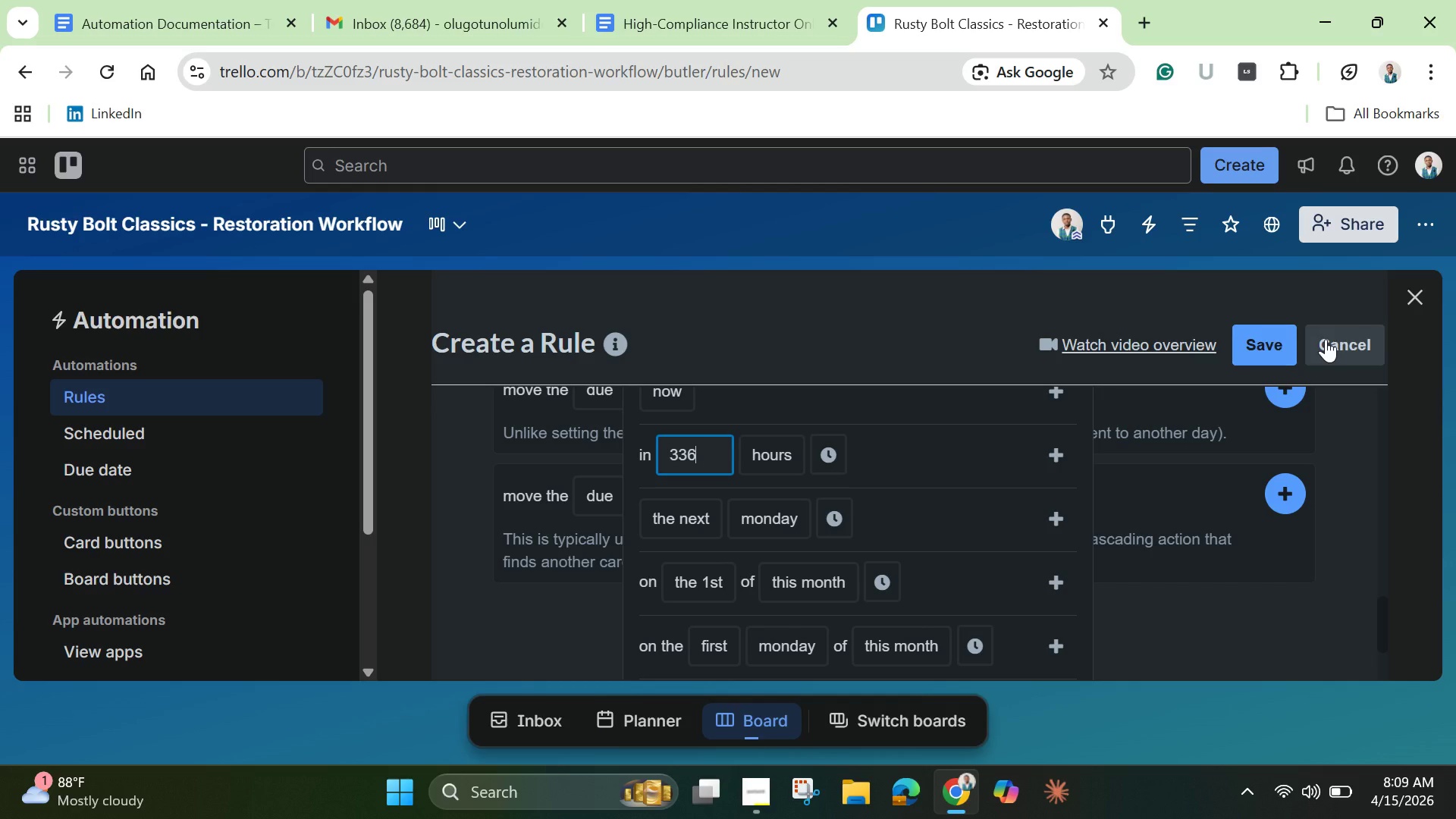 
left_click([1055, 450])
 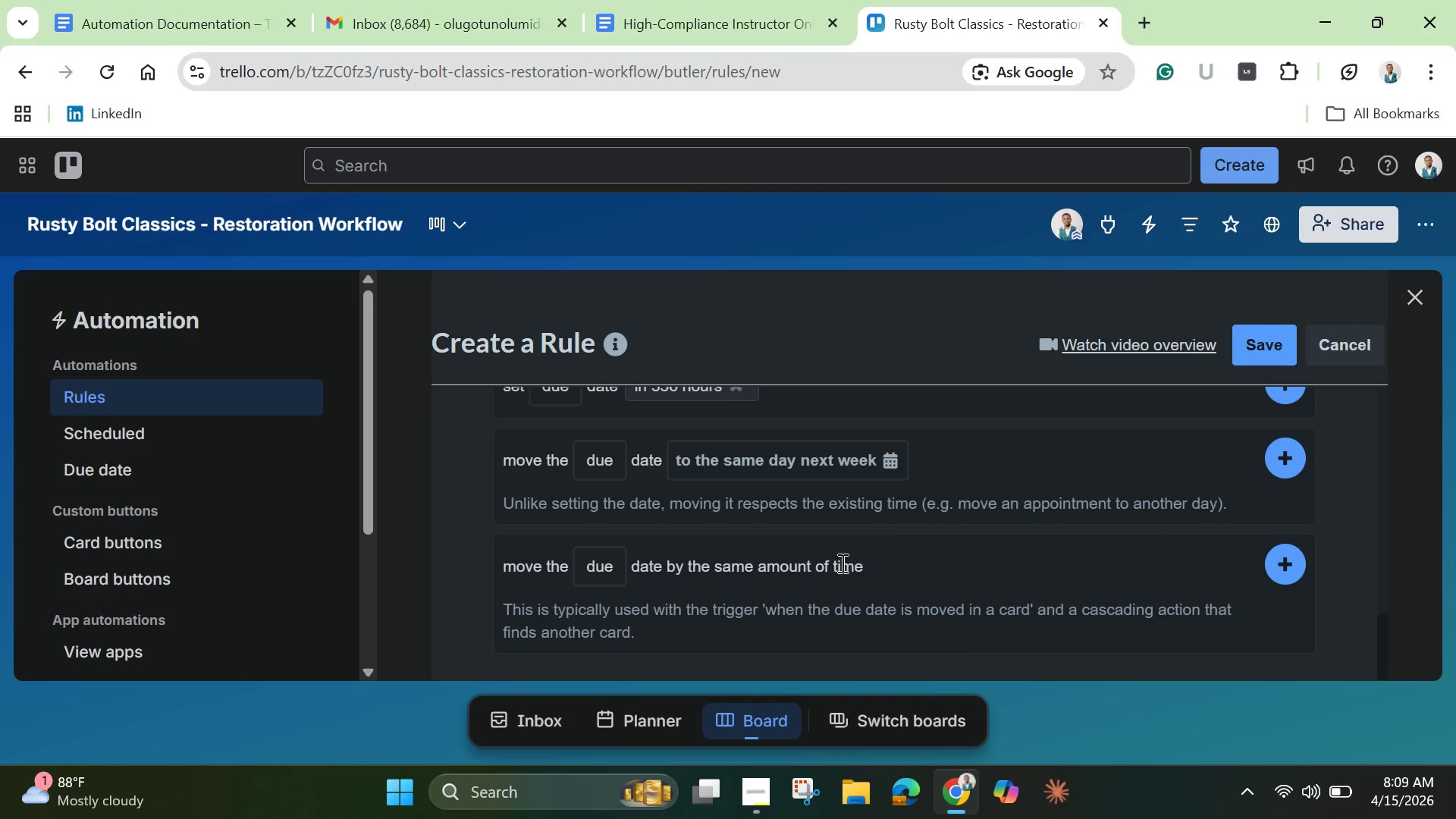 
scroll: coordinate [827, 568], scroll_direction: up, amount: 4.0
 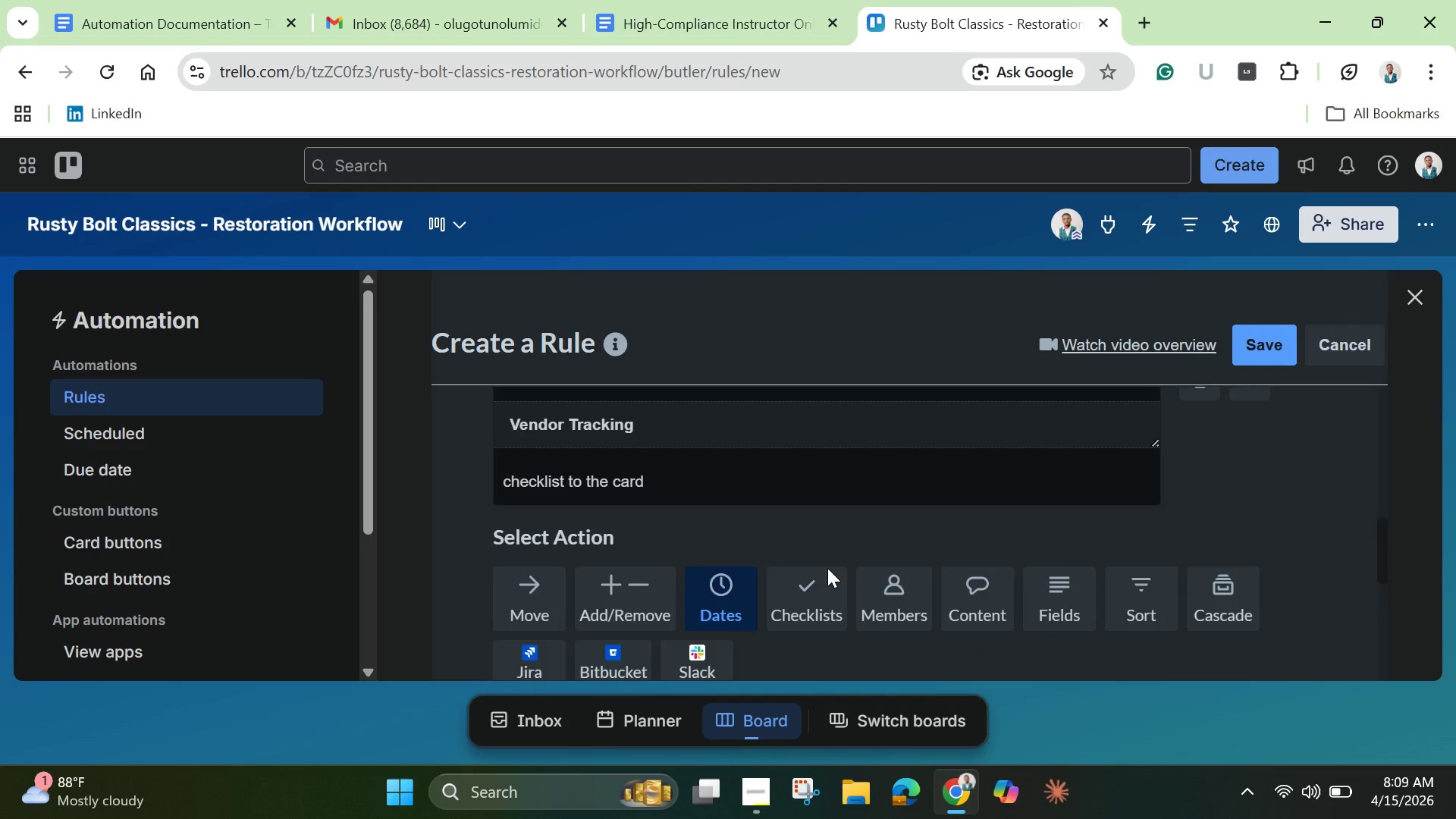 
scroll: coordinate [827, 568], scroll_direction: down, amount: 3.0
 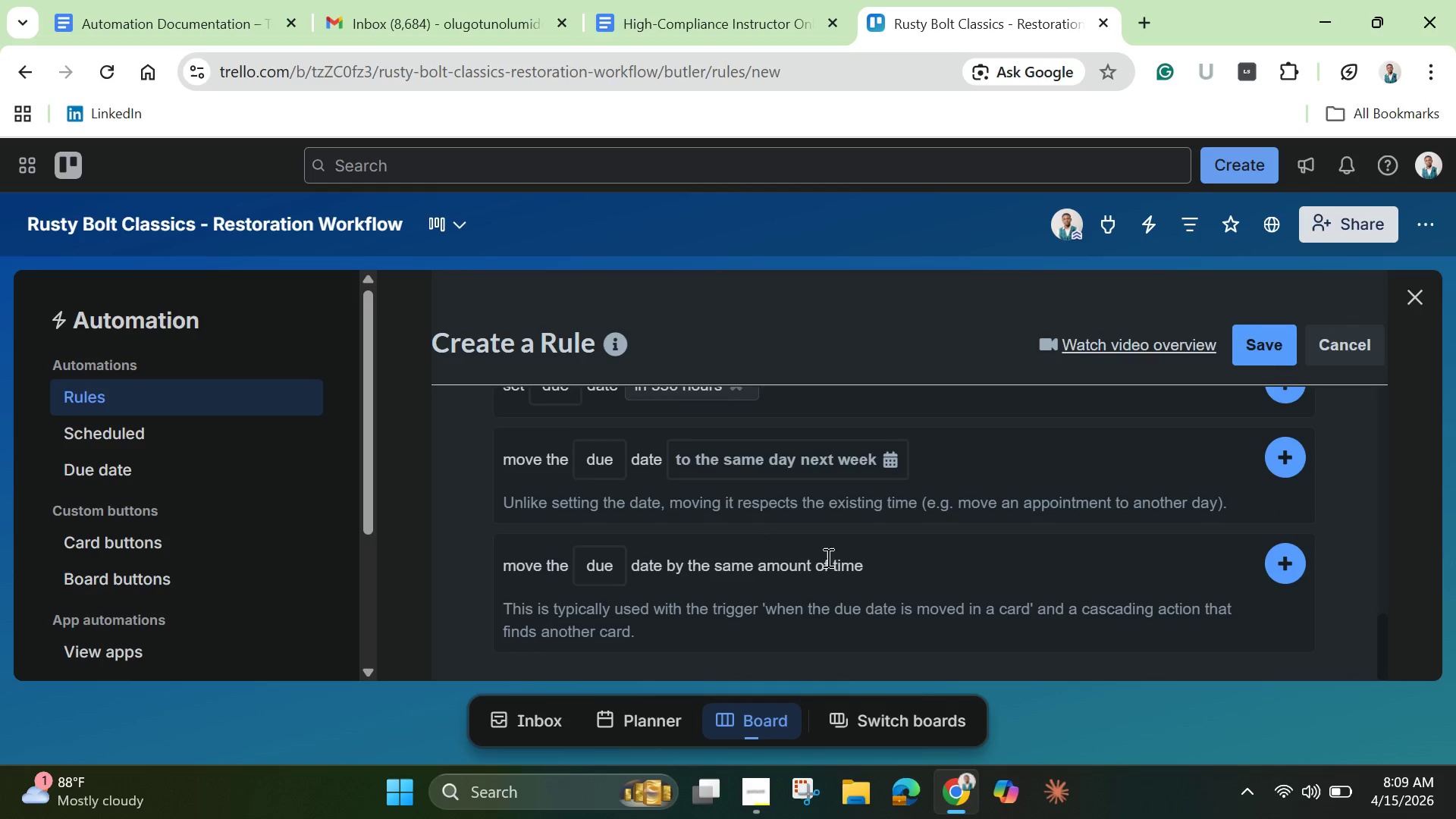 
scroll: coordinate [834, 555], scroll_direction: up, amount: 5.0
 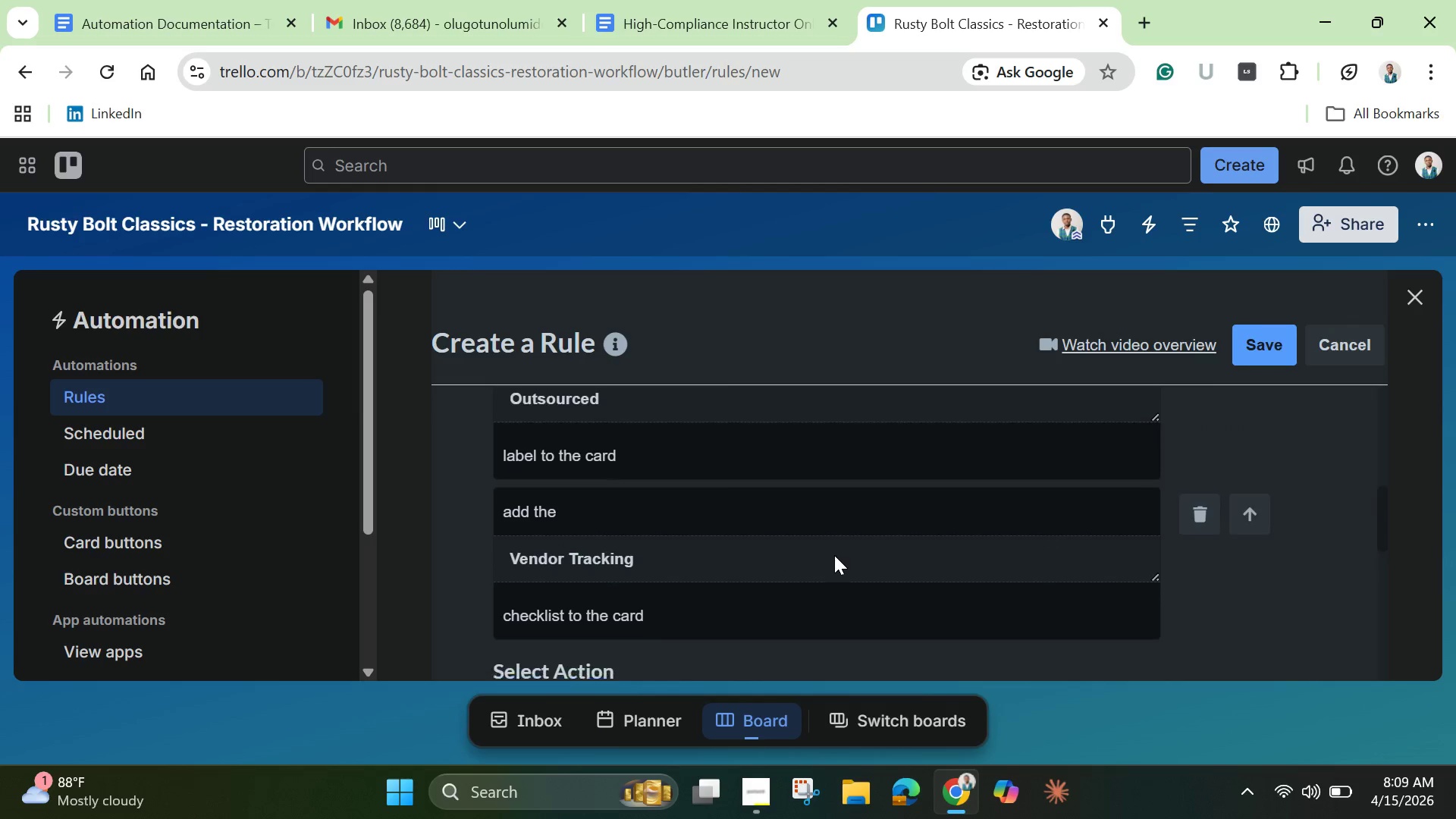 
scroll: coordinate [834, 555], scroll_direction: down, amount: 1.0
 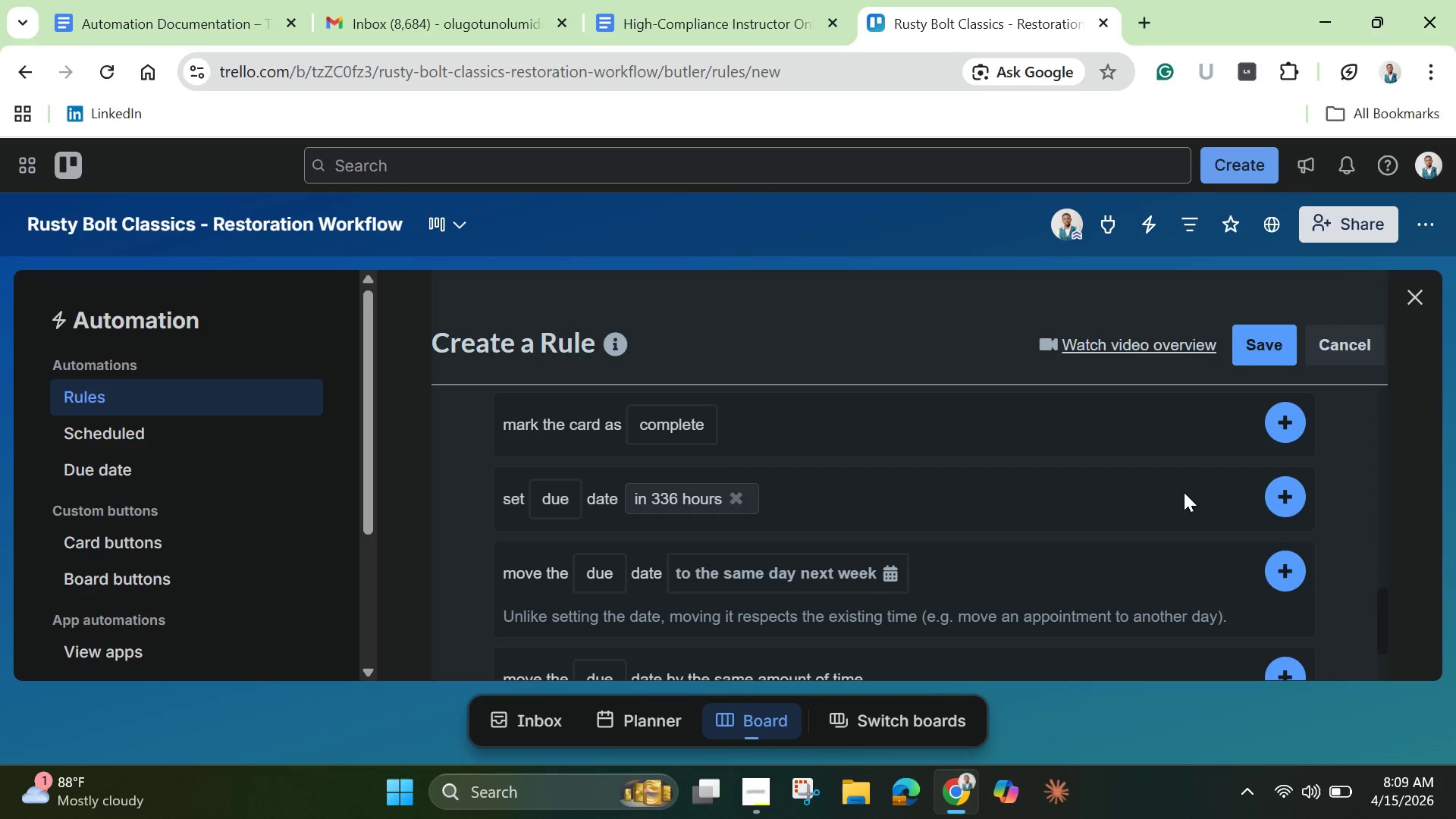 
left_click([1286, 497])
 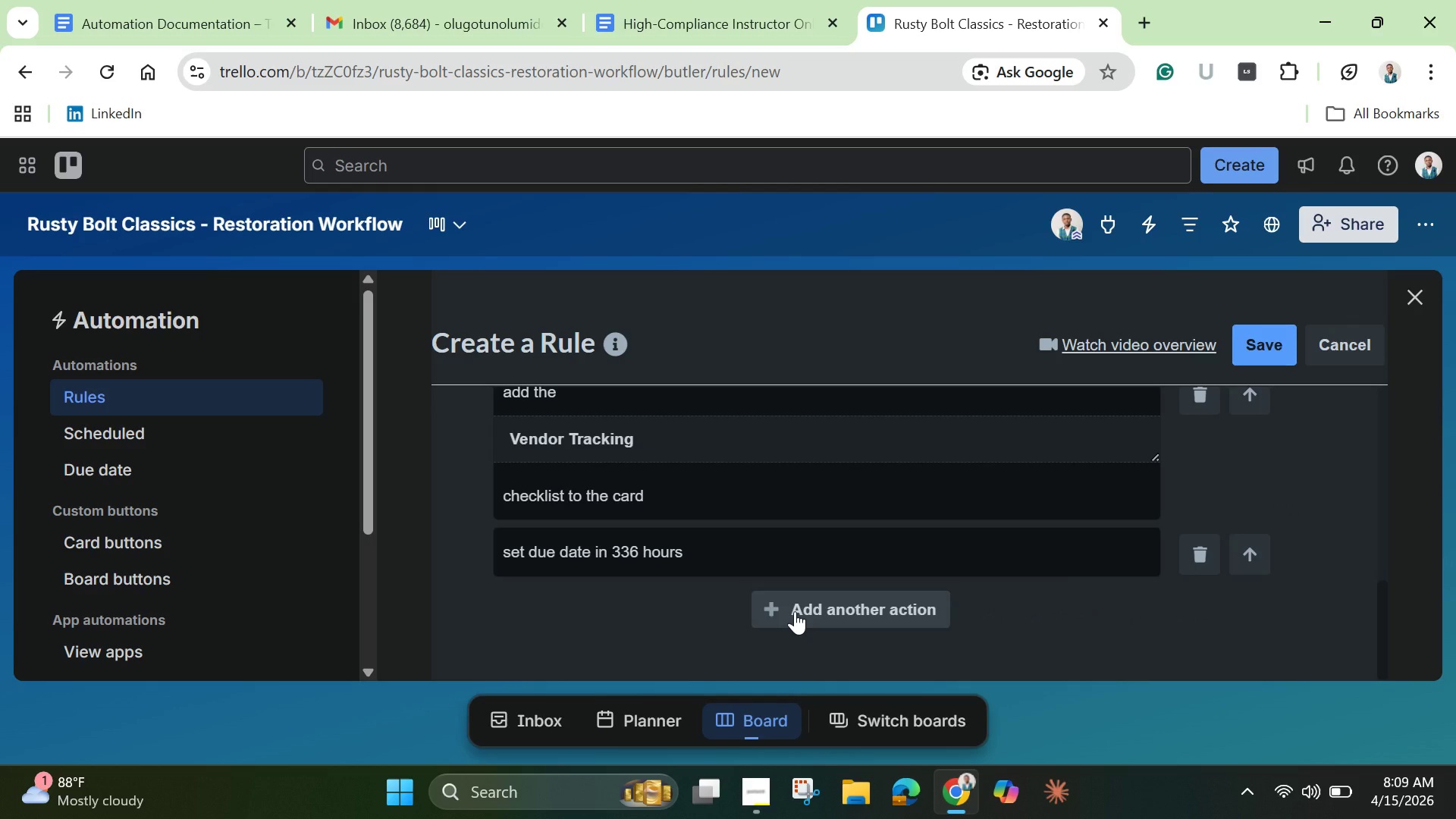 
wait(7.14)
 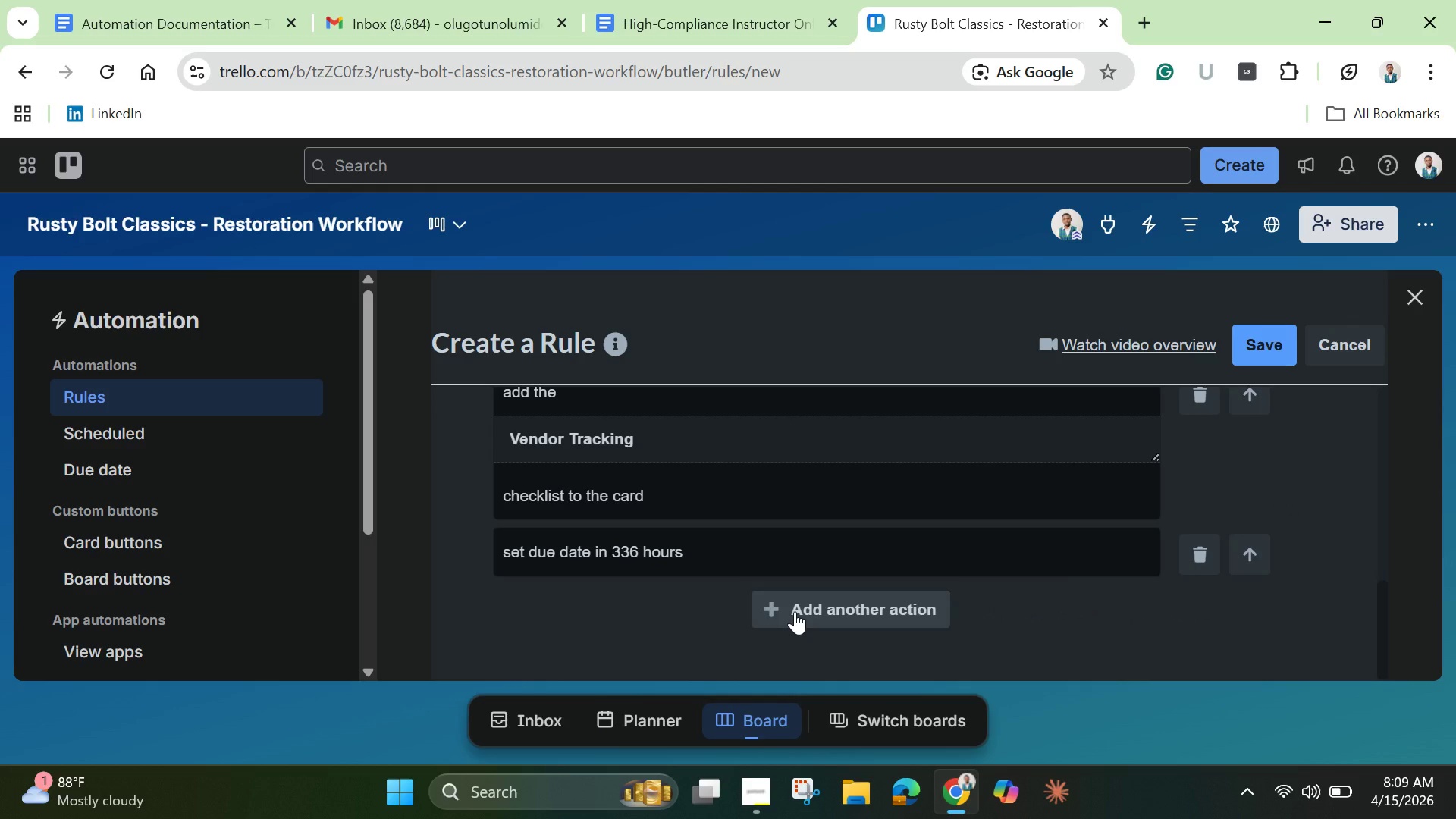 
left_click([795, 611])
 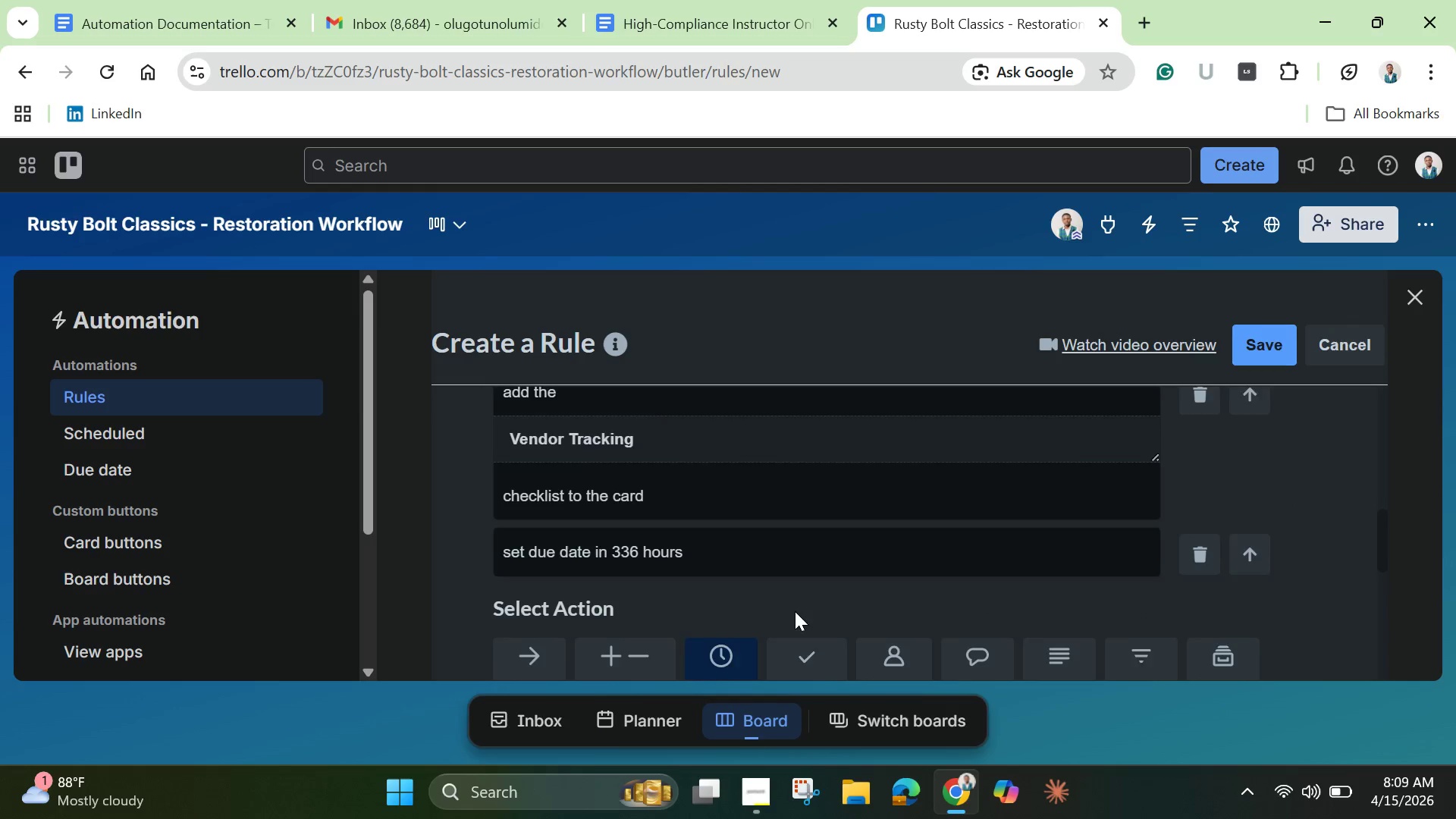 
scroll: coordinate [795, 611], scroll_direction: down, amount: 1.0
 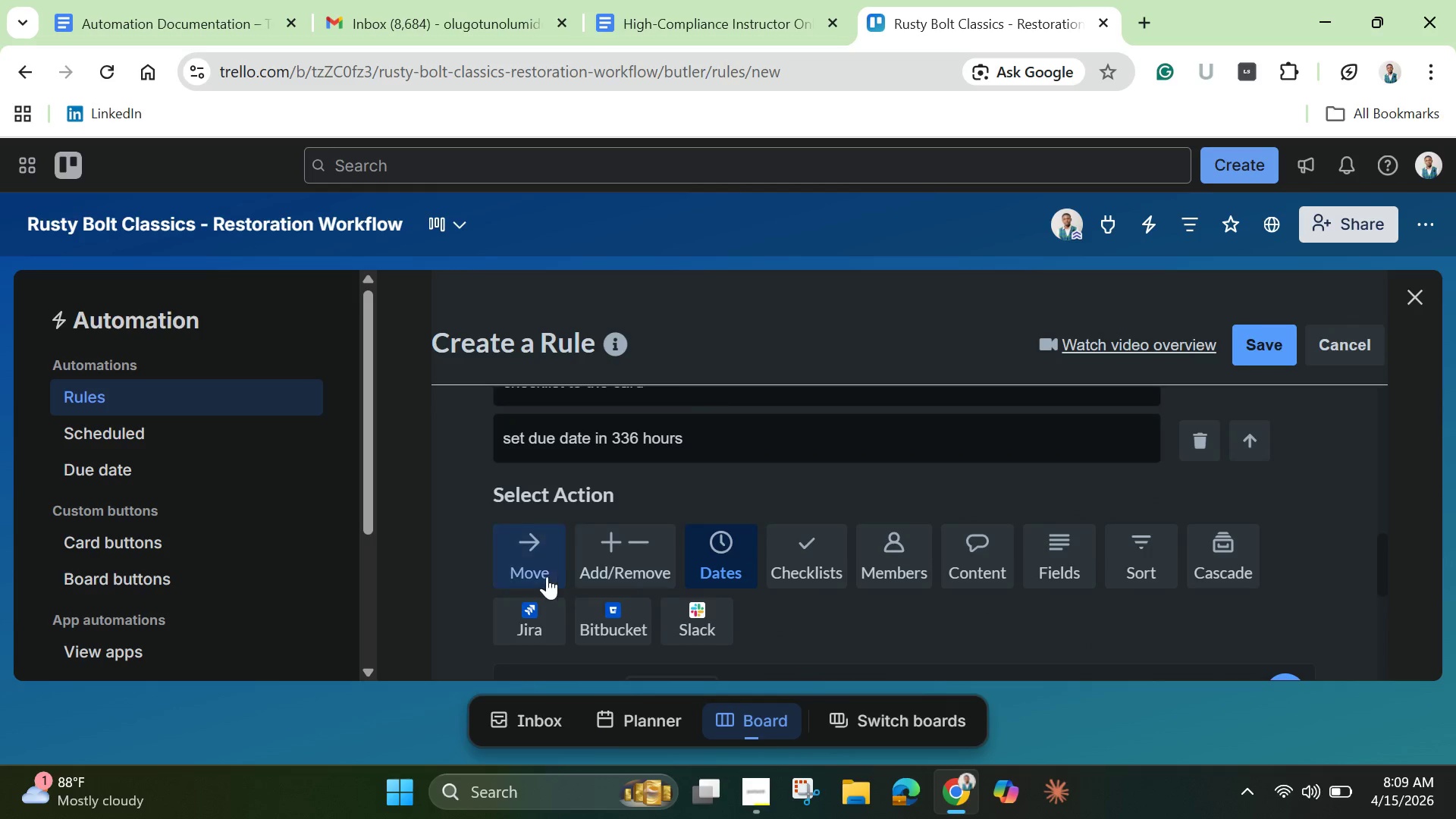 
left_click([542, 573])
 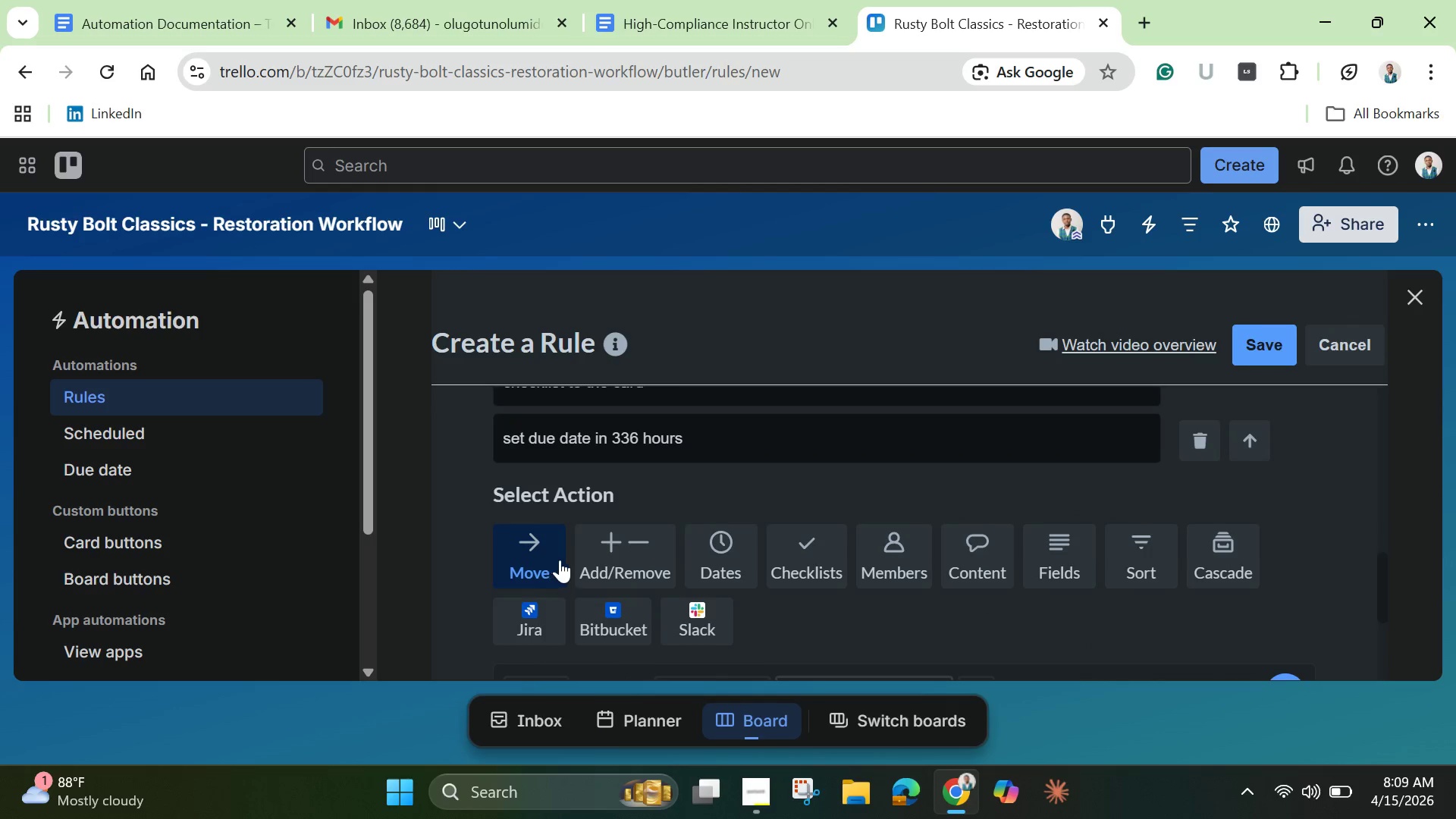 
scroll: coordinate [560, 560], scroll_direction: down, amount: 1.0
 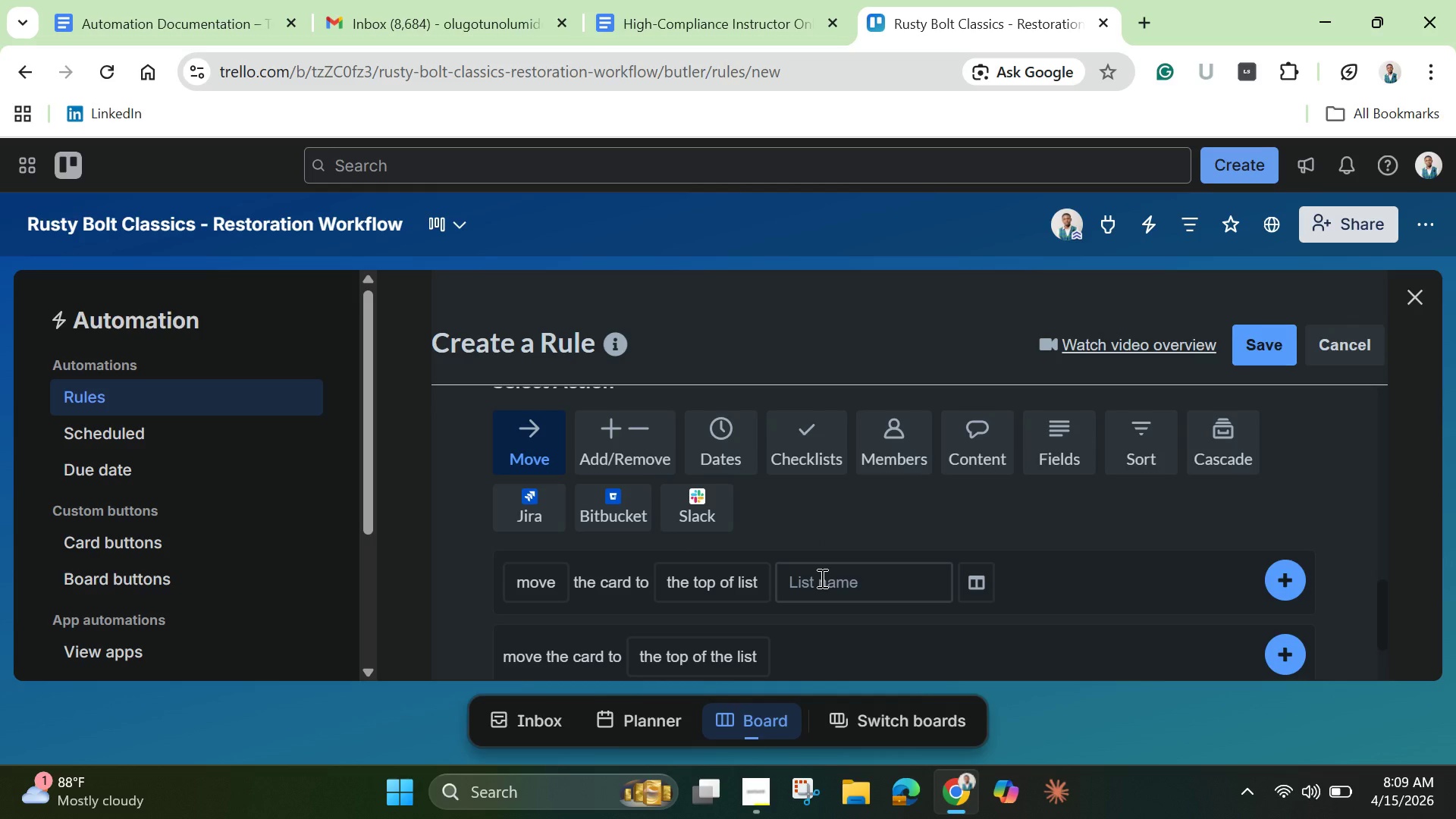 
left_click([821, 578])
 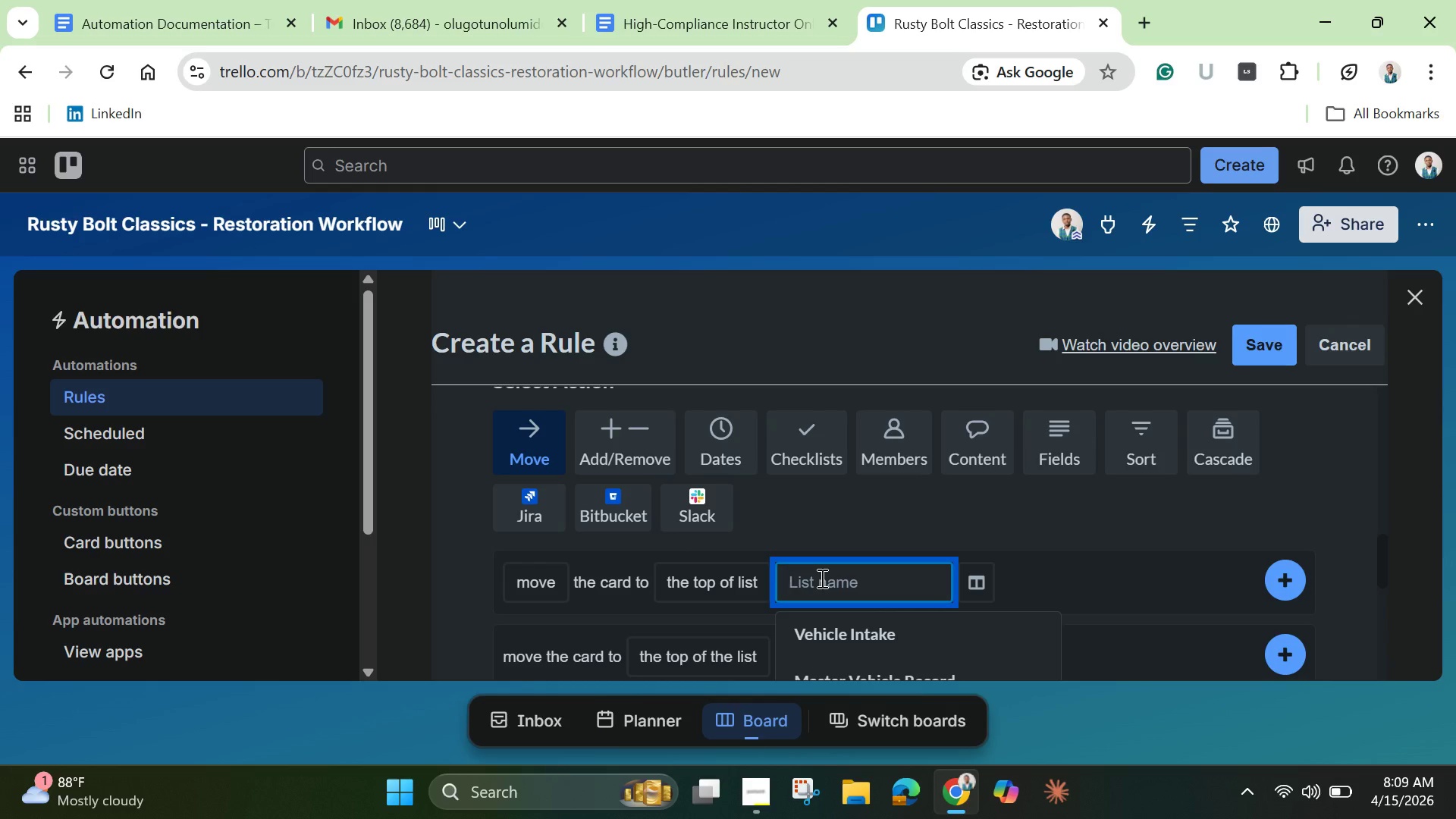 
scroll: coordinate [853, 603], scroll_direction: down, amount: 4.0
 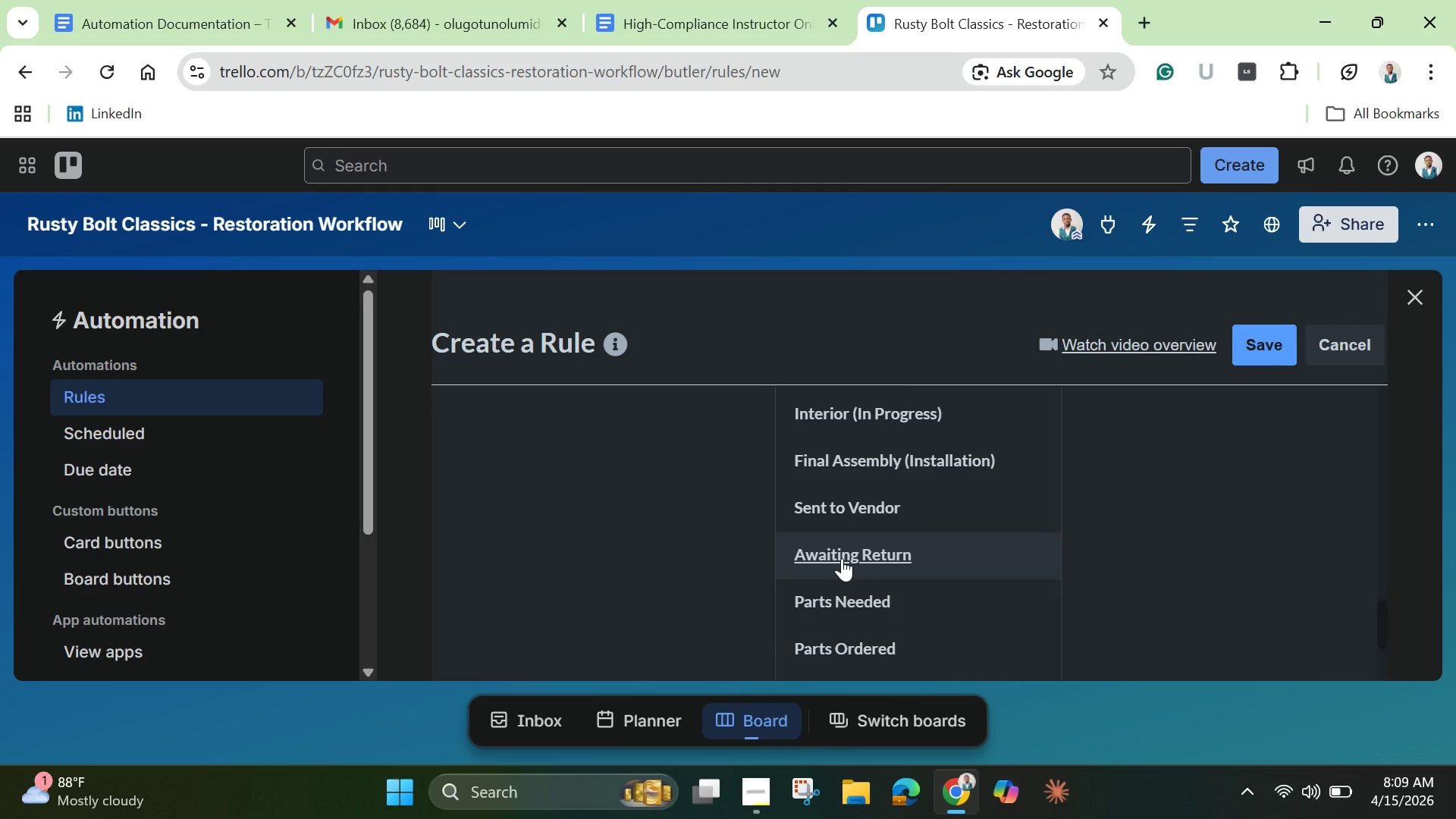 
left_click([842, 558])
 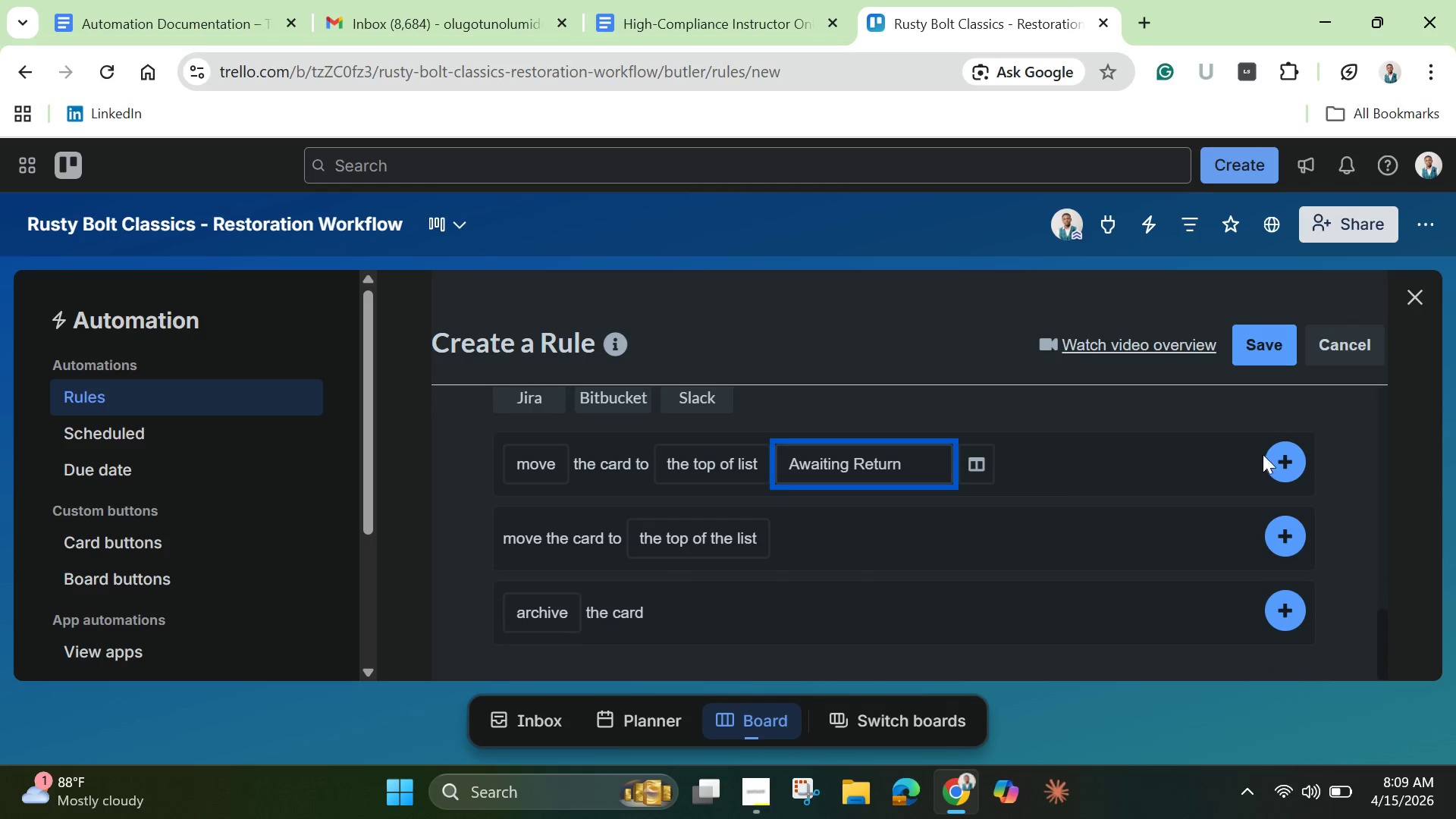 
left_click([1292, 452])
 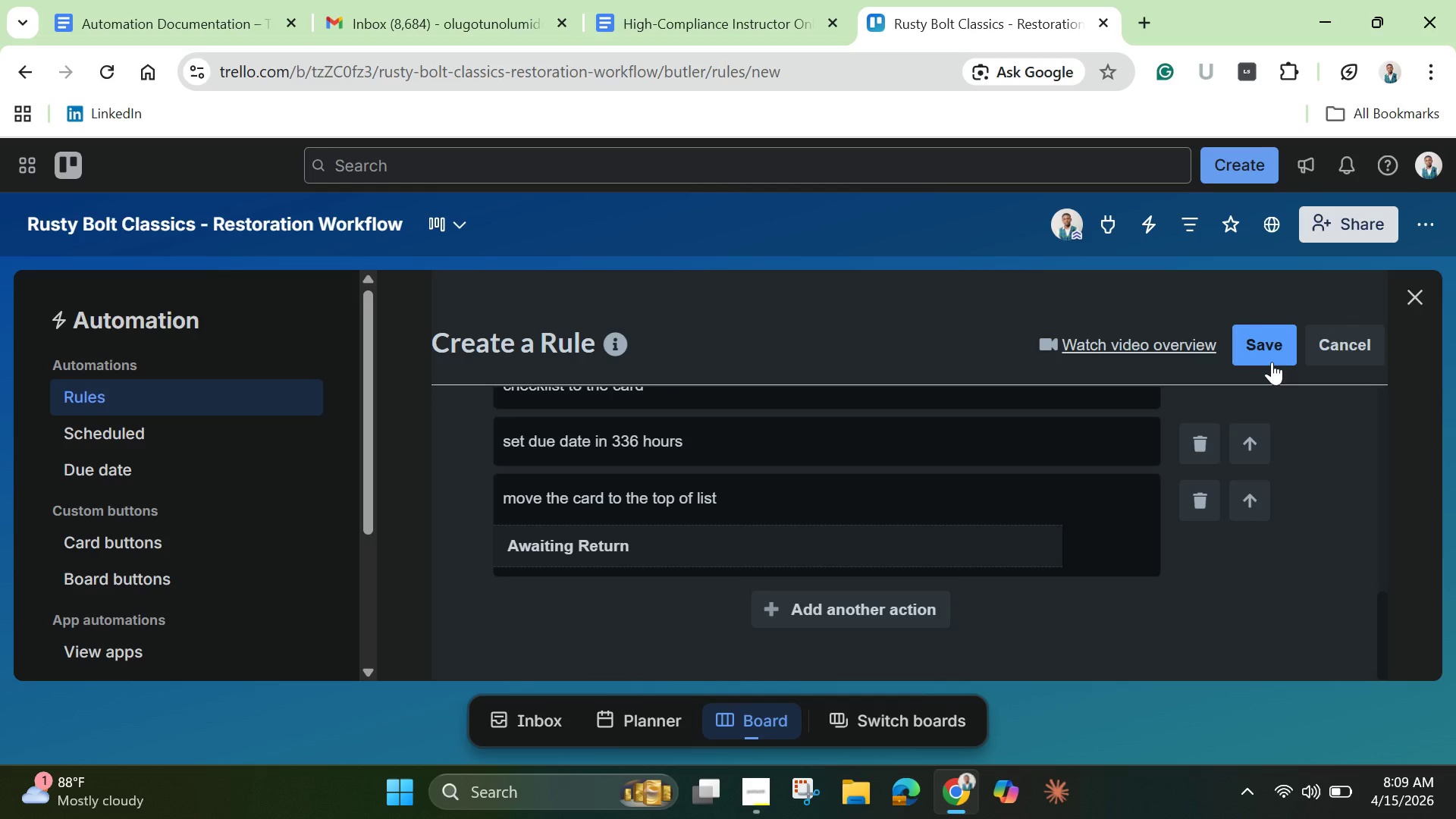 
left_click([1263, 342])
 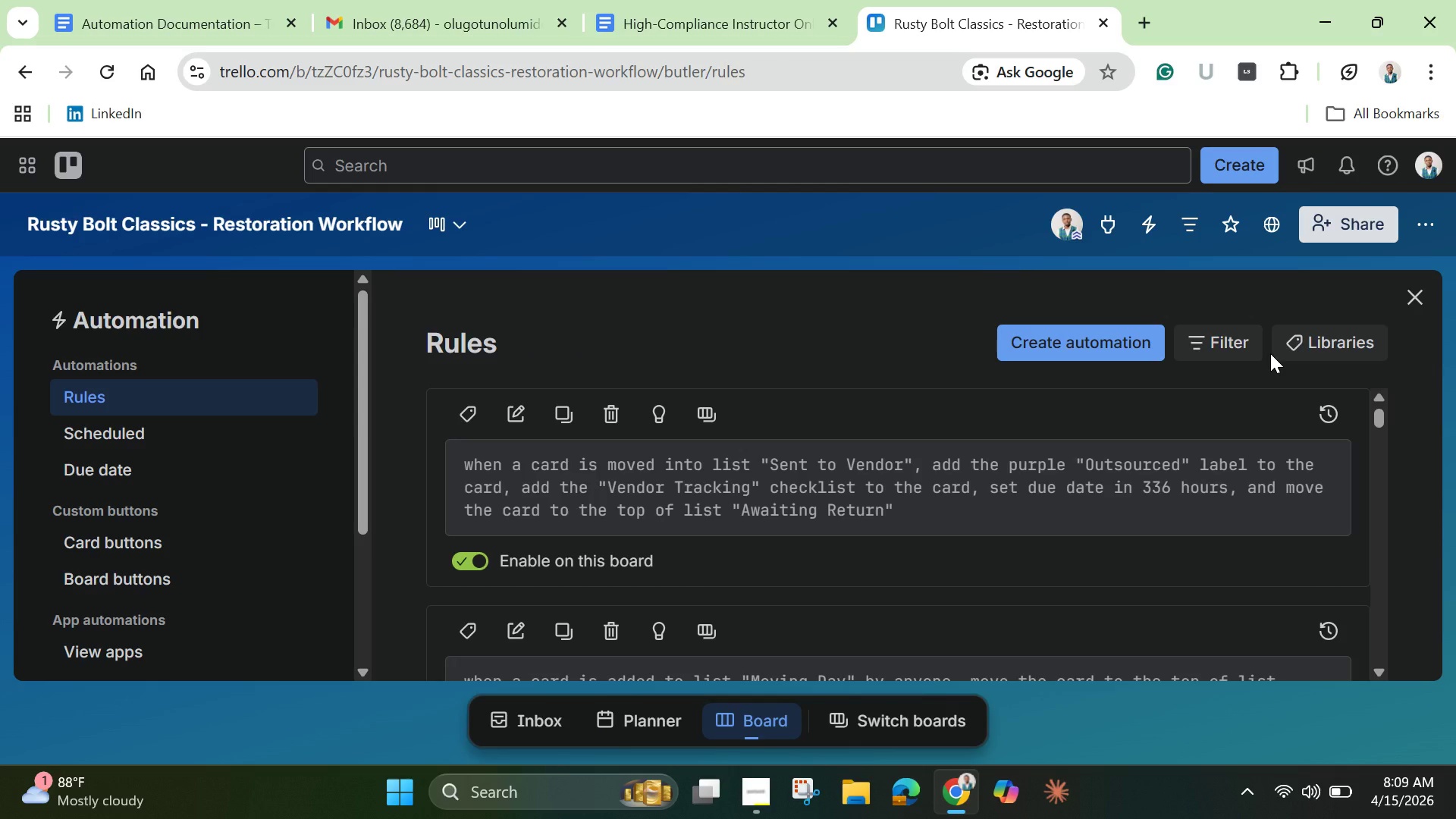 
wait(18.73)
 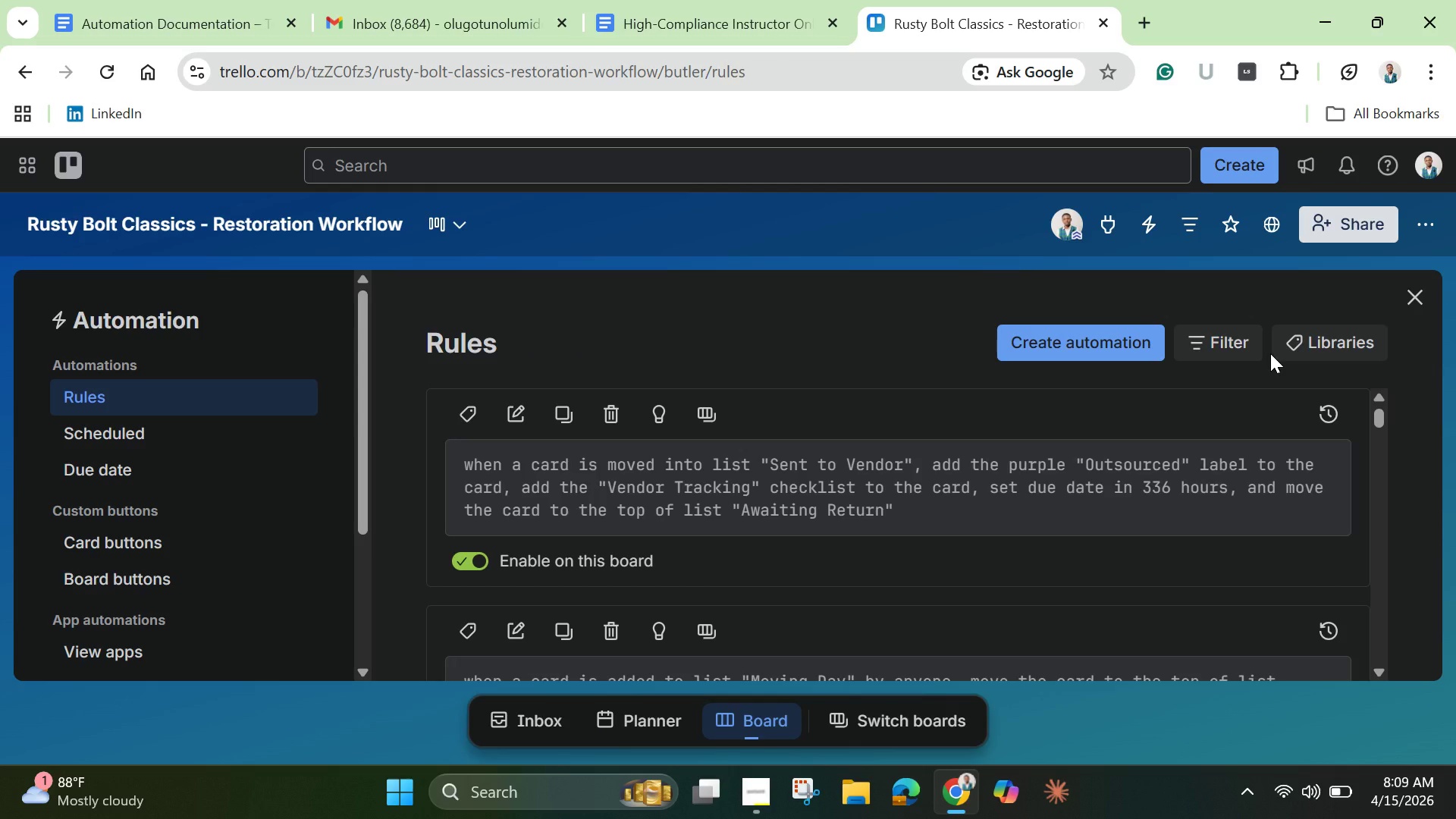 
left_click([1421, 297])
 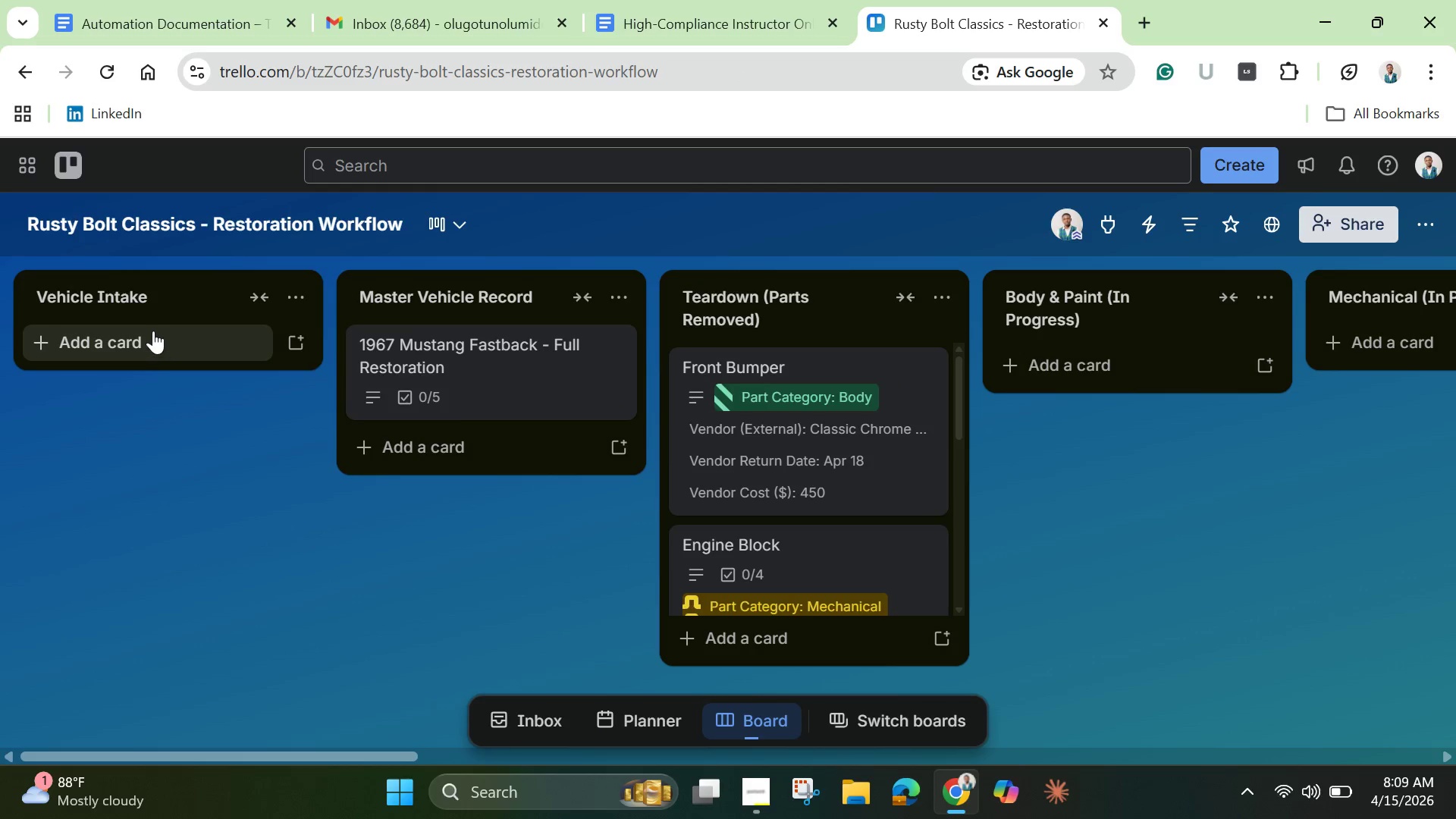 
left_click([150, 334])
 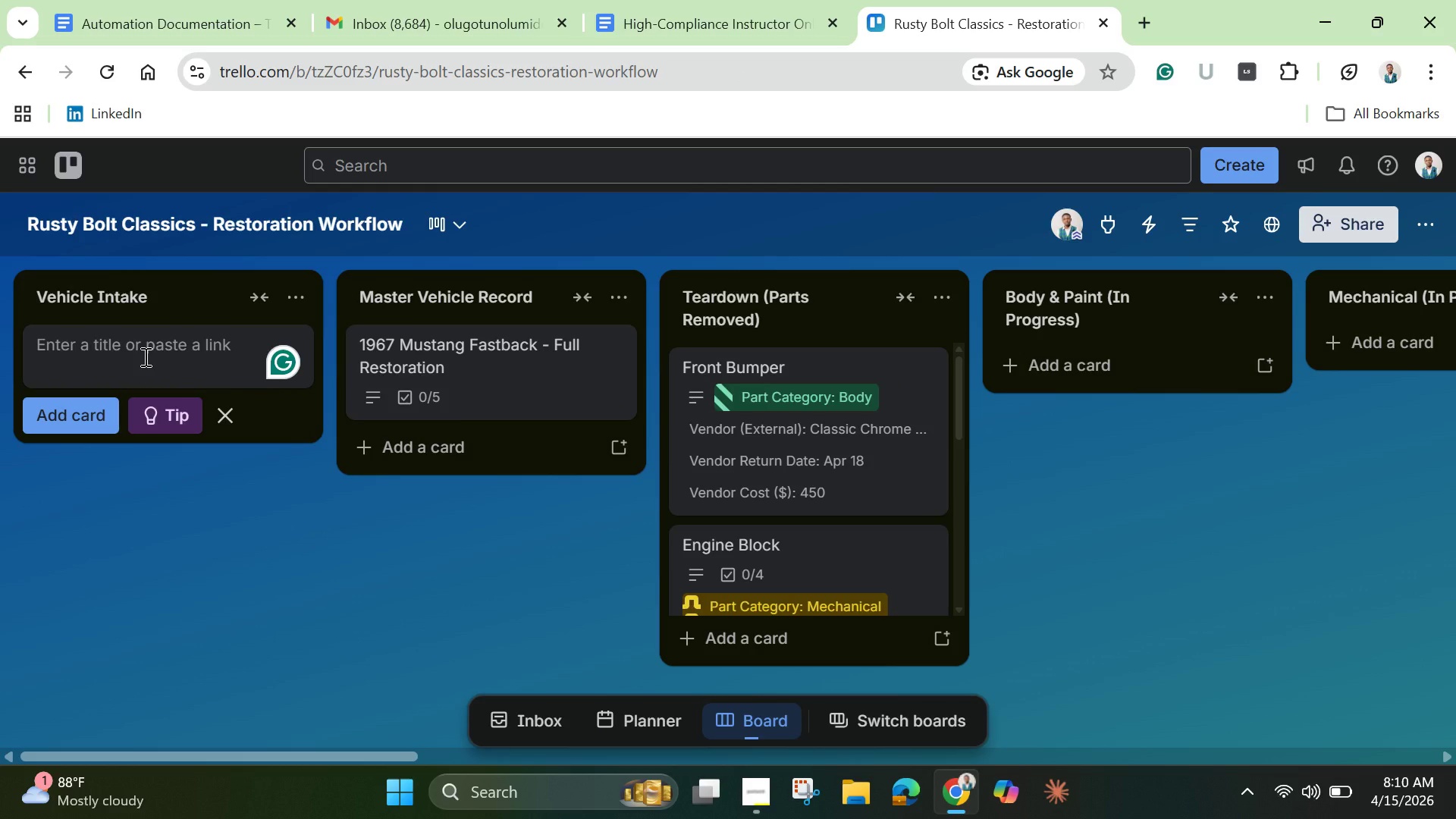 
type(Testing - )
 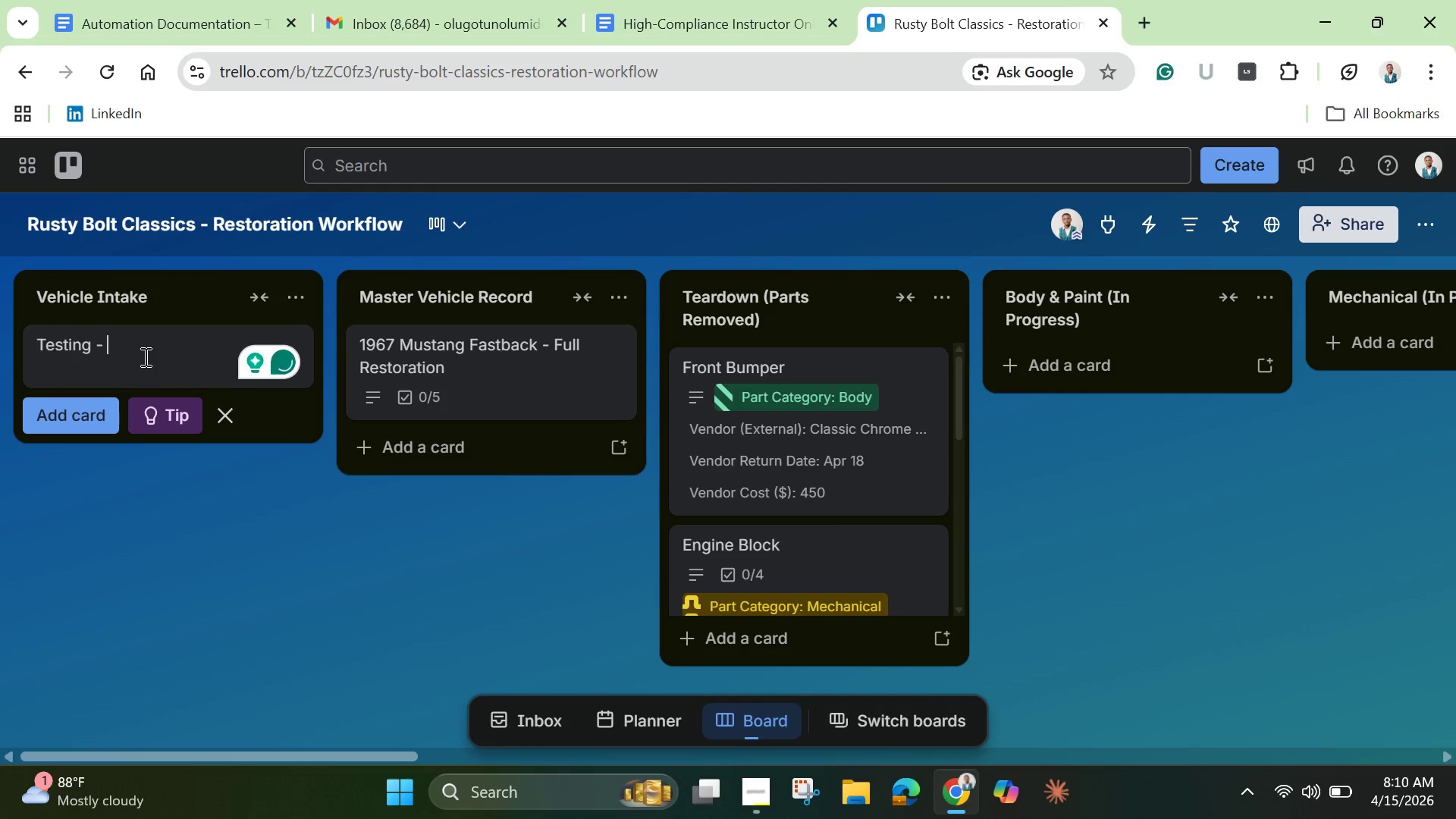 
wait(8.69)
 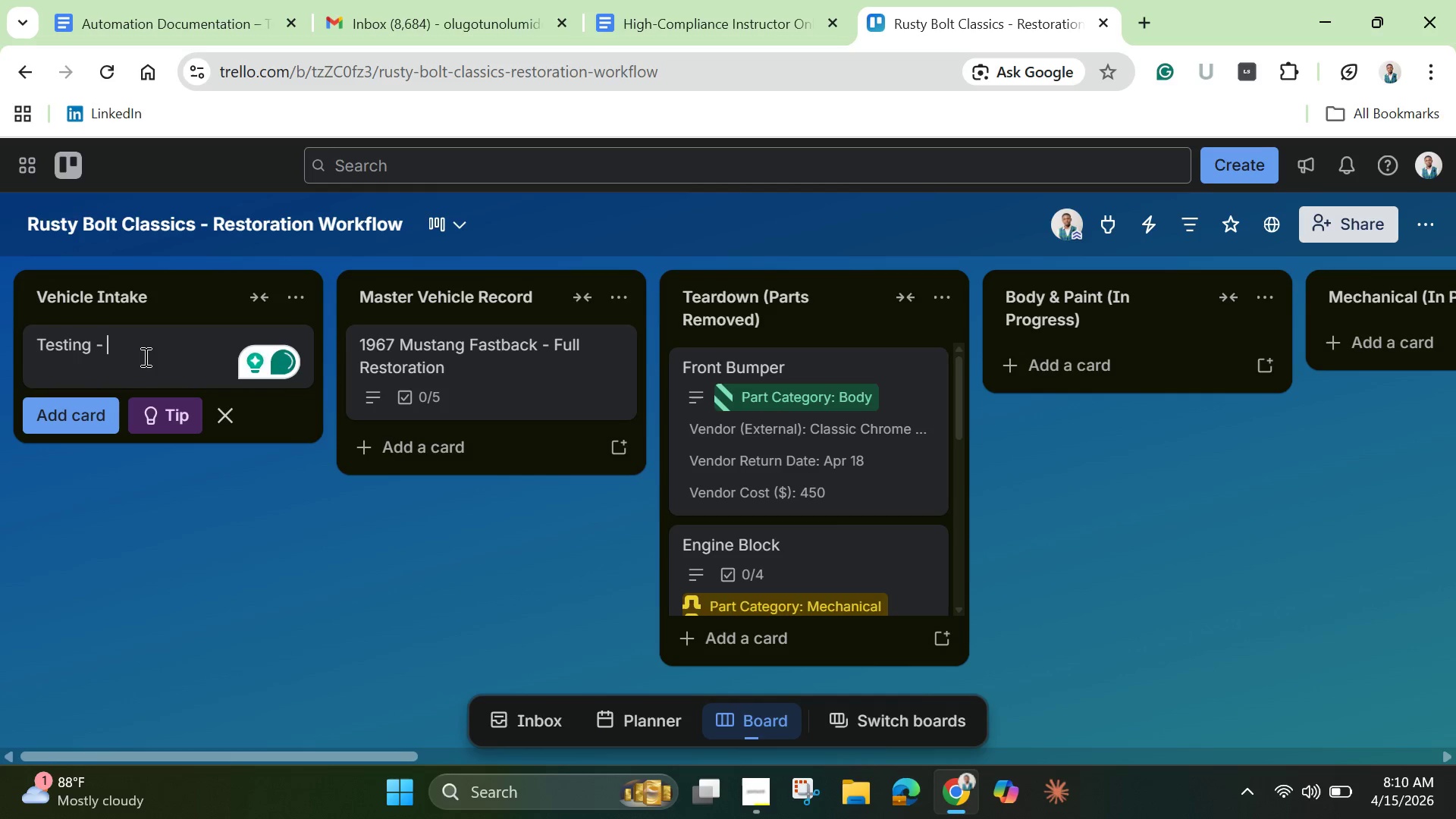 
type(Moved into _)
key(Backspace)
type("Sent to Vendor")
 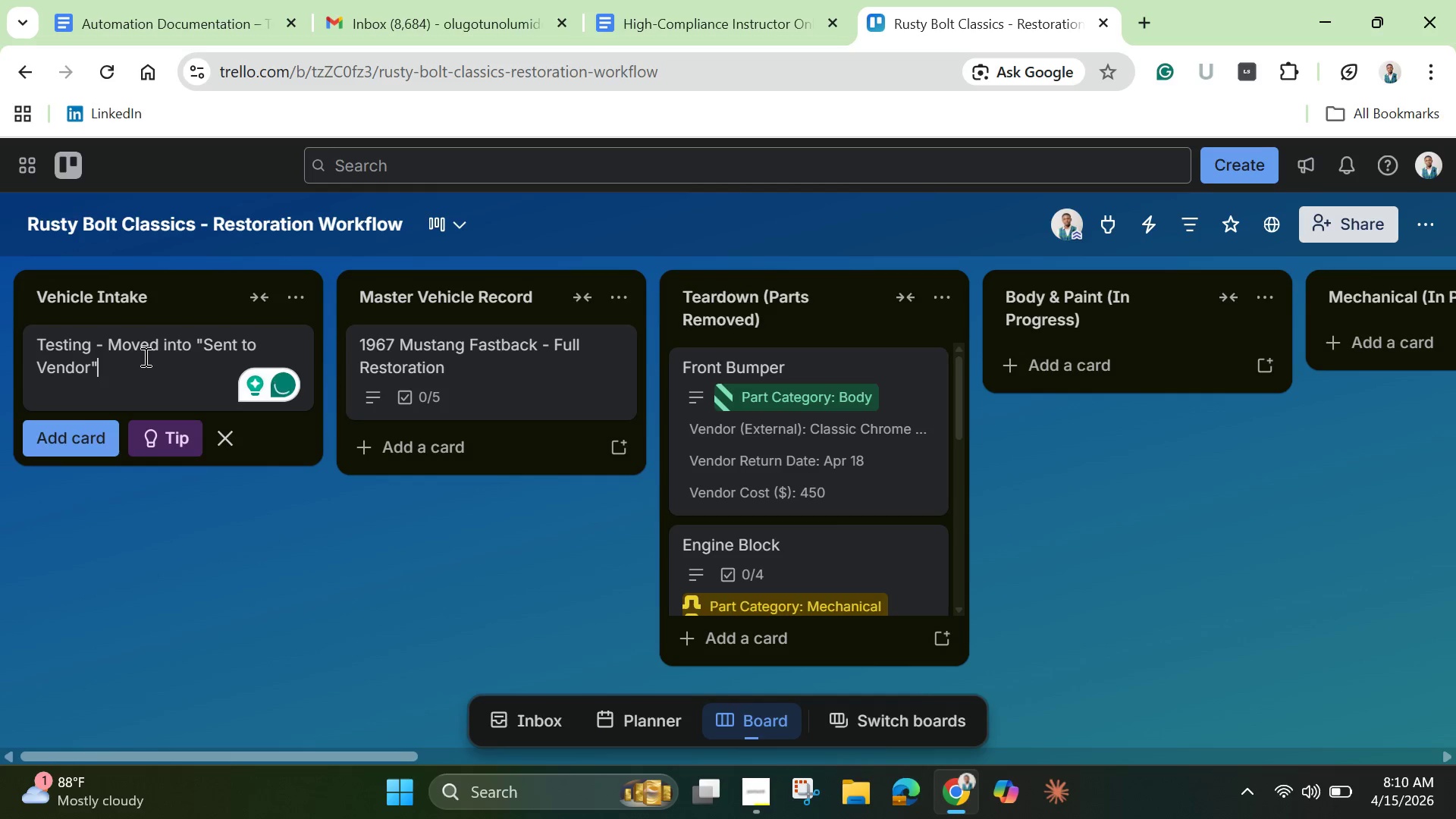 
key(Enter)
 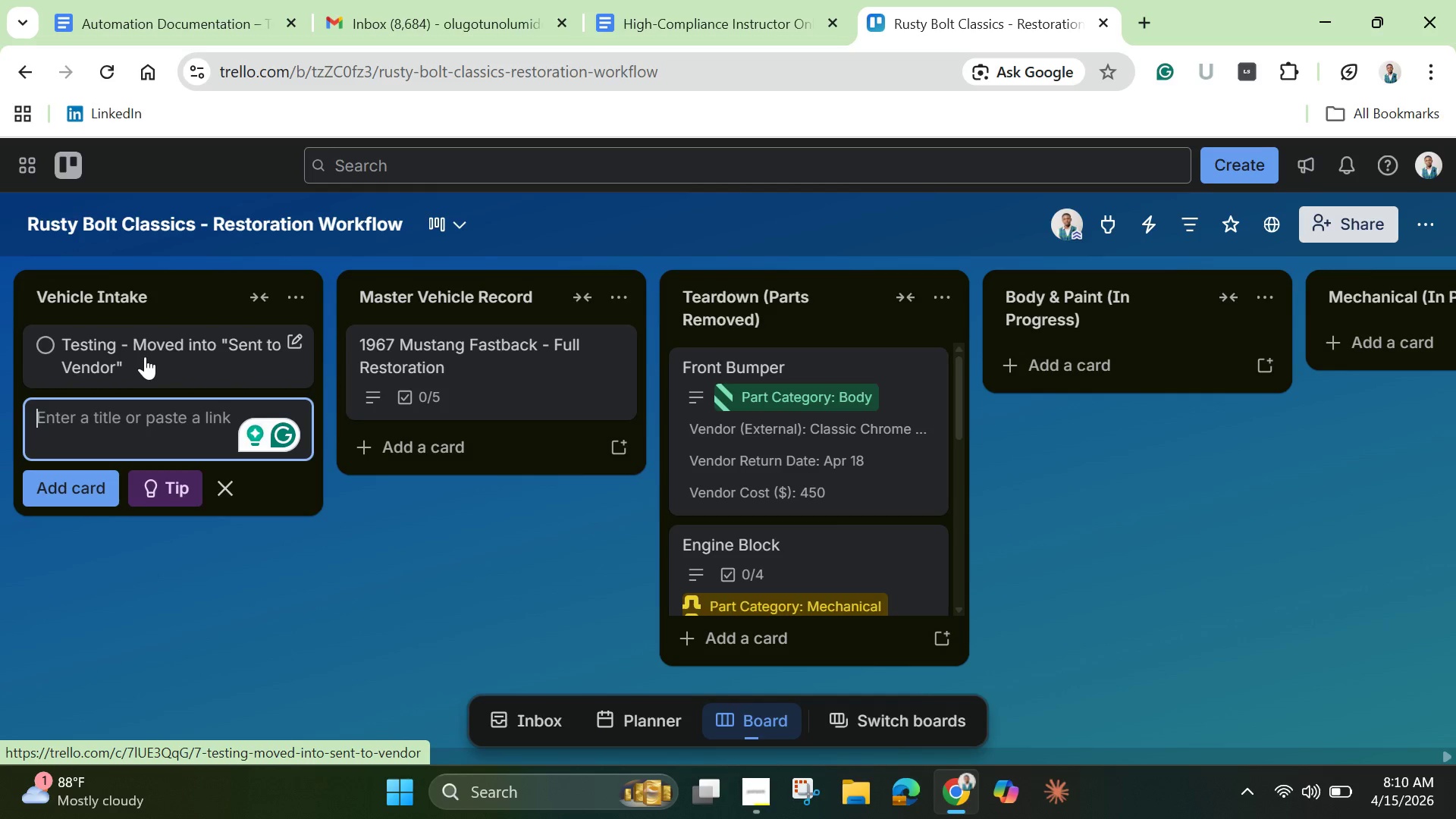 
left_click_drag(start_coordinate=[145, 356], to_coordinate=[1115, 359])
 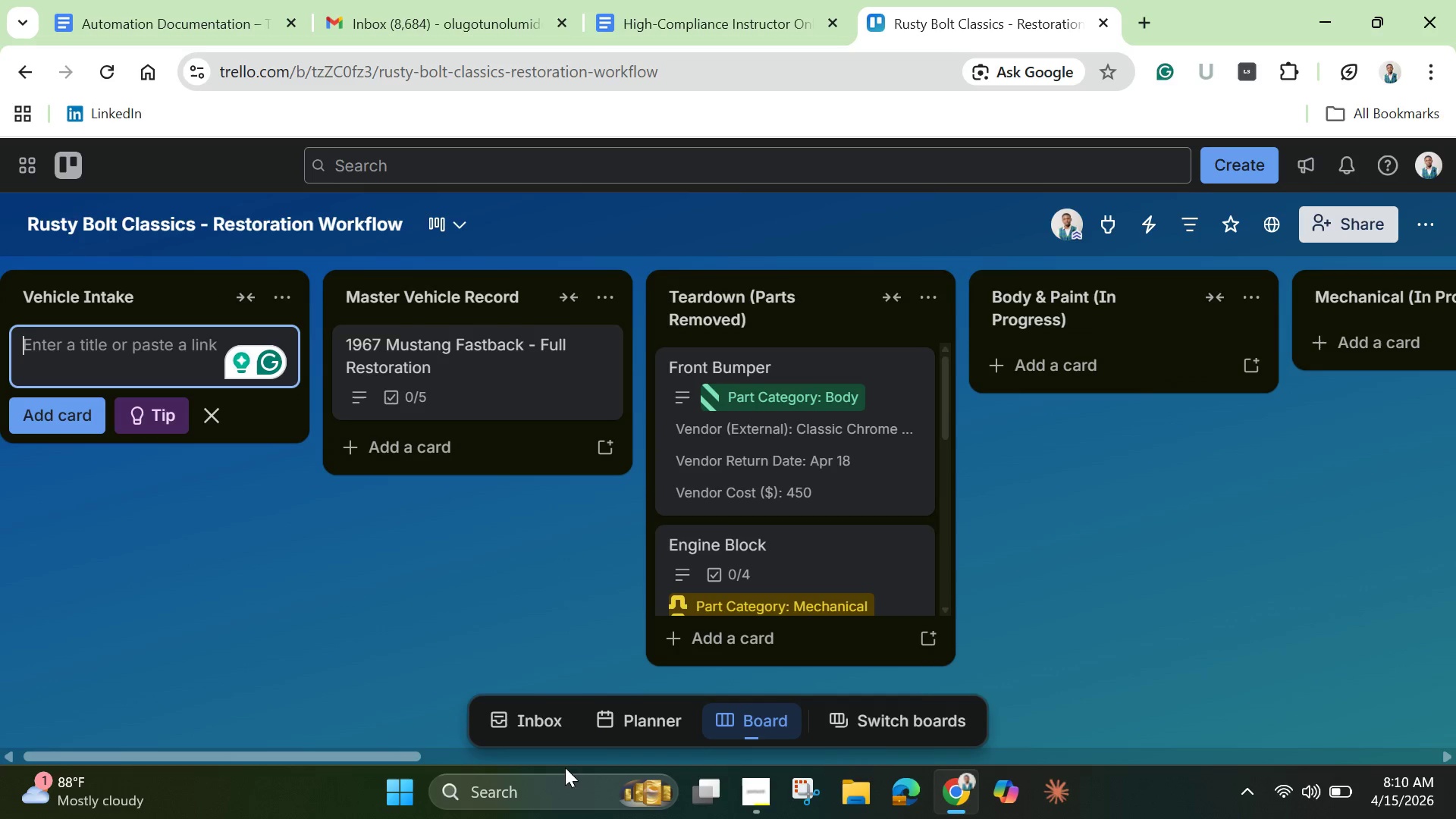 
left_click_drag(start_coordinate=[414, 757], to_coordinate=[877, 754])
 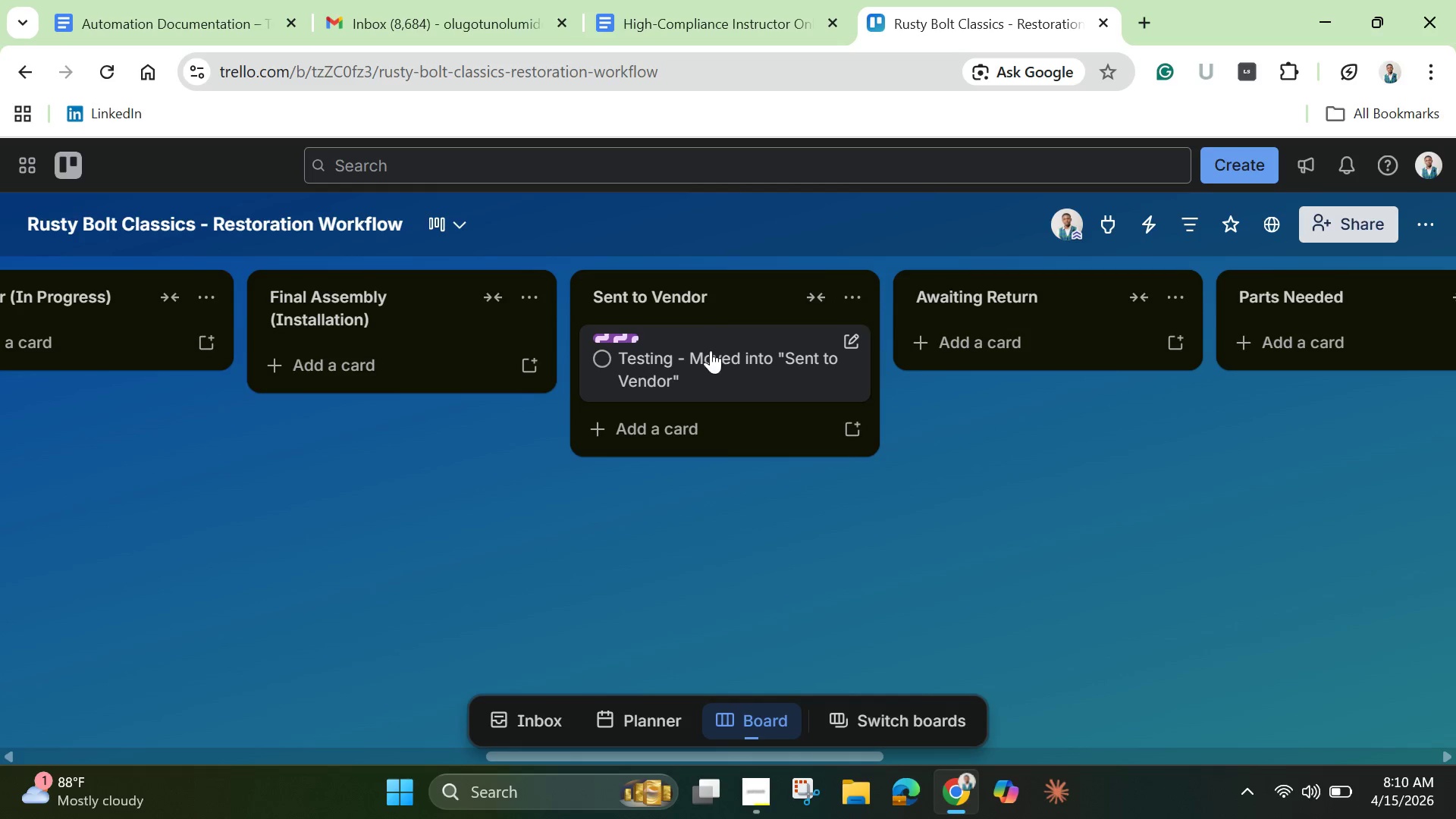 
left_click([713, 355])
 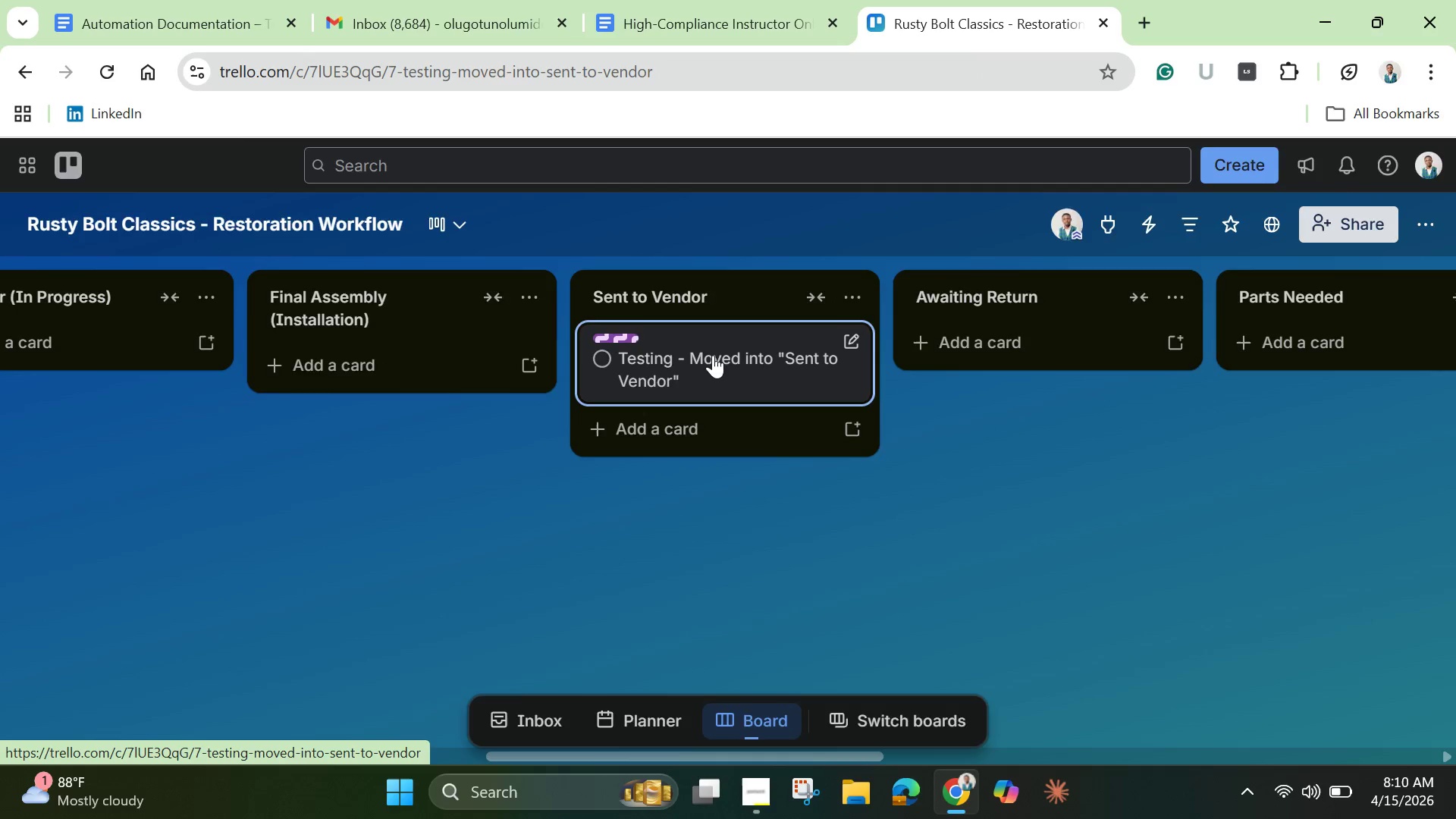 
mouse_move([720, 368])
 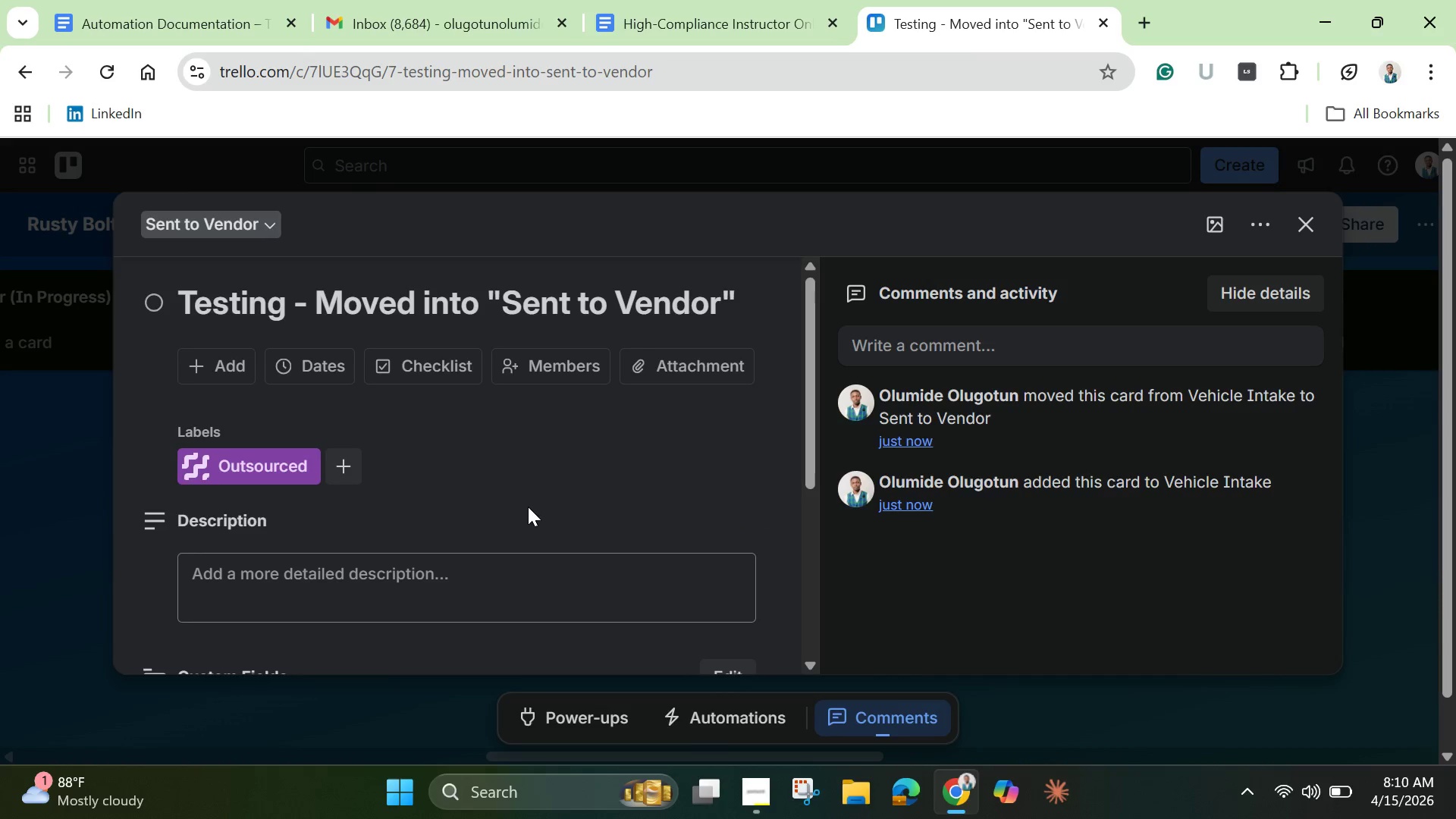 
scroll: coordinate [529, 516], scroll_direction: down, amount: 3.0
 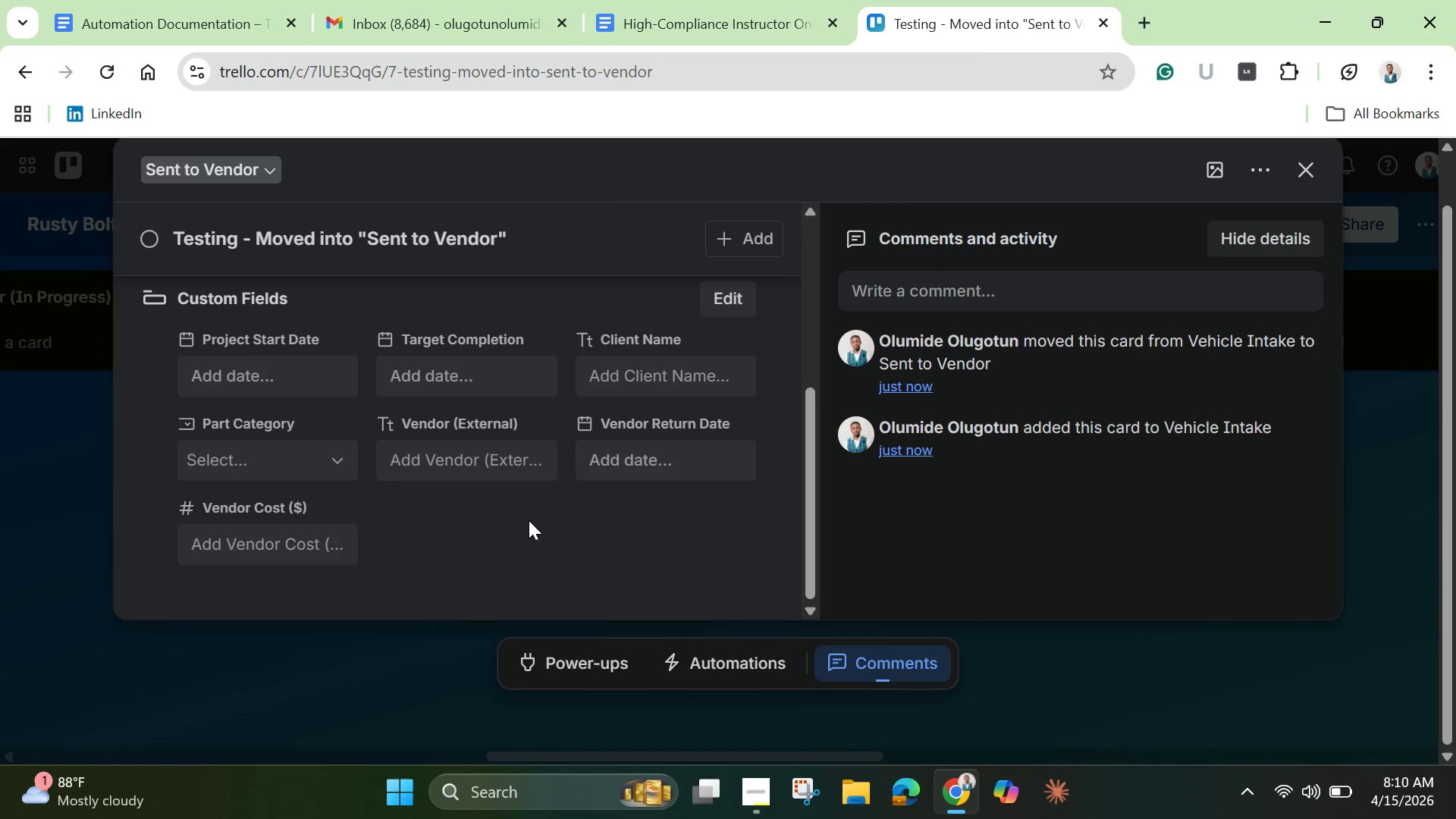 
scroll: coordinate [529, 520], scroll_direction: up, amount: 3.0
 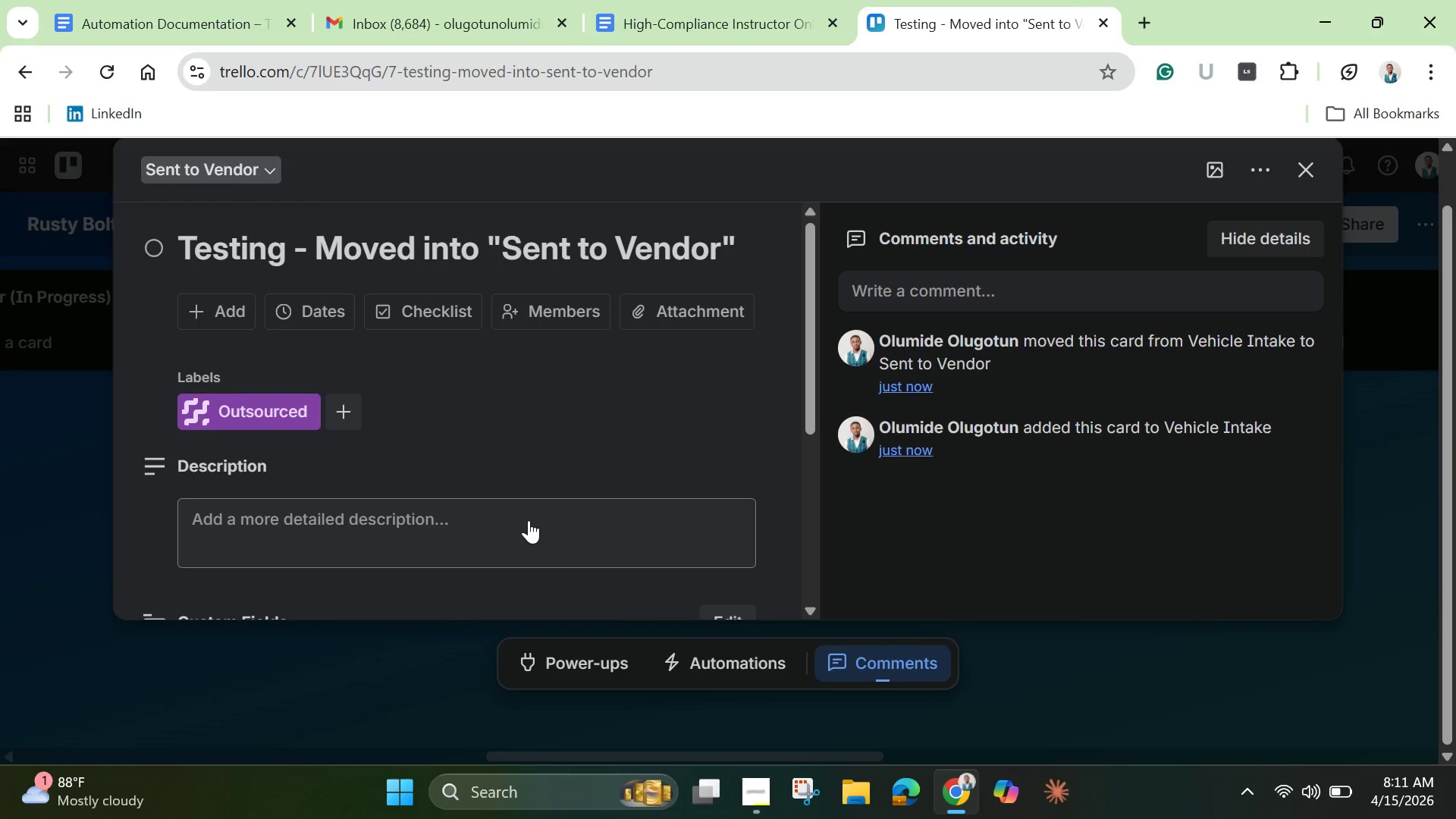 
wait(10.18)
 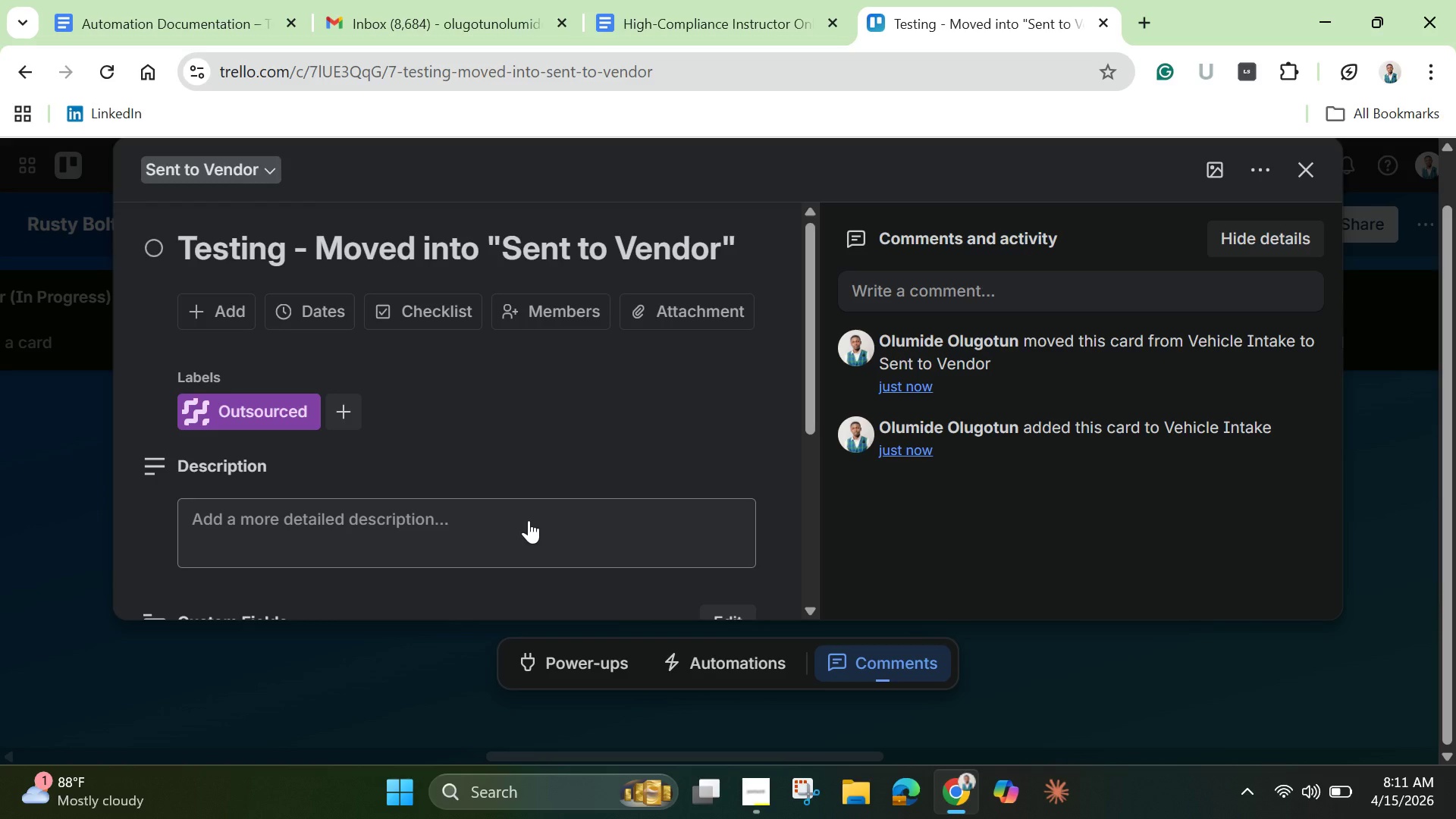 
left_click([1301, 168])
 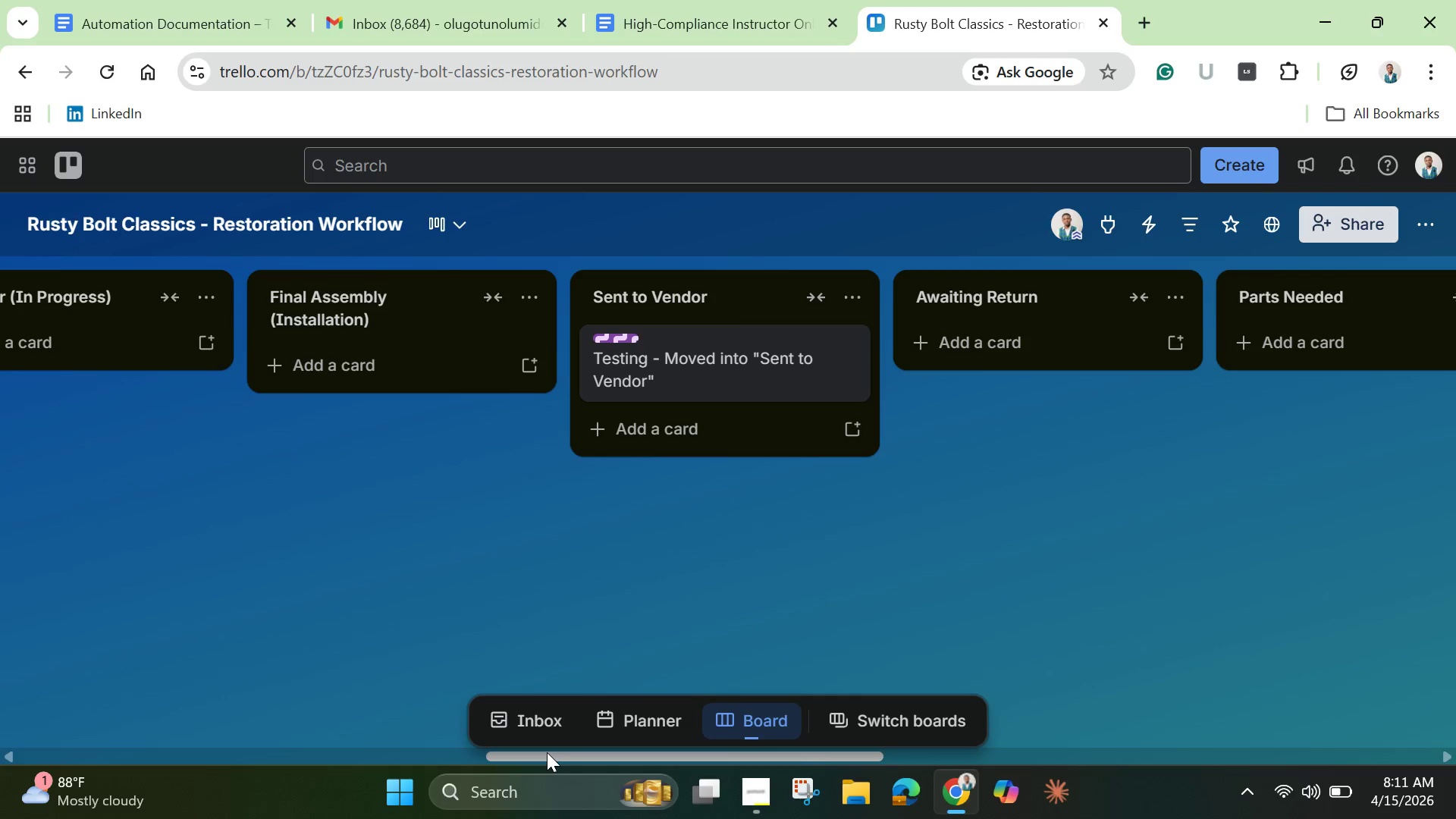 
left_click_drag(start_coordinate=[544, 753], to_coordinate=[0, 702])
 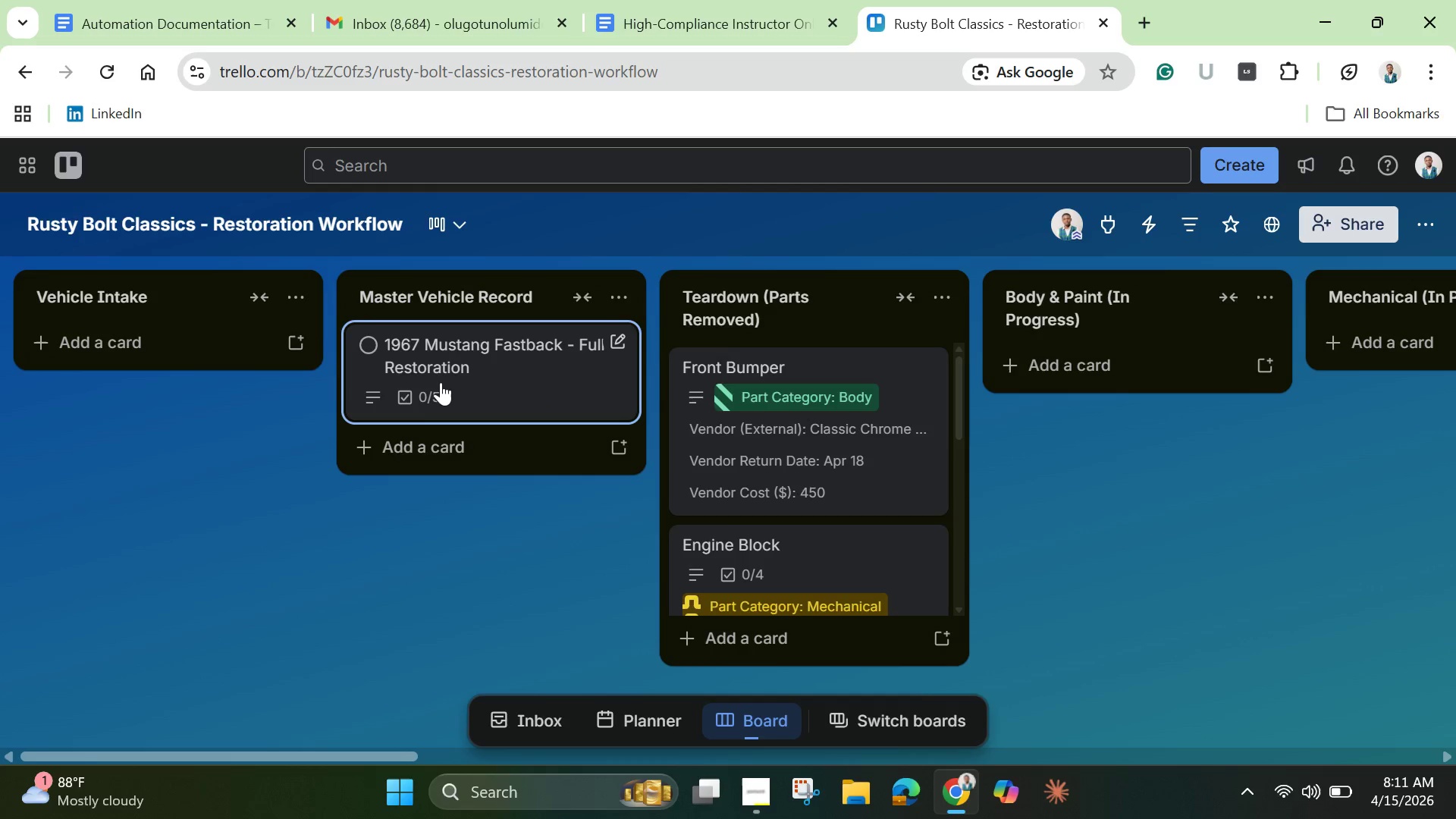 
left_click([484, 375])
 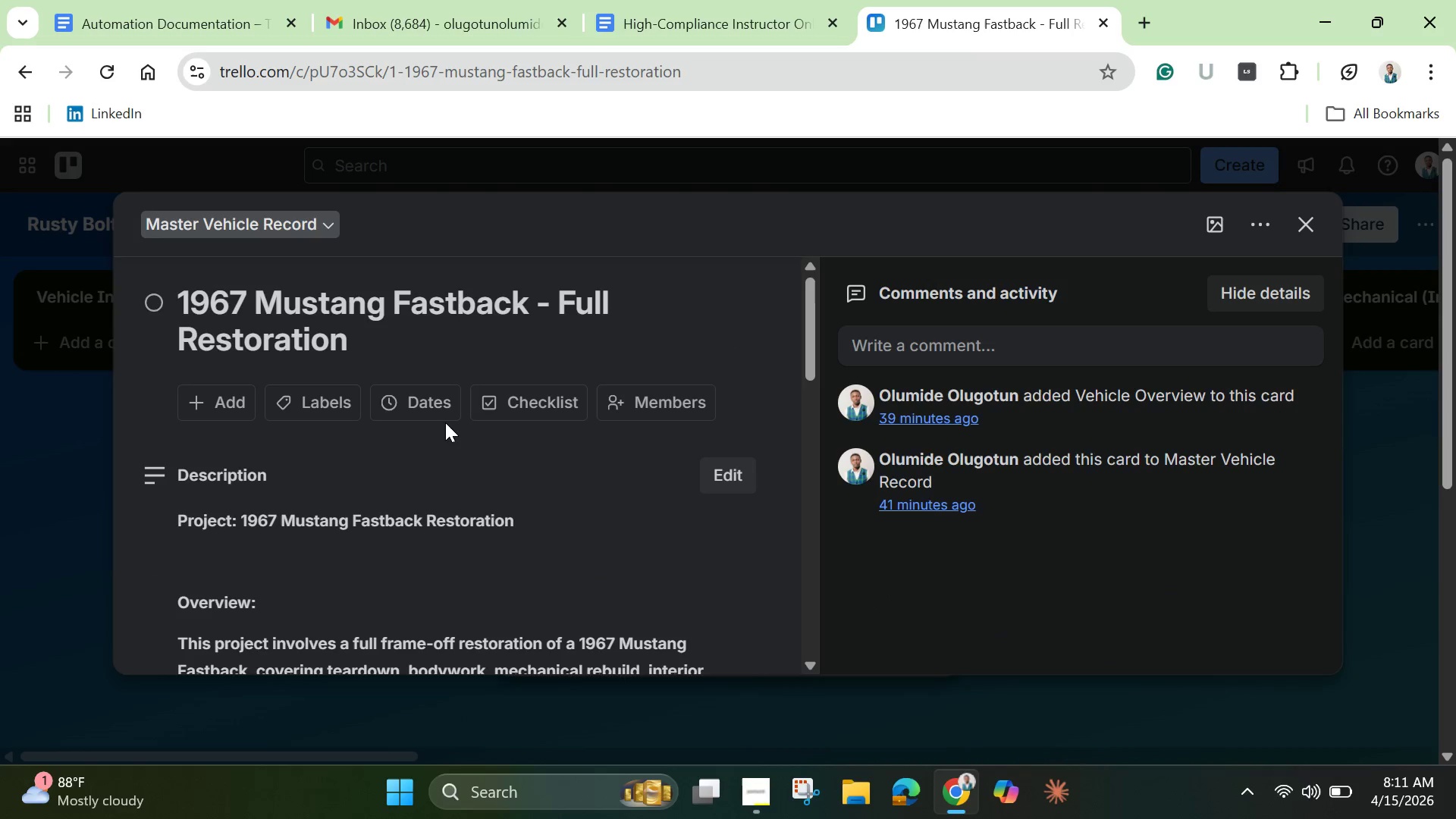 
scroll: coordinate [452, 493], scroll_direction: down, amount: 15.0
 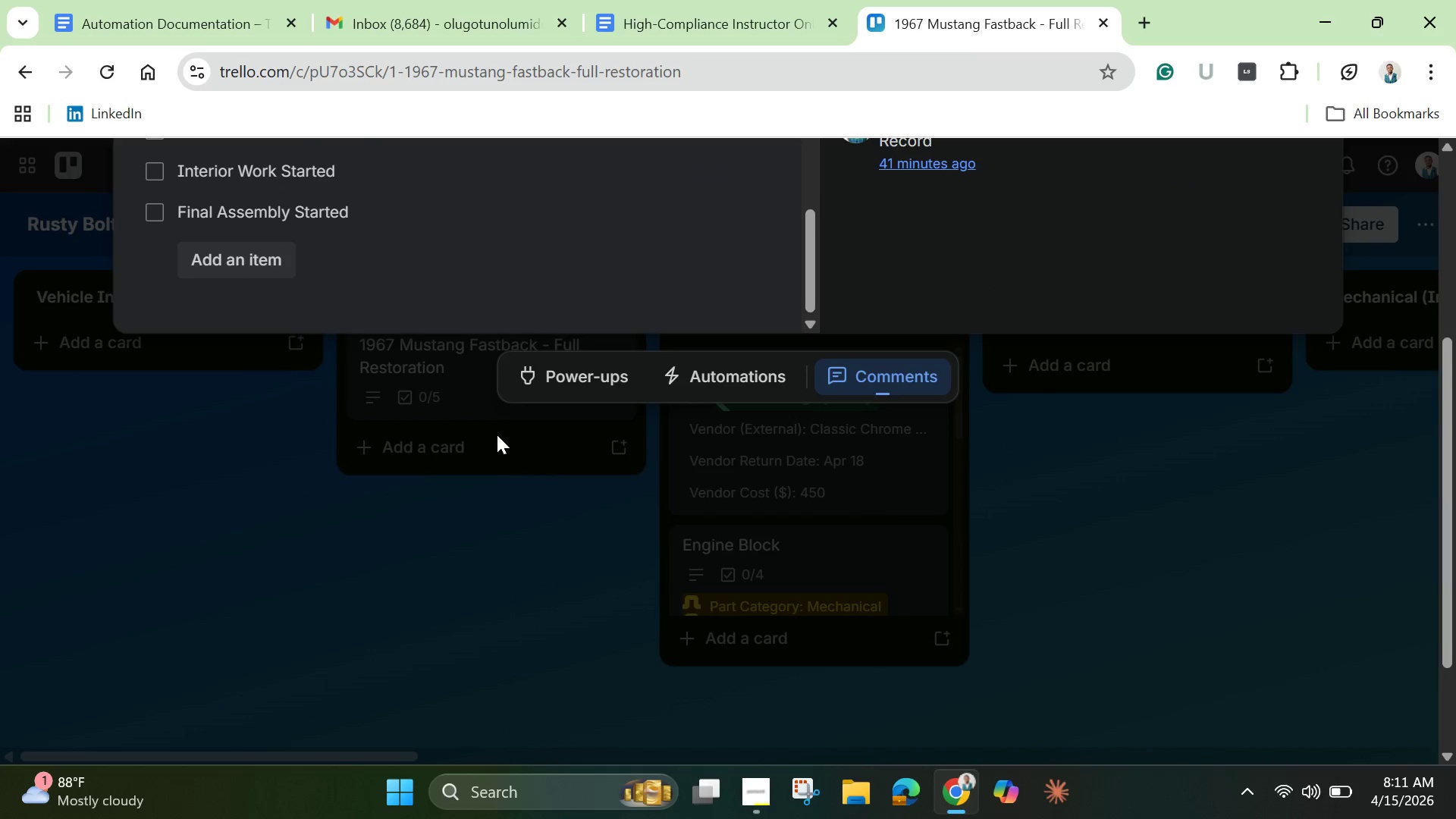 
scroll: coordinate [988, 368], scroll_direction: up, amount: 6.0
 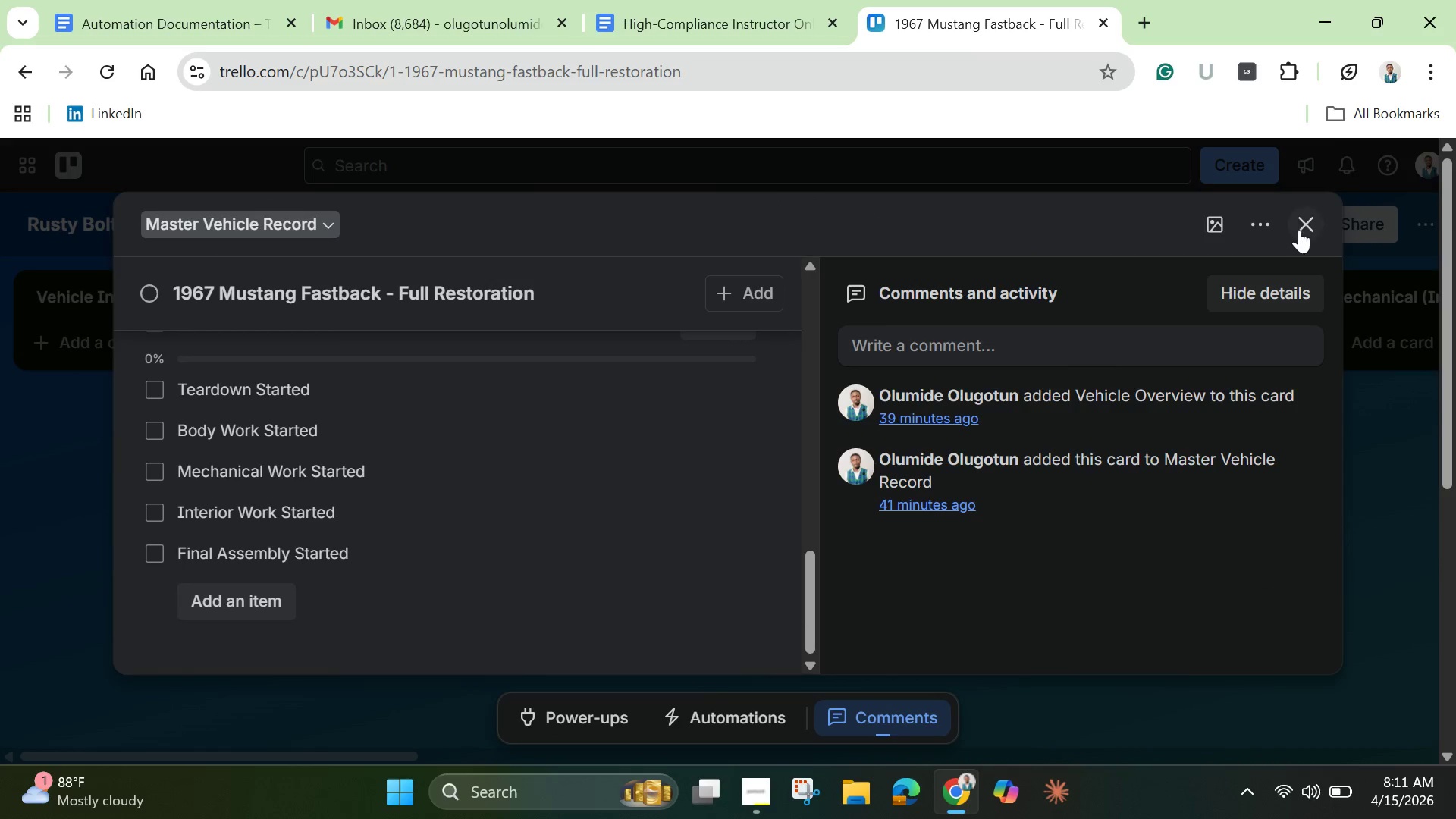 
left_click([1302, 230])
 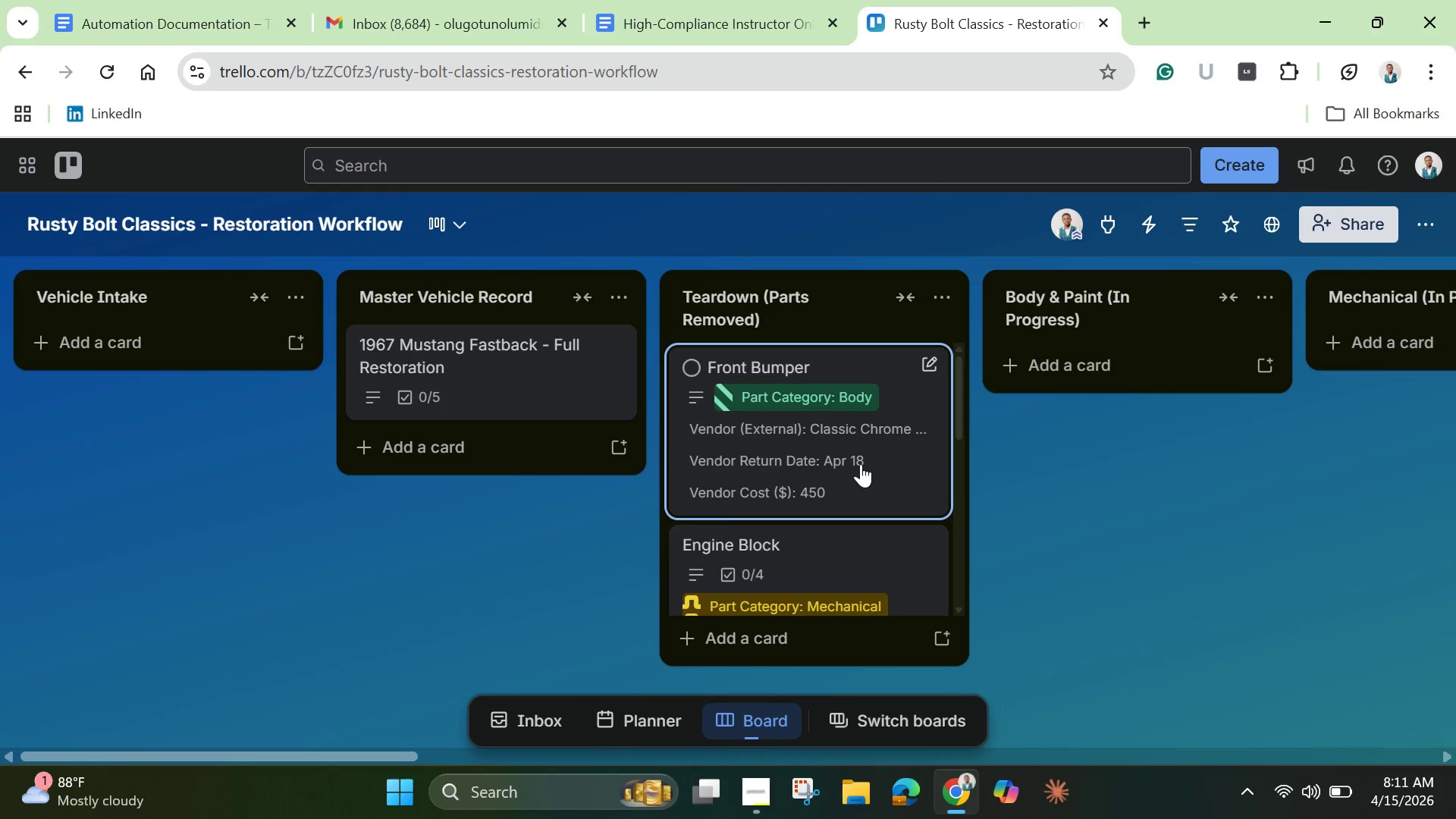 
left_click([861, 464])
 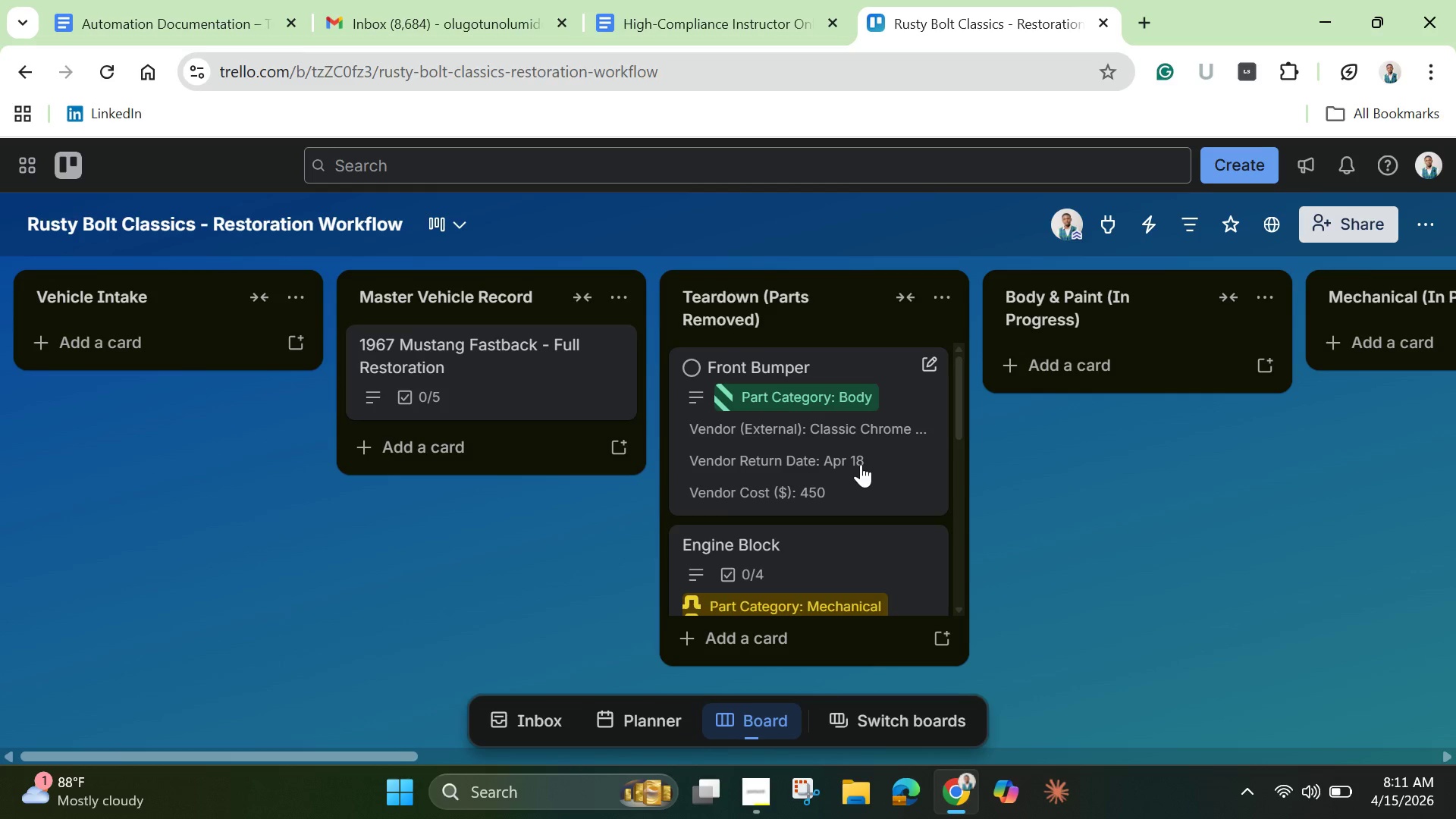 
mouse_move([848, 476])
 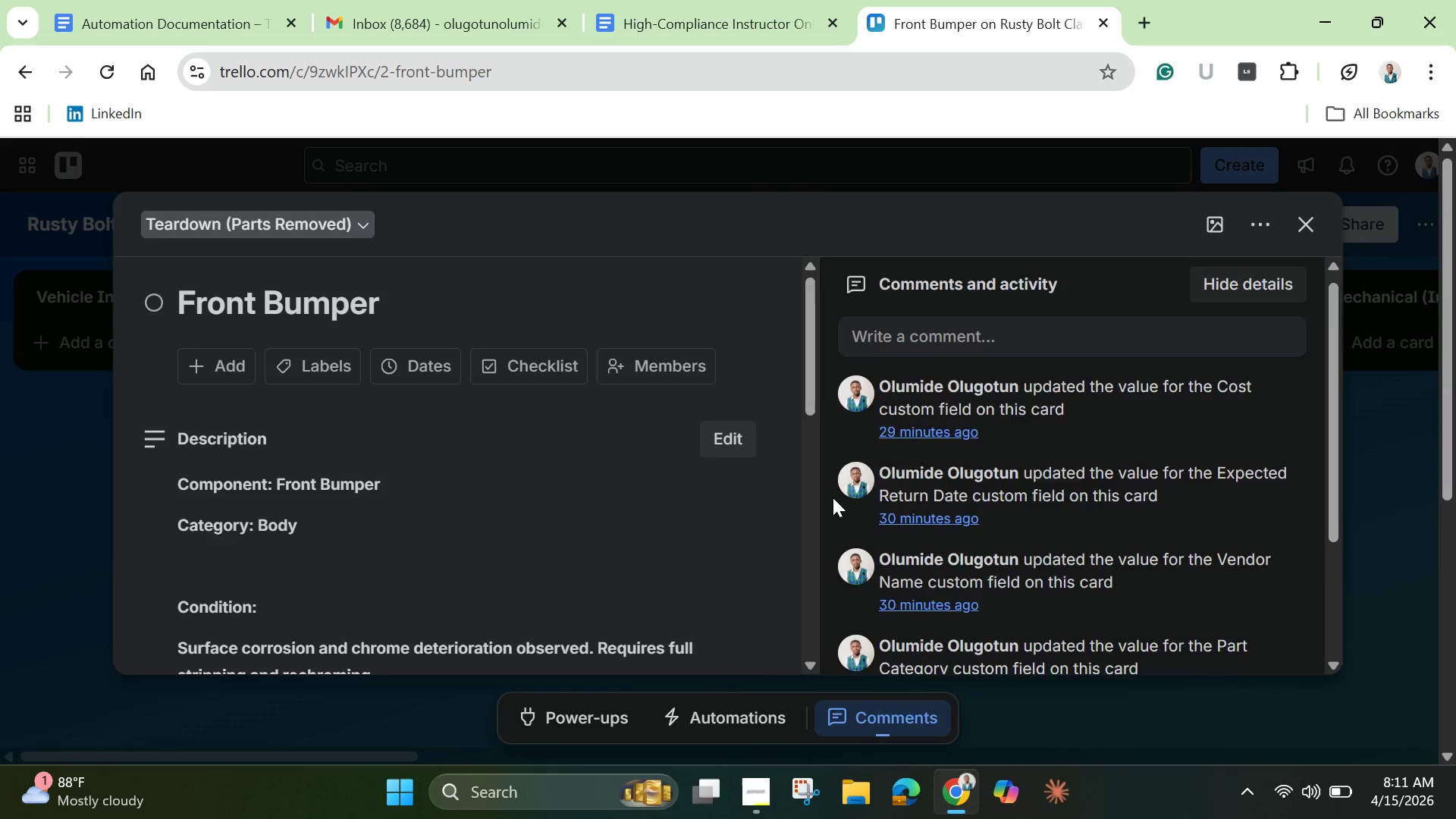 
scroll: coordinate [674, 530], scroll_direction: down, amount: 23.0
 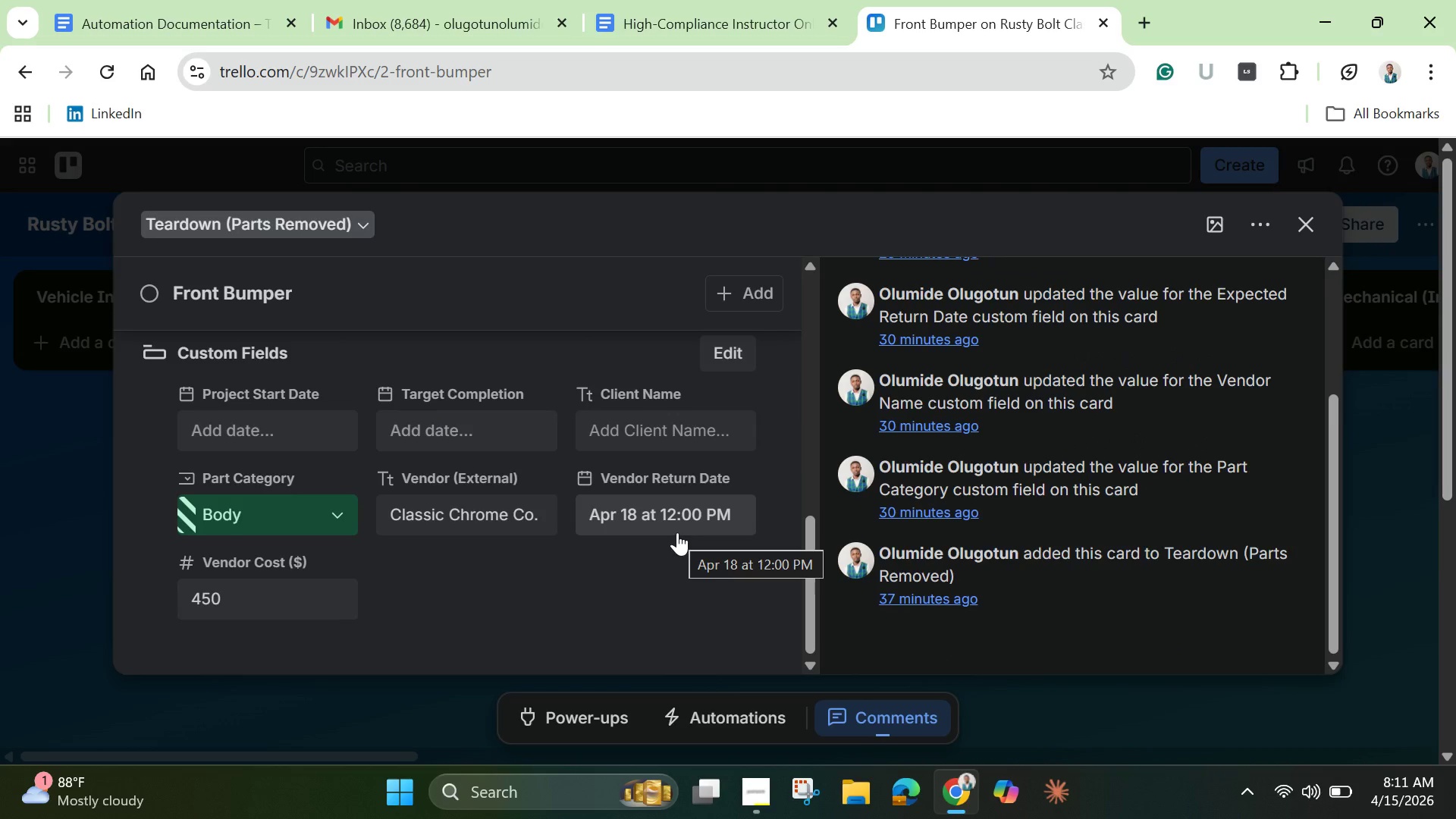 
wait(5.36)
 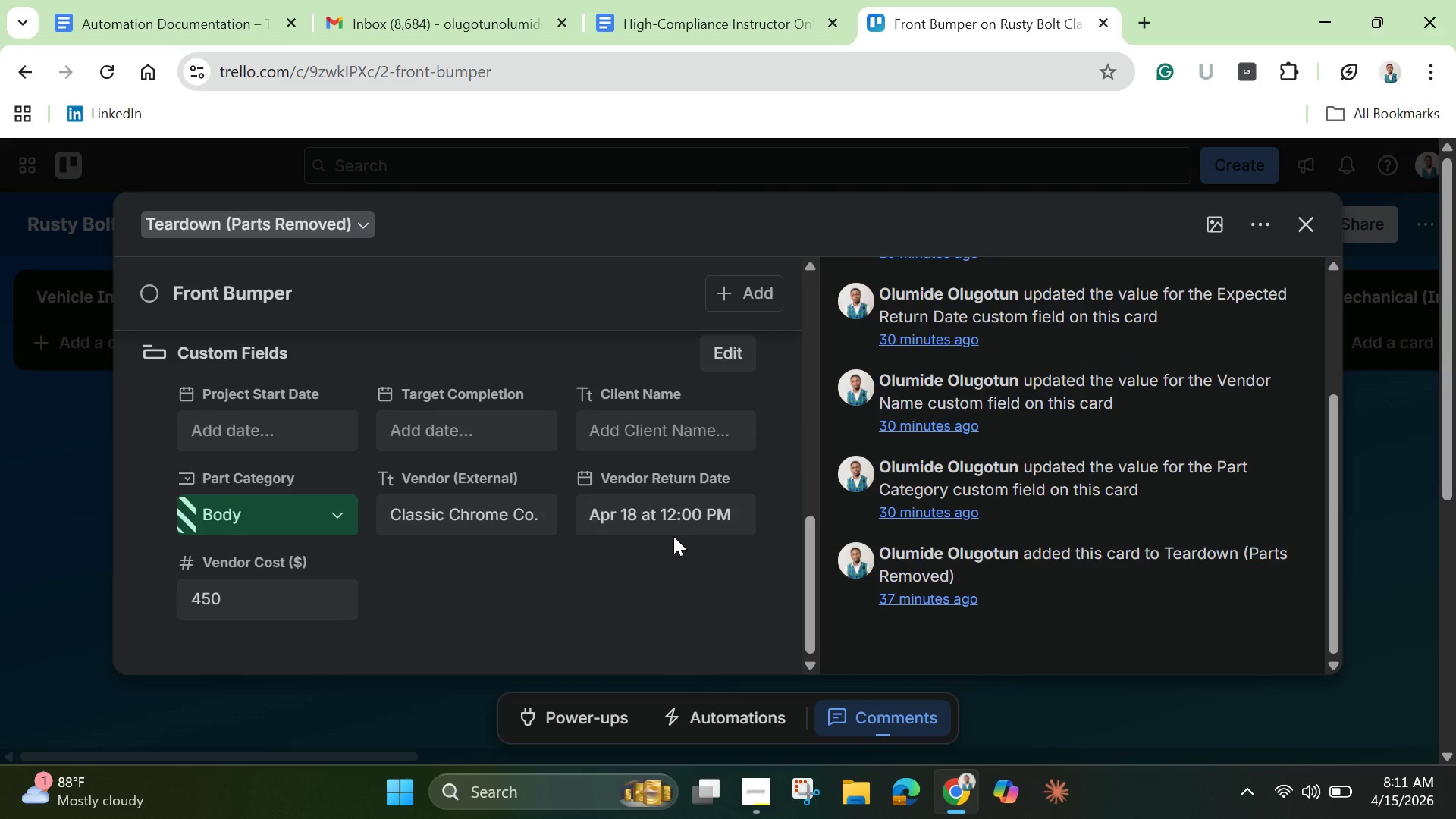 
left_click([1299, 209])
 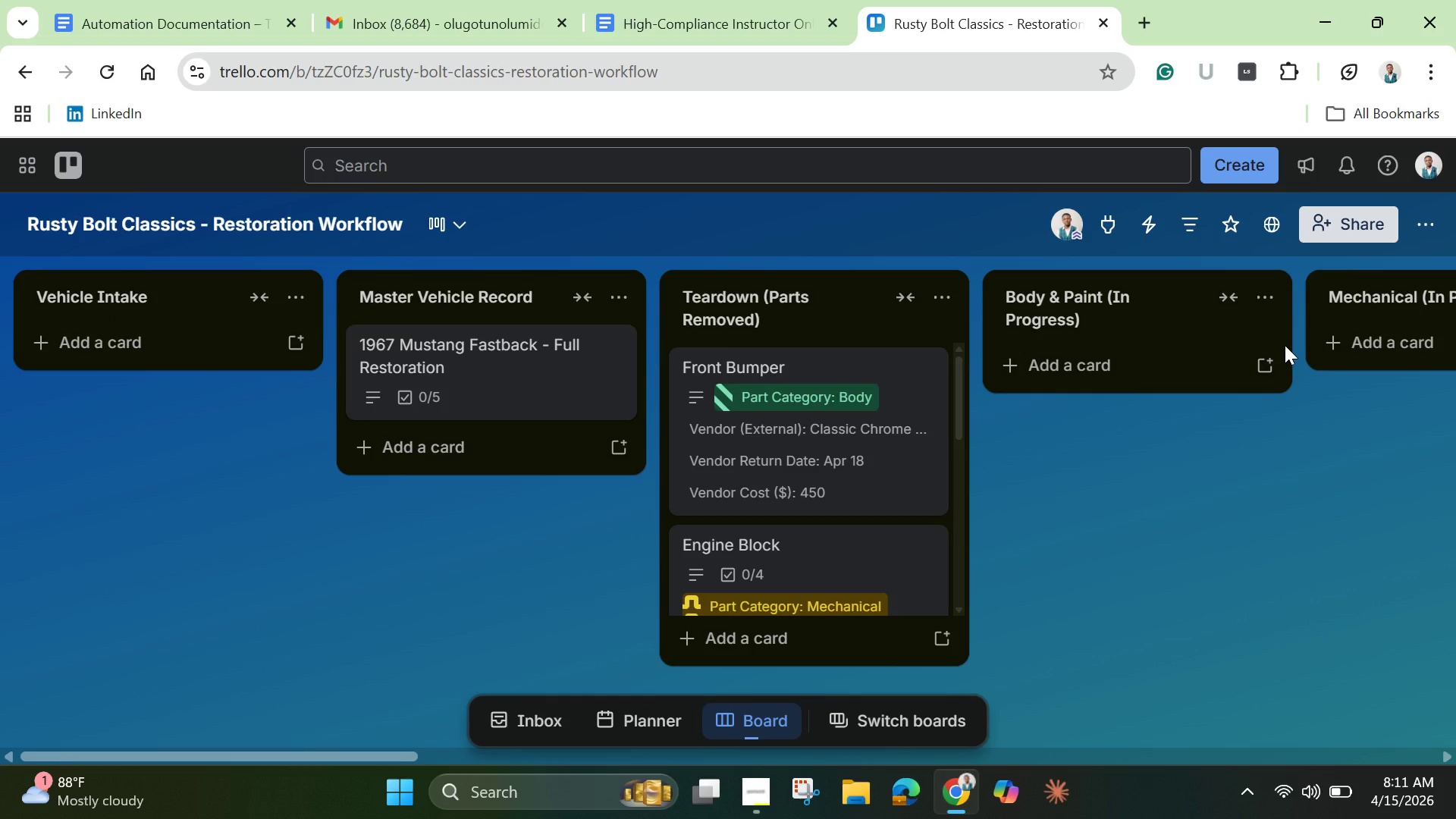 
wait(17.11)
 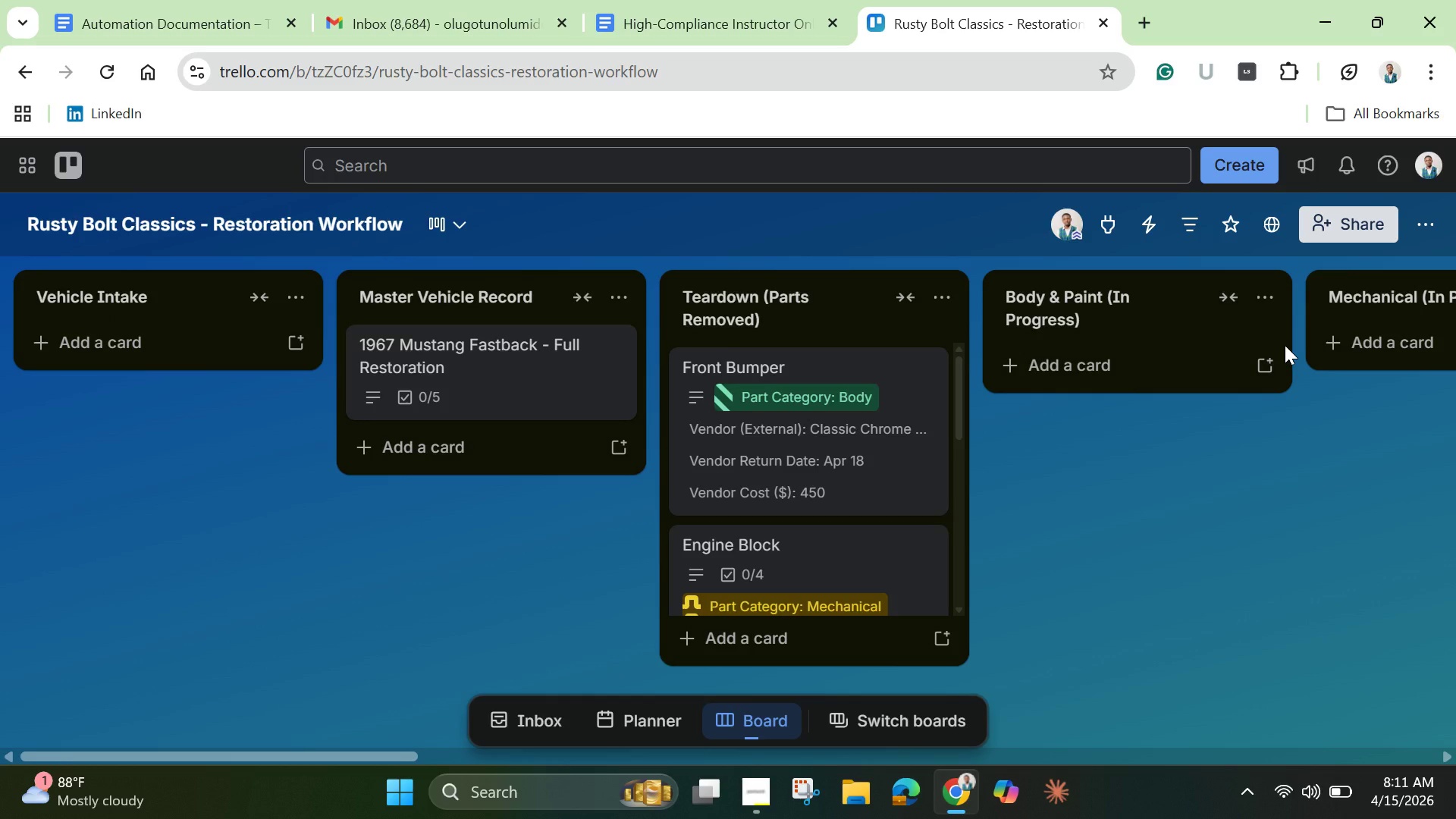 
left_click([1429, 227])
 